 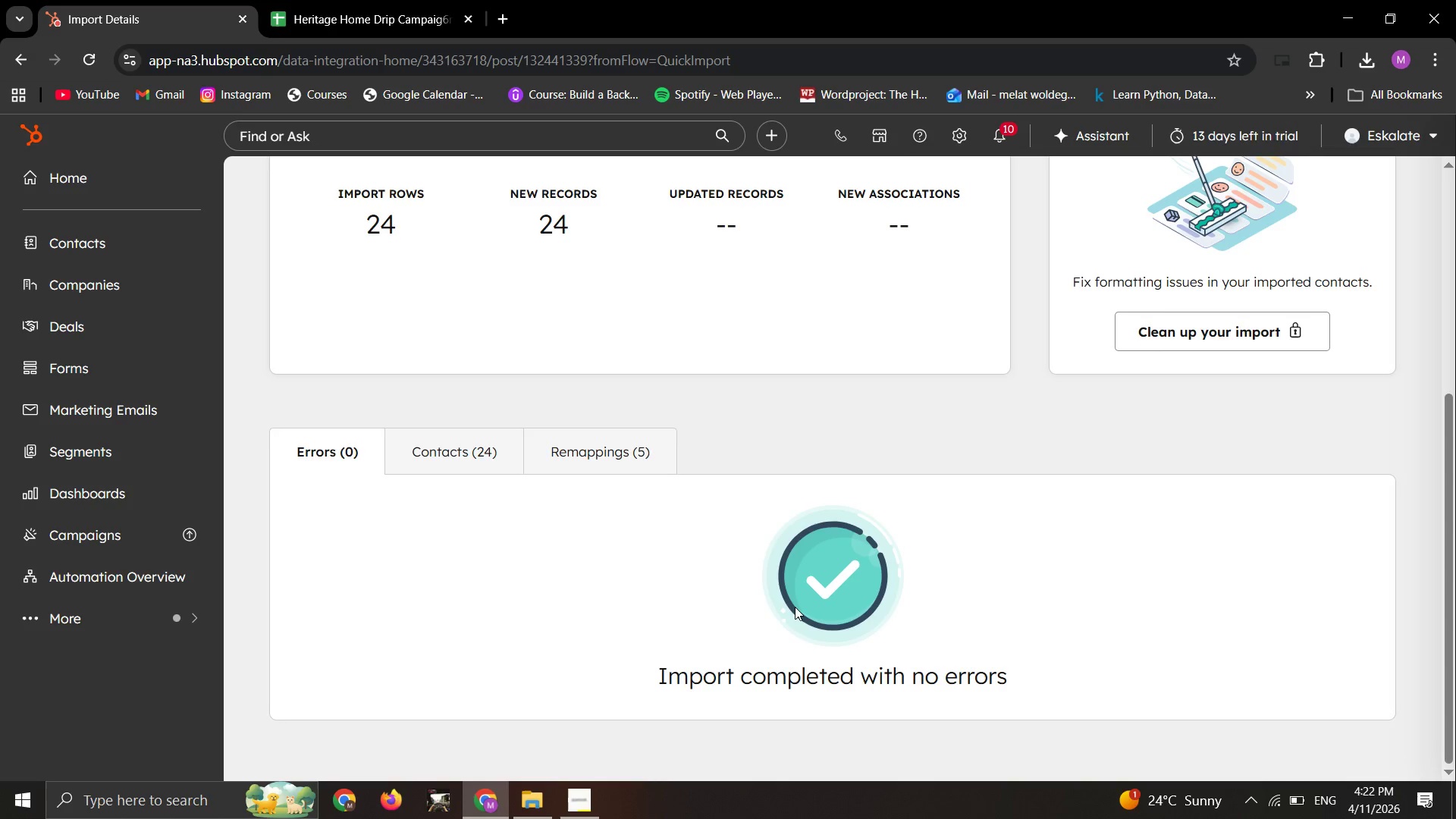 
scroll: coordinate [795, 607], scroll_direction: none, amount: 0.0
 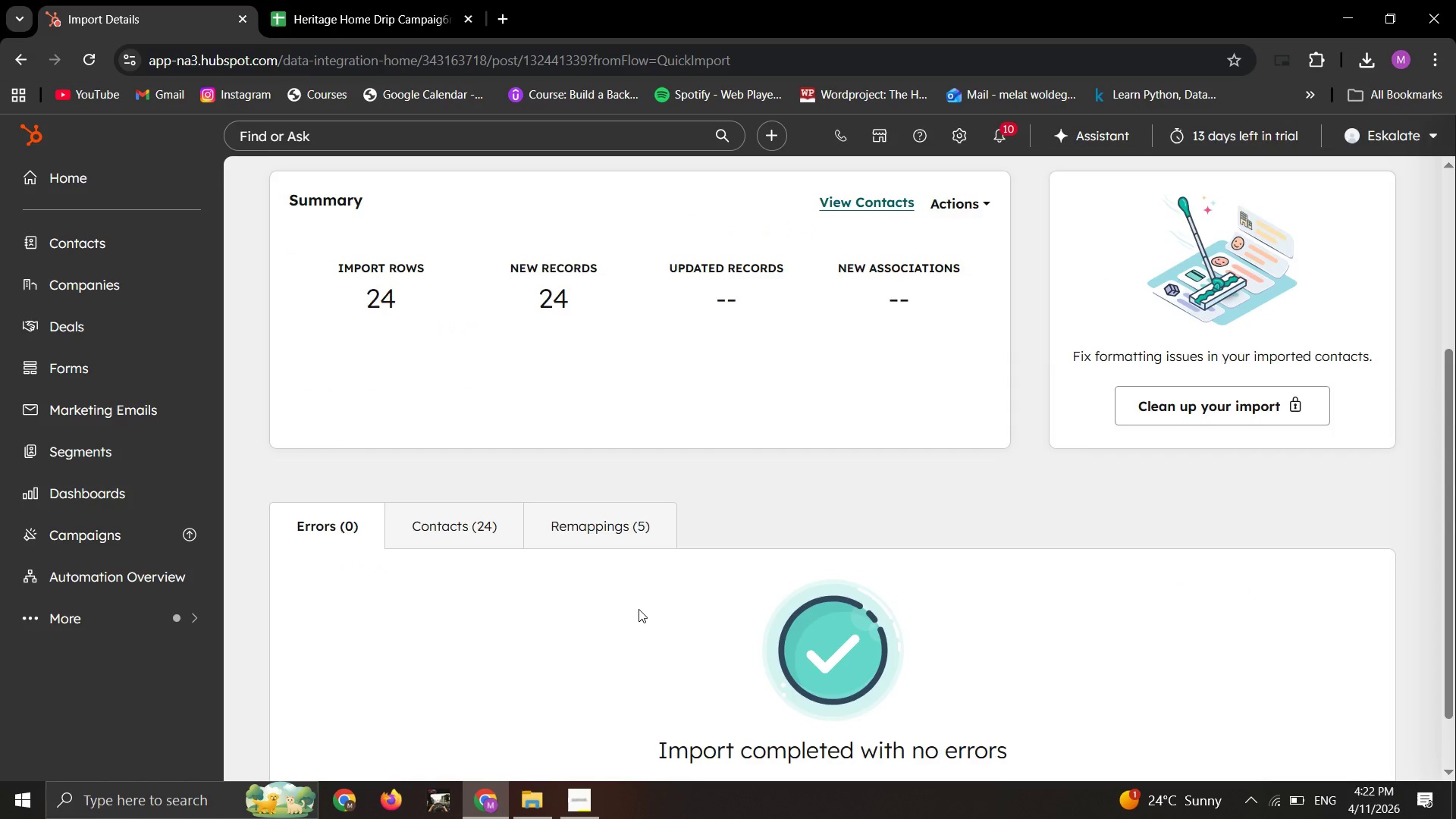 
scroll: coordinate [639, 609], scroll_direction: down, amount: 1.0
 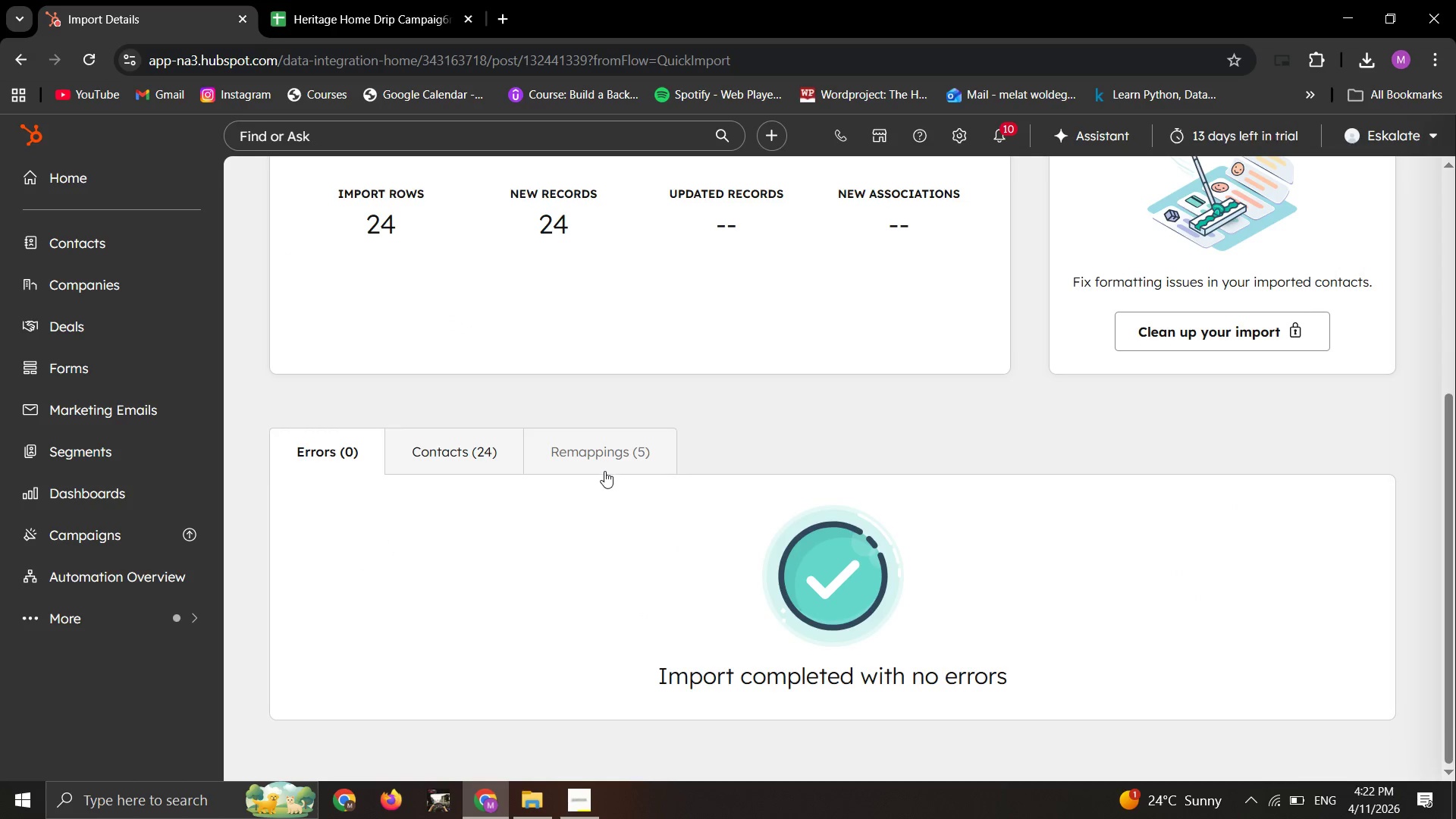 
left_click([604, 463])
 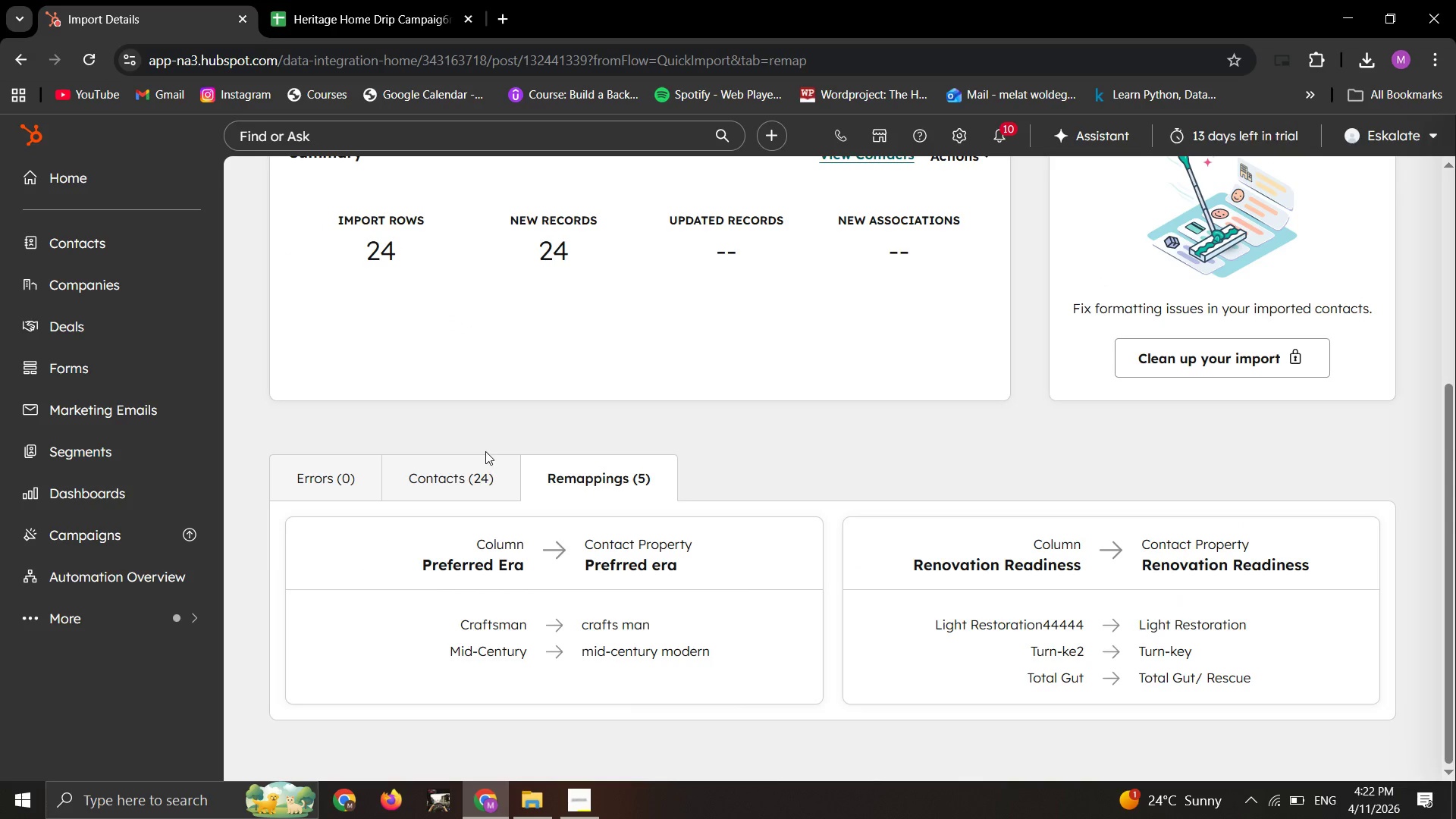 
left_click([467, 471])
 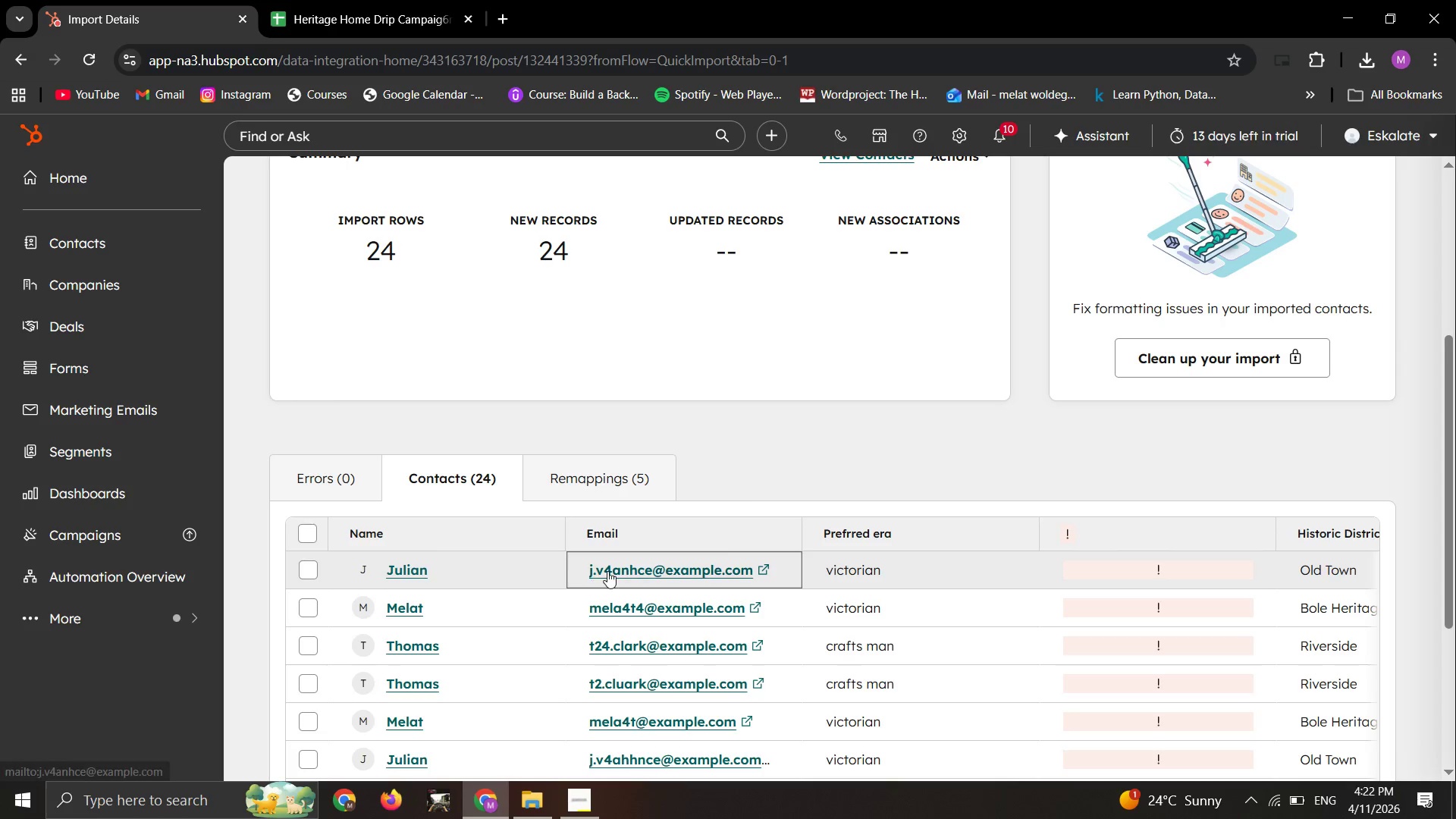 
wait(18.55)
 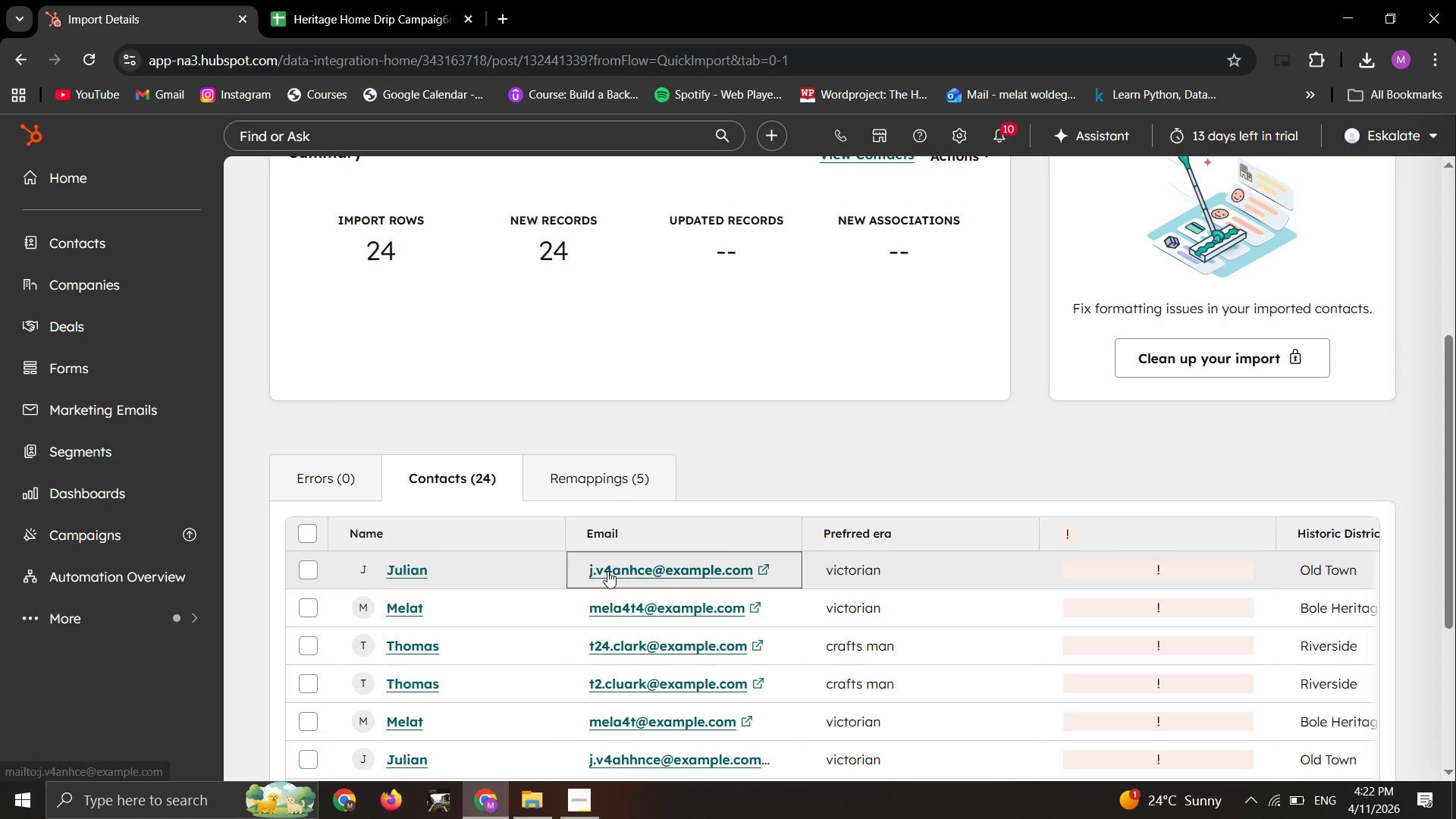 
left_click([110, 617])
 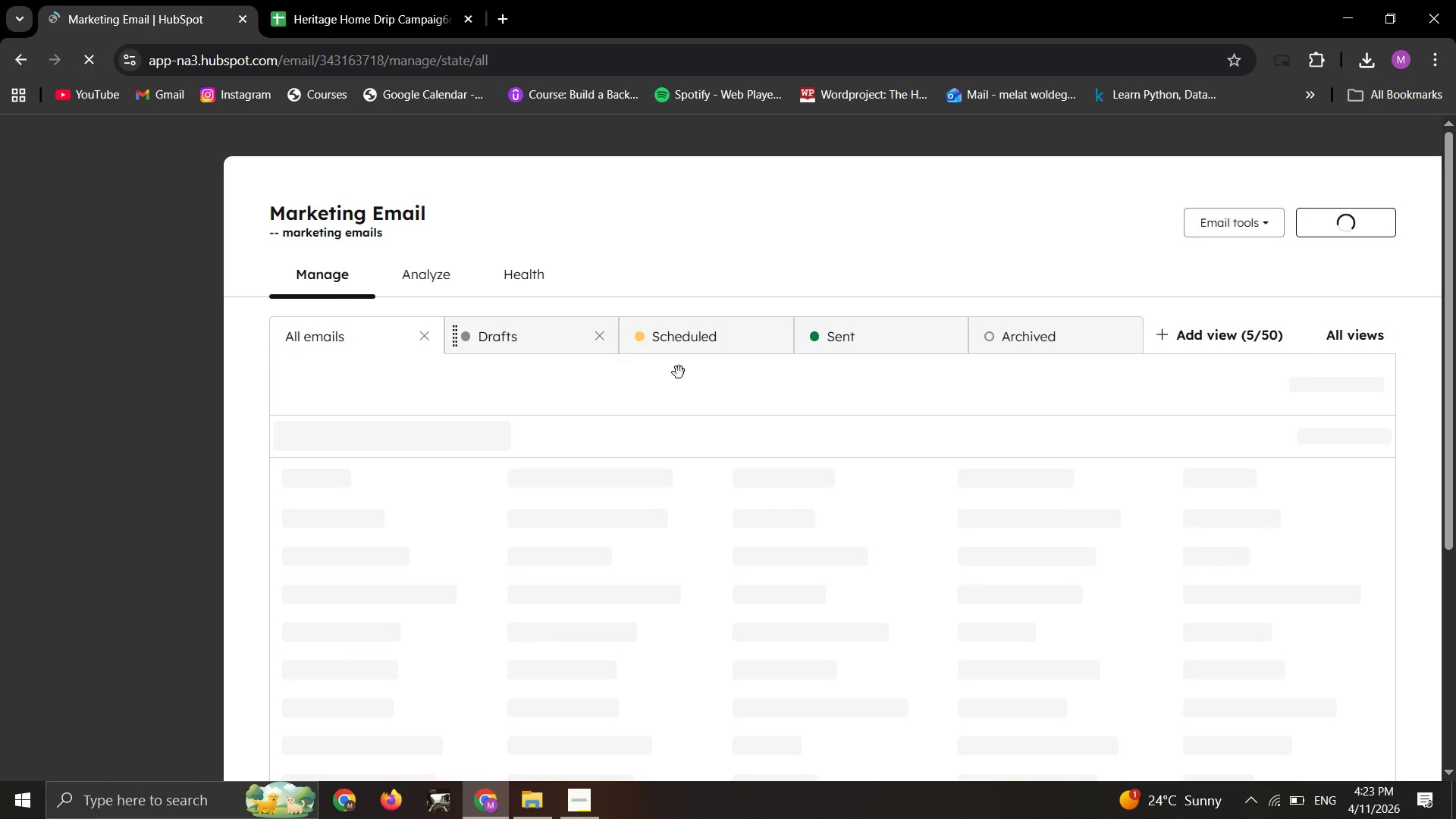 
wait(19.91)
 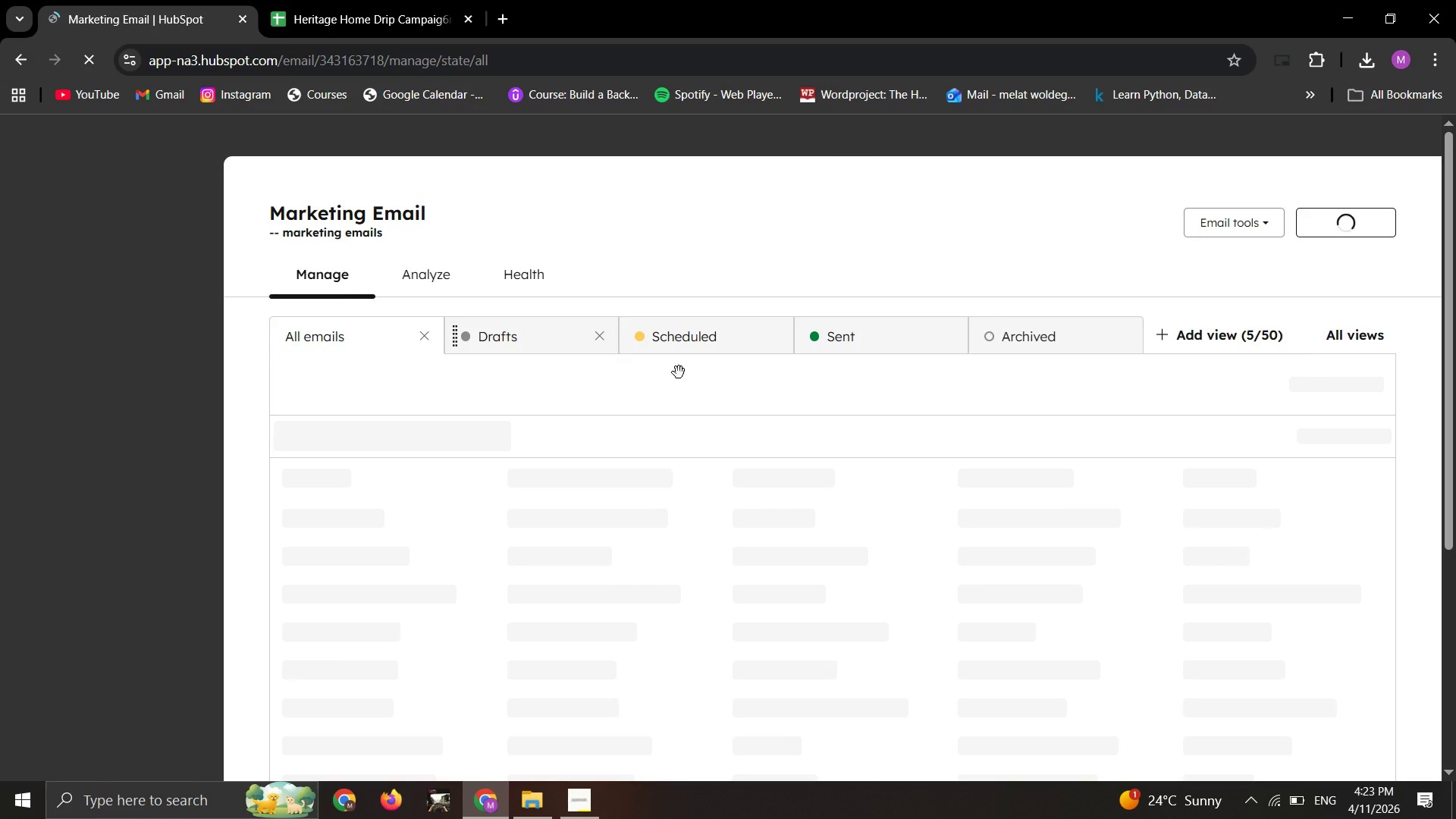 
left_click_drag(start_coordinate=[1358, 227], to_coordinate=[1358, 238])
 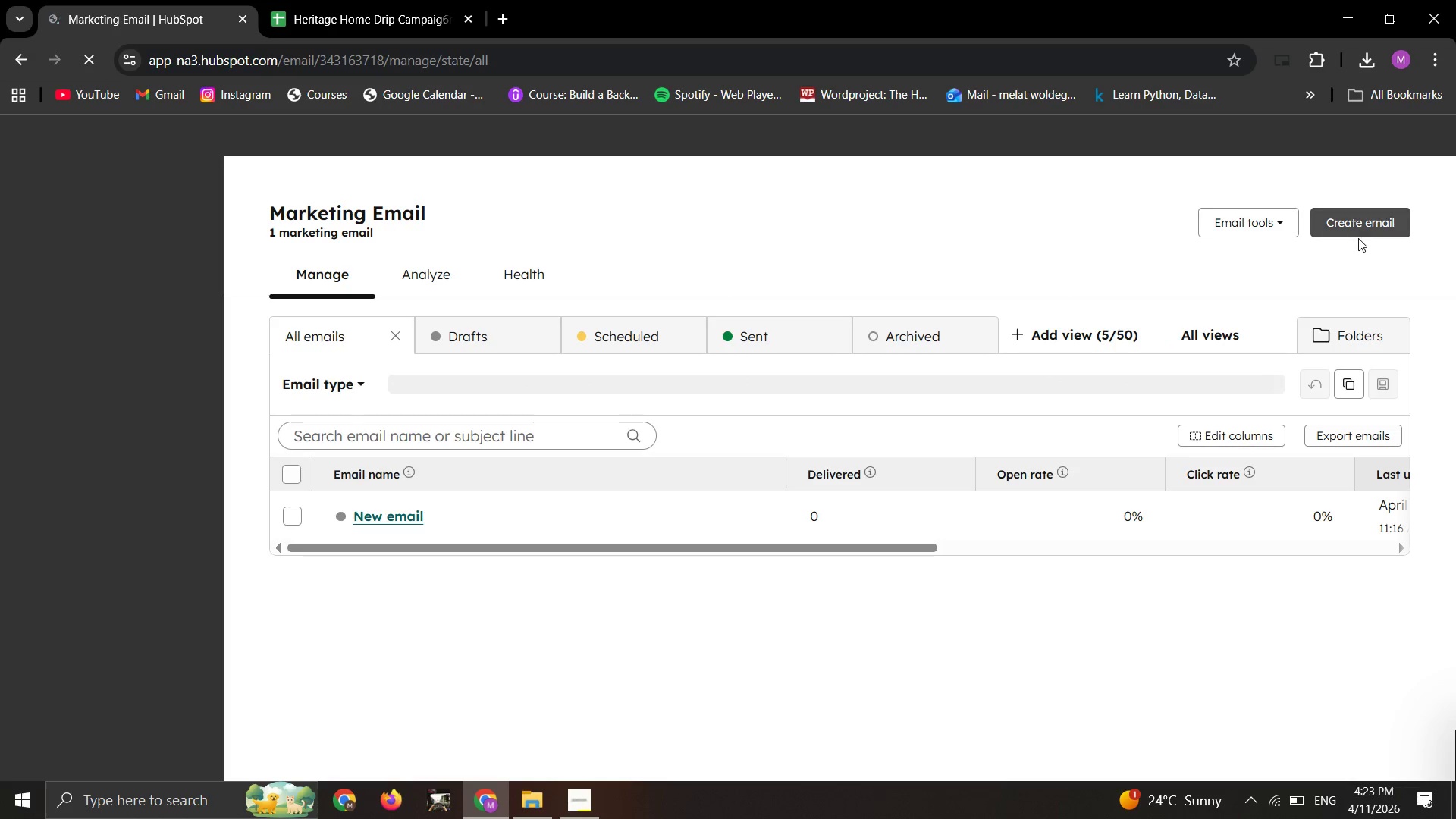 
left_click([1358, 228])
 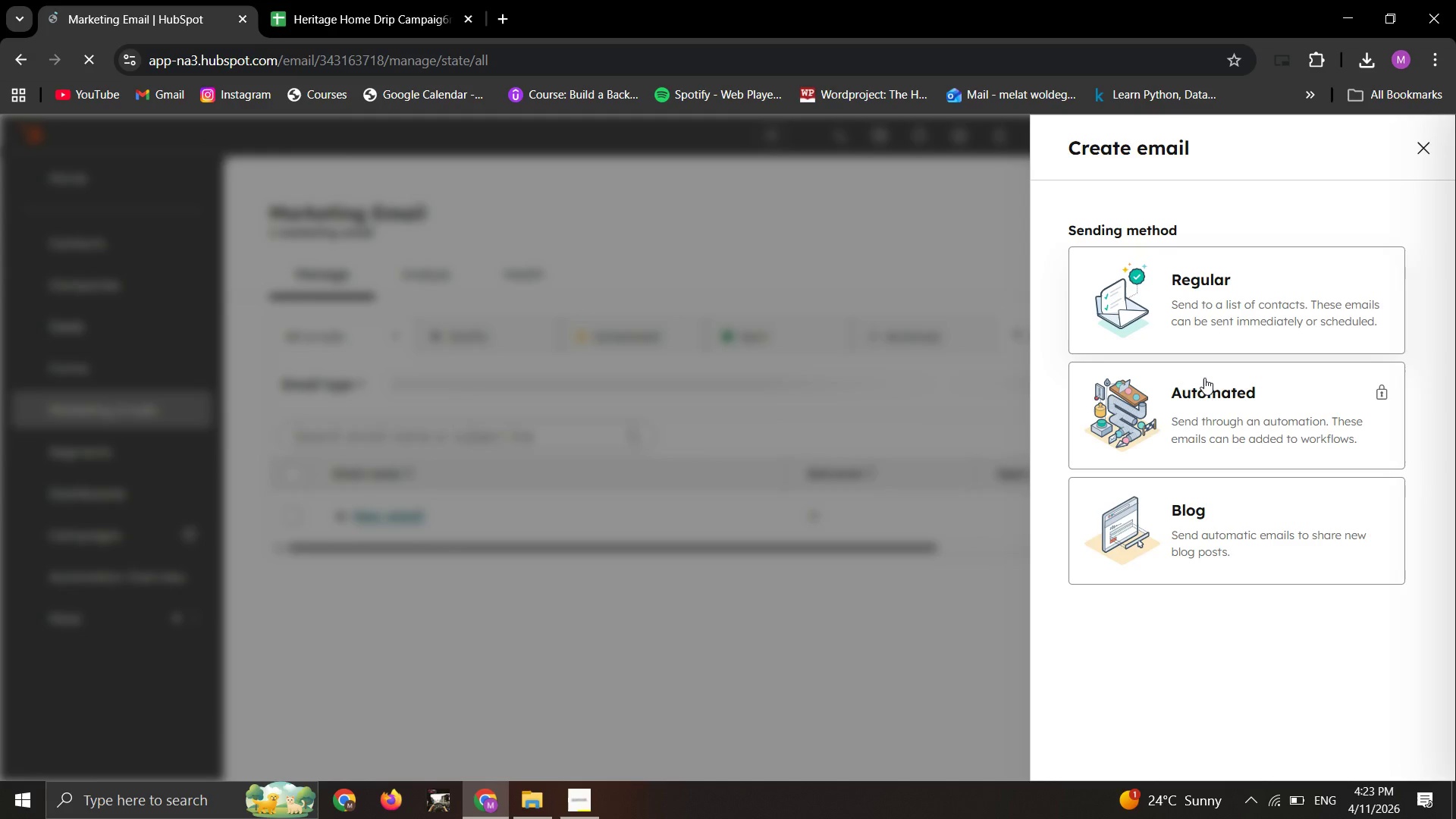 
left_click_drag(start_coordinate=[1202, 402], to_coordinate=[1207, 406])
 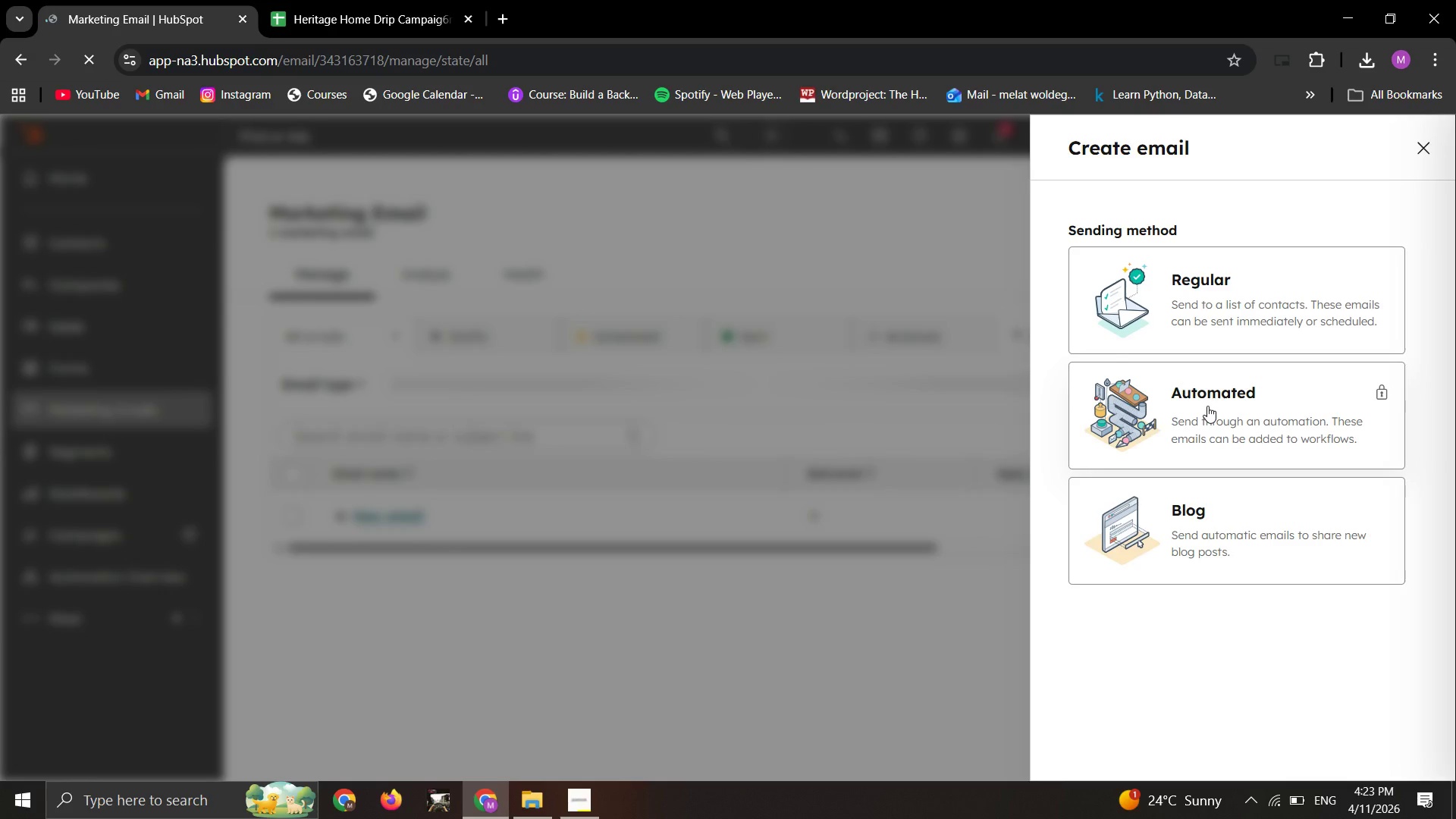 
left_click([1234, 306])
 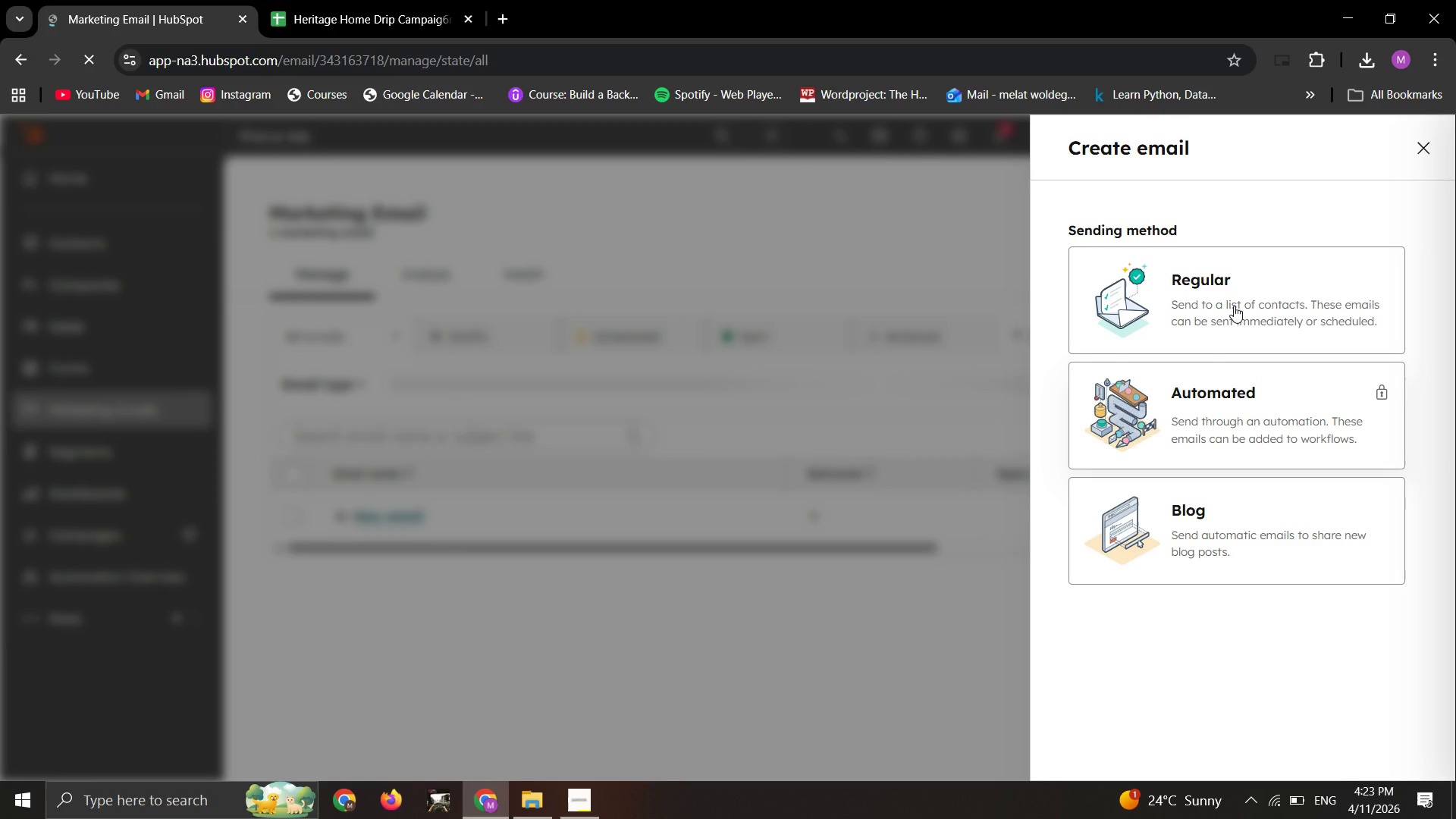 
left_click([1234, 306])
 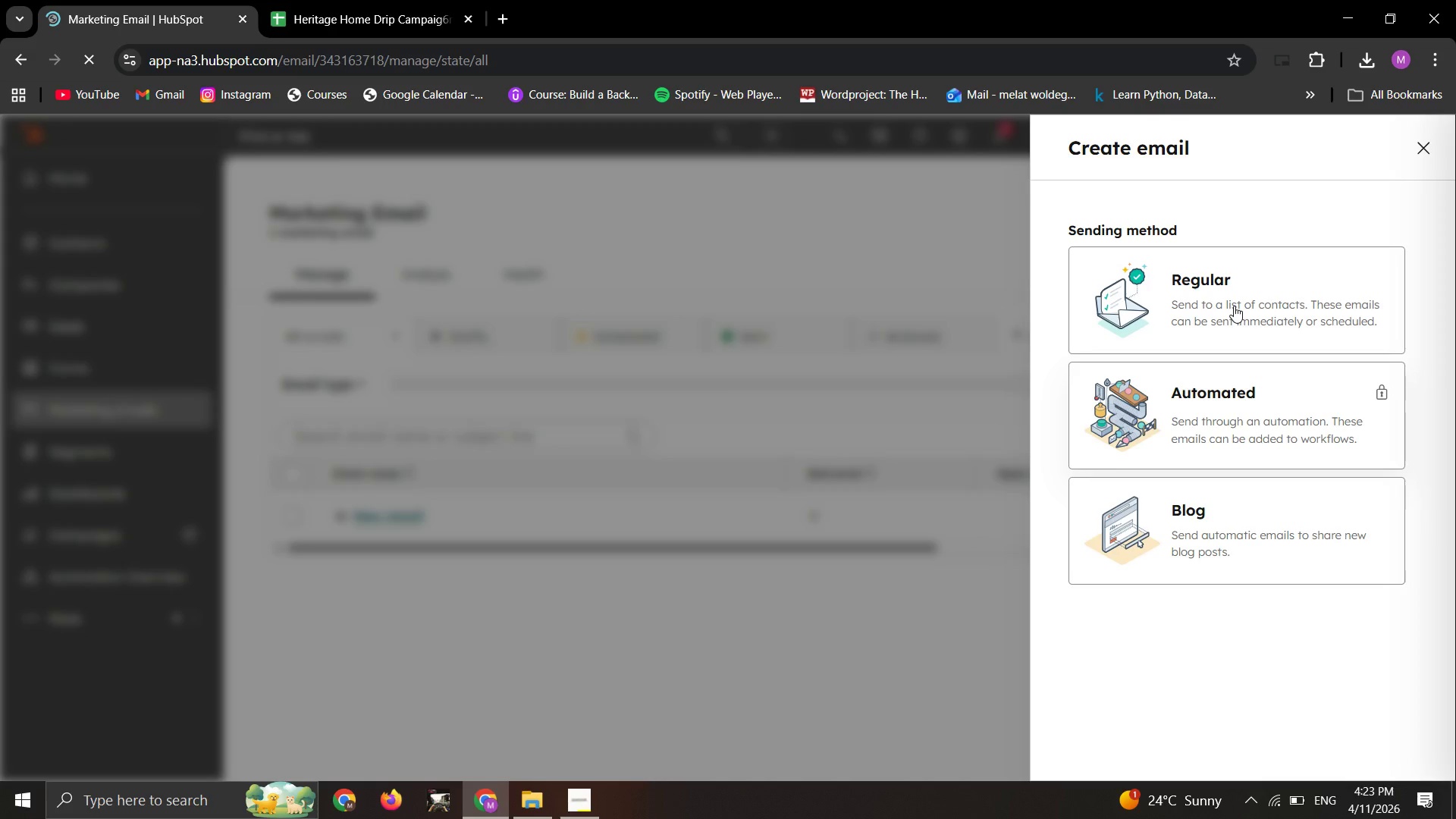 
right_click([1232, 306])
 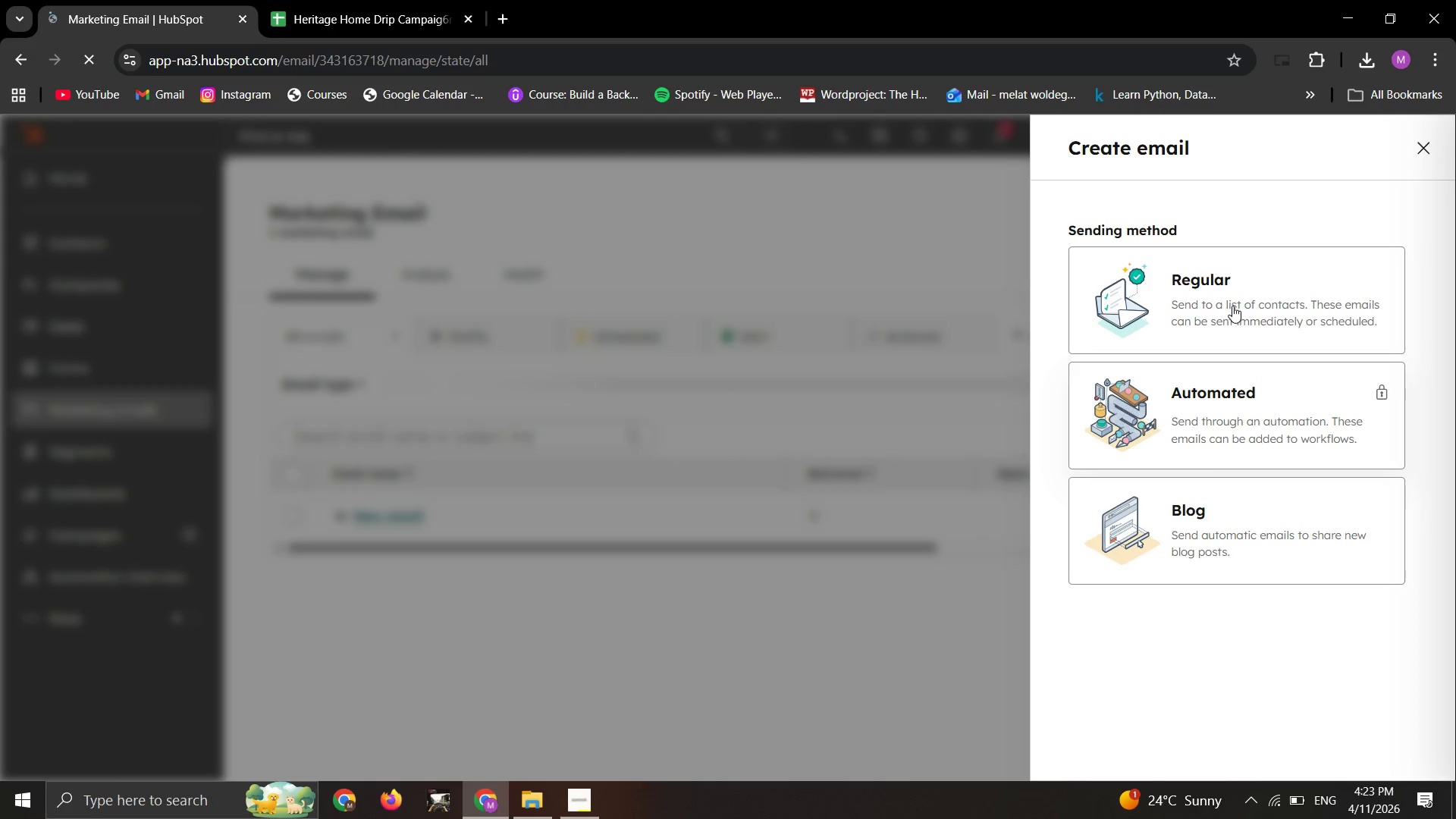 
left_click([1232, 306])
 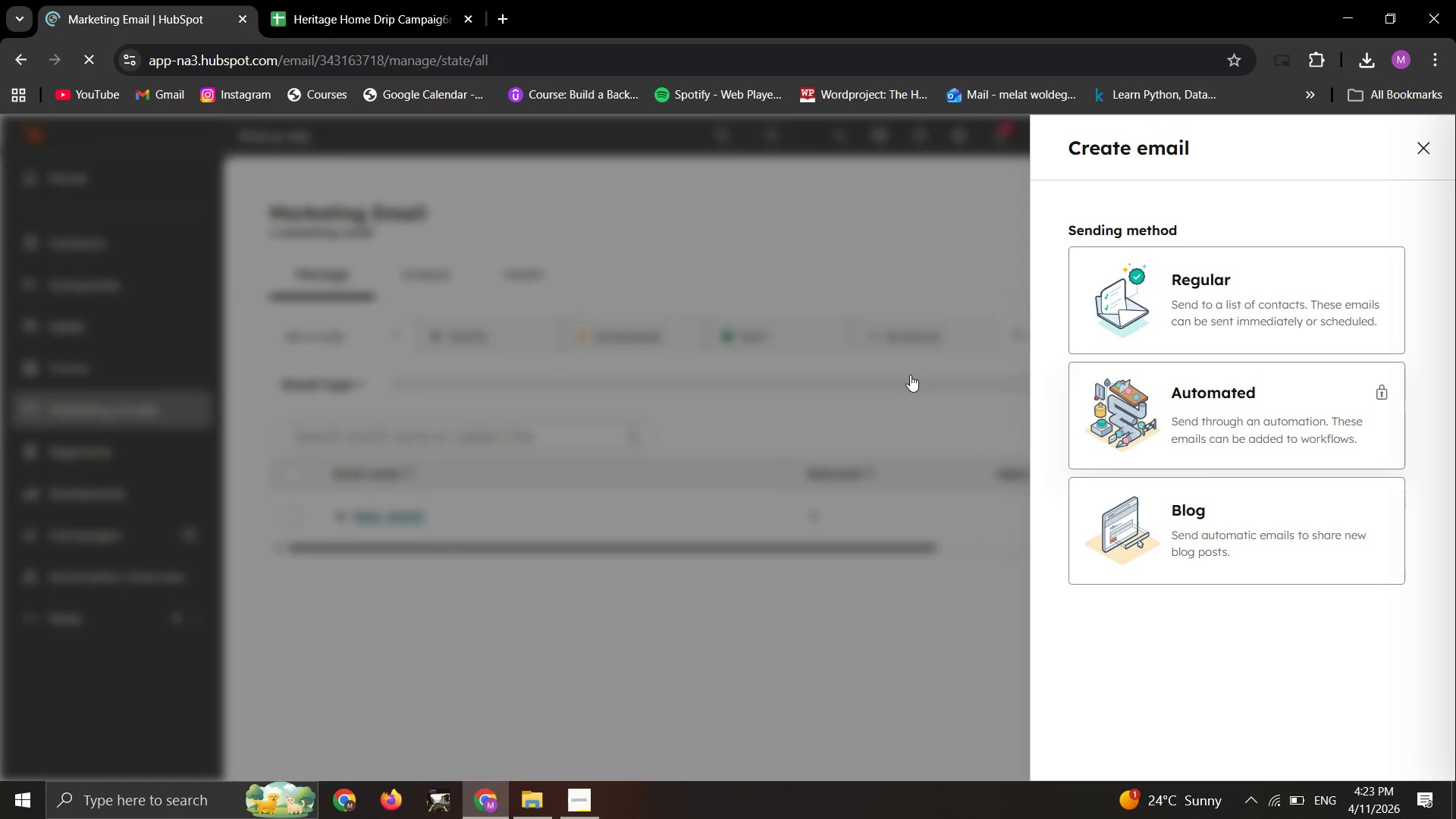 
left_click([1161, 299])
 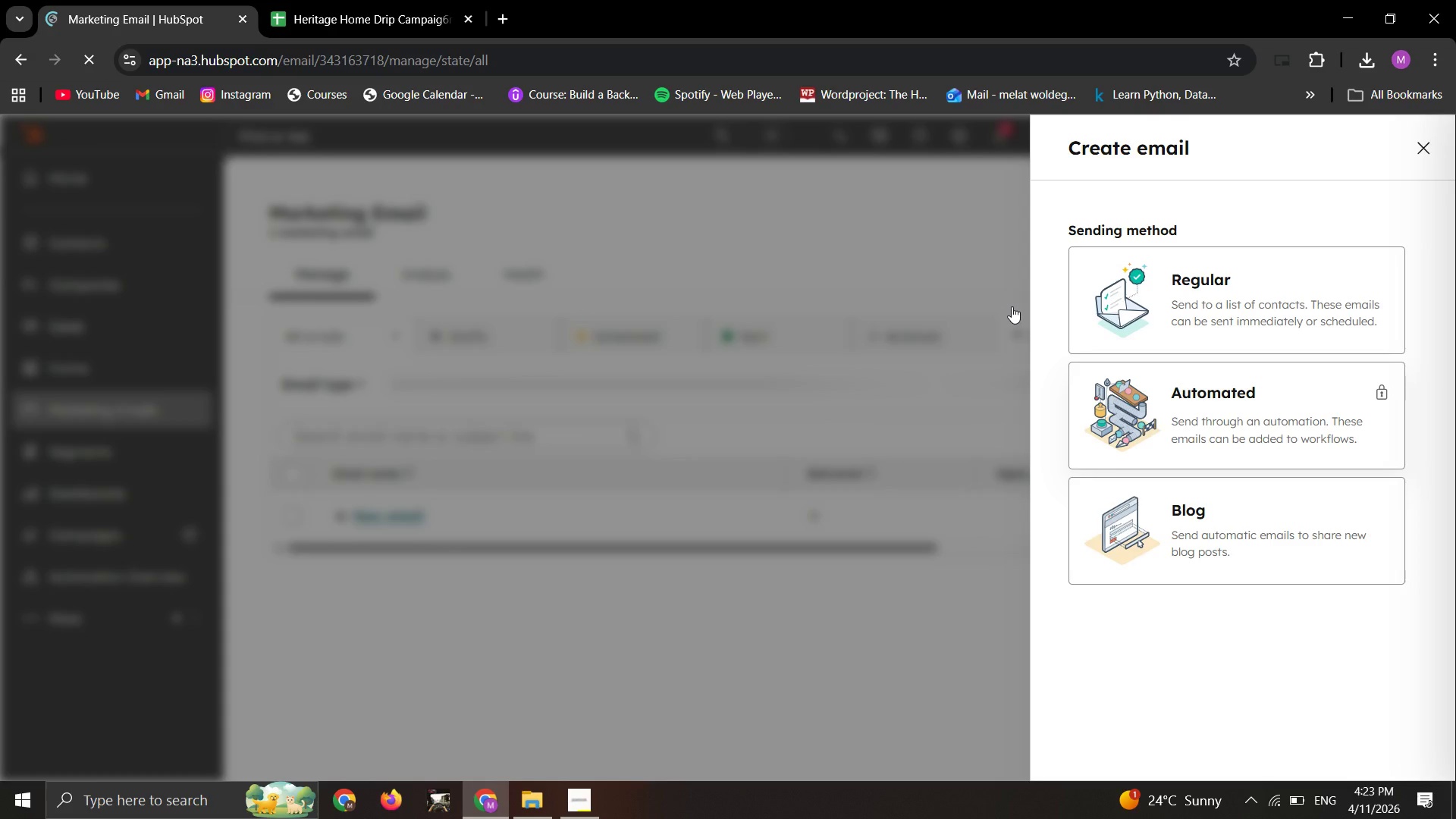 
wait(8.36)
 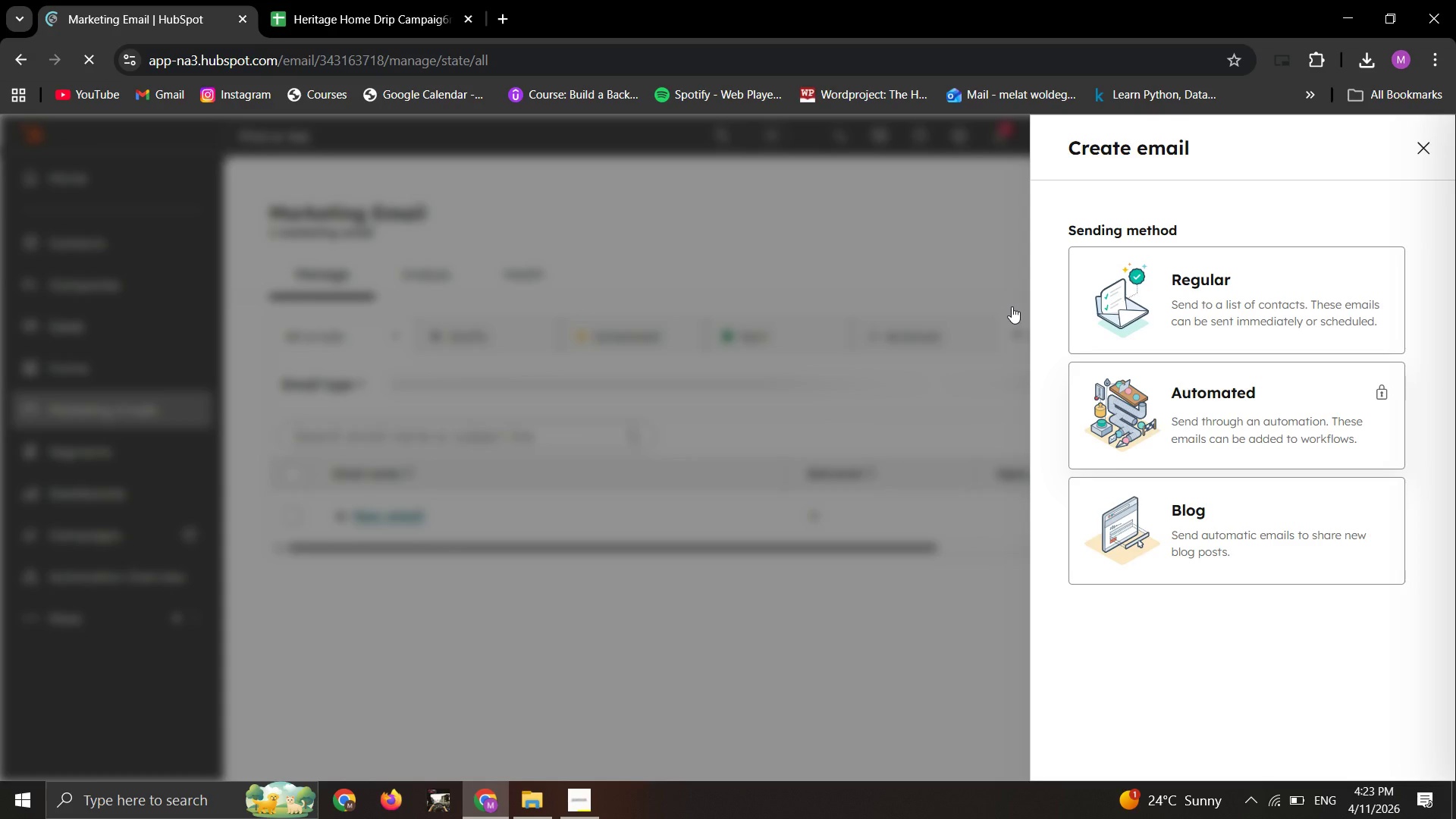 
left_click([128, 20])
 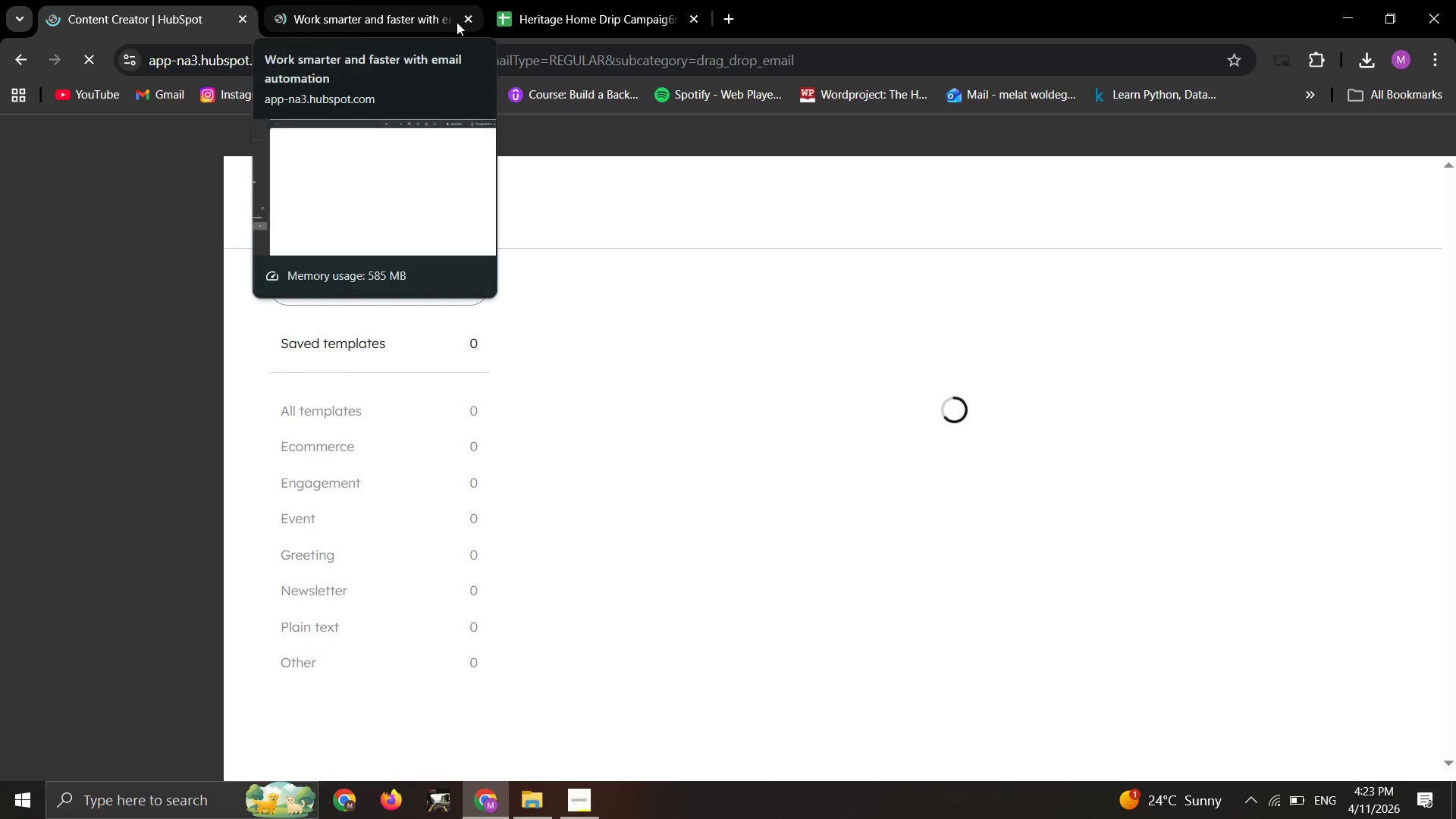 
left_click([461, 22])
 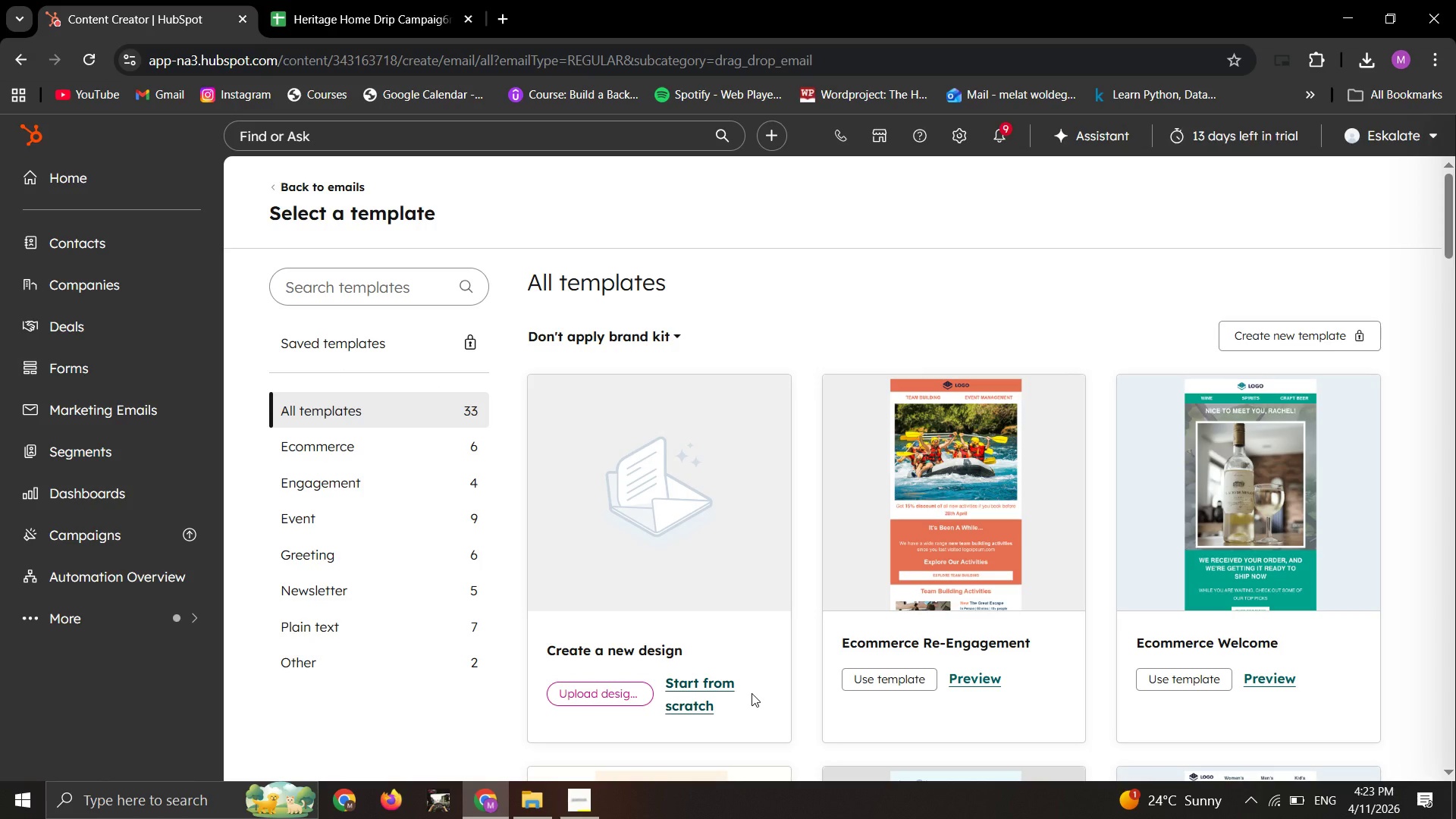 
wait(22.27)
 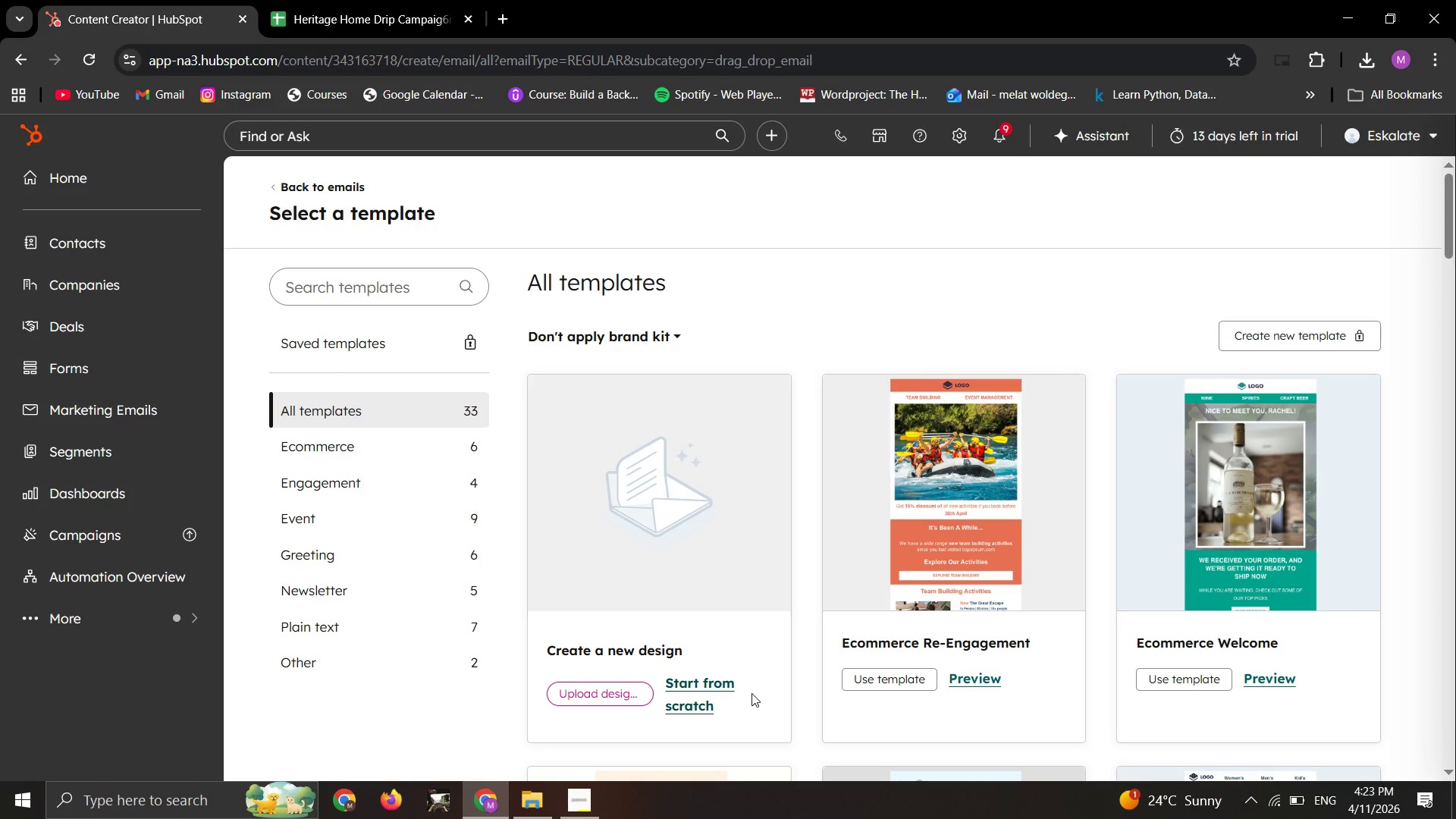 
scroll: coordinate [915, 553], scroll_direction: down, amount: 1.0
 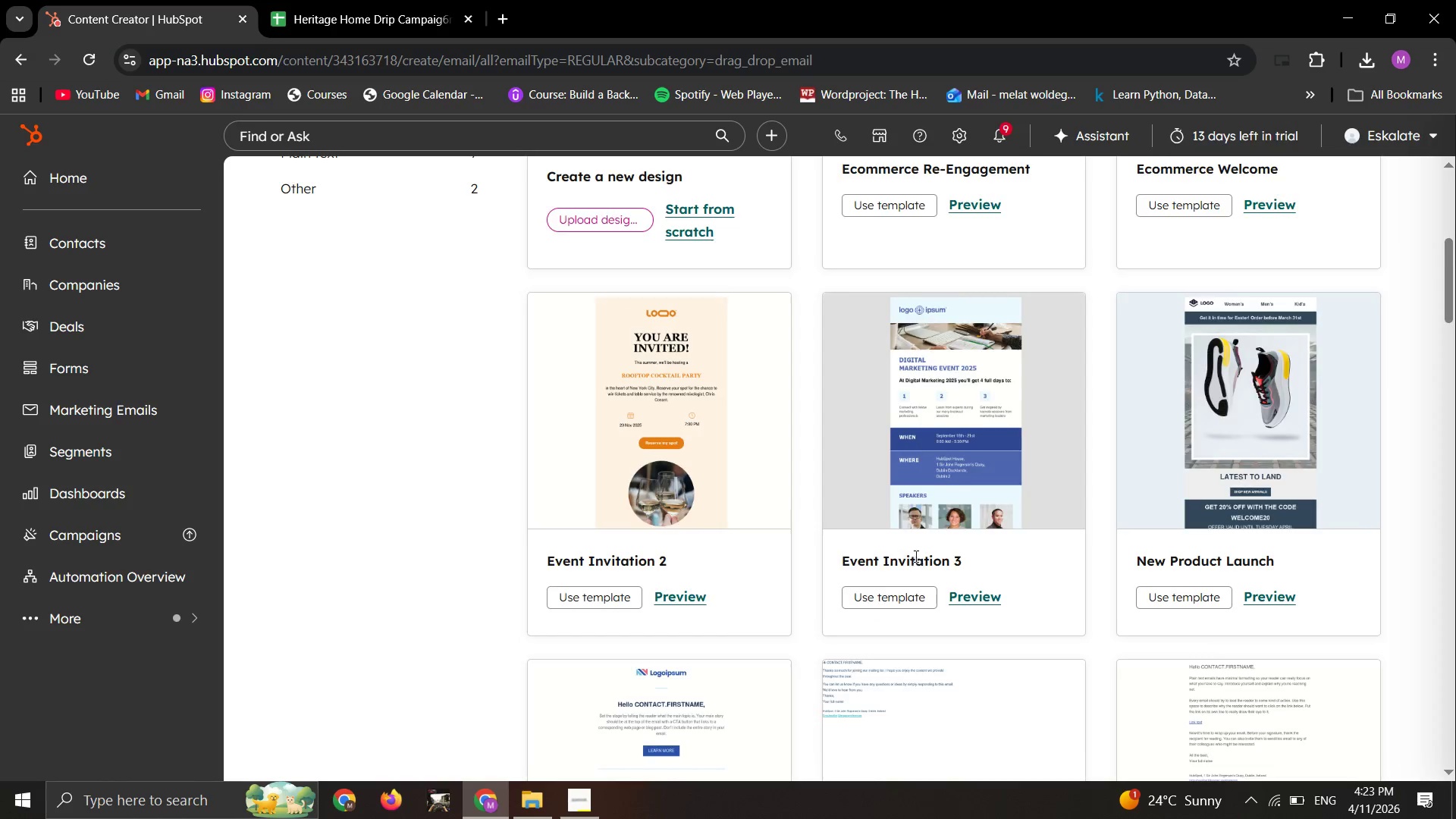 
scroll: coordinate [915, 556], scroll_direction: up, amount: 1.0
 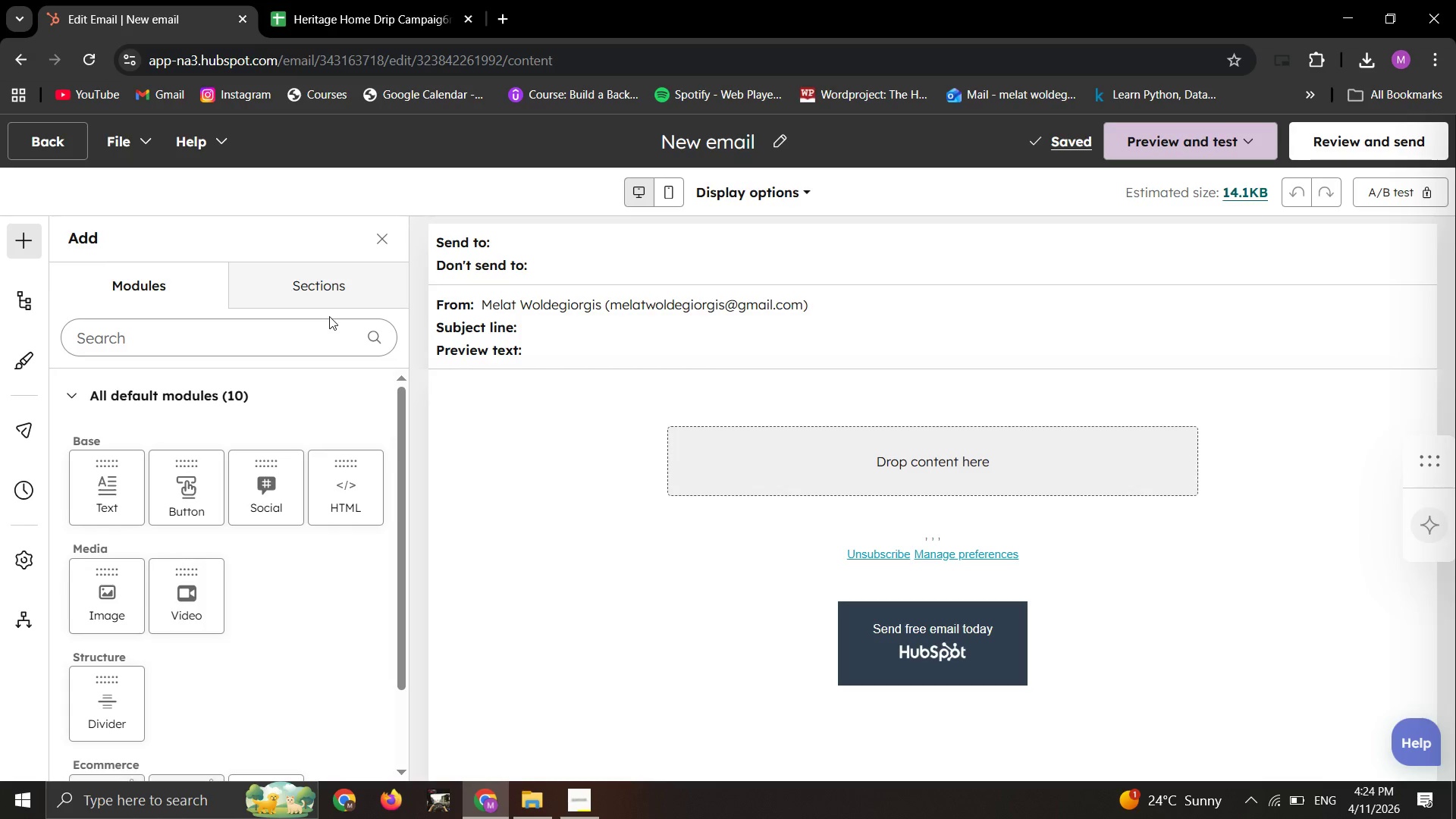 
wait(22.76)
 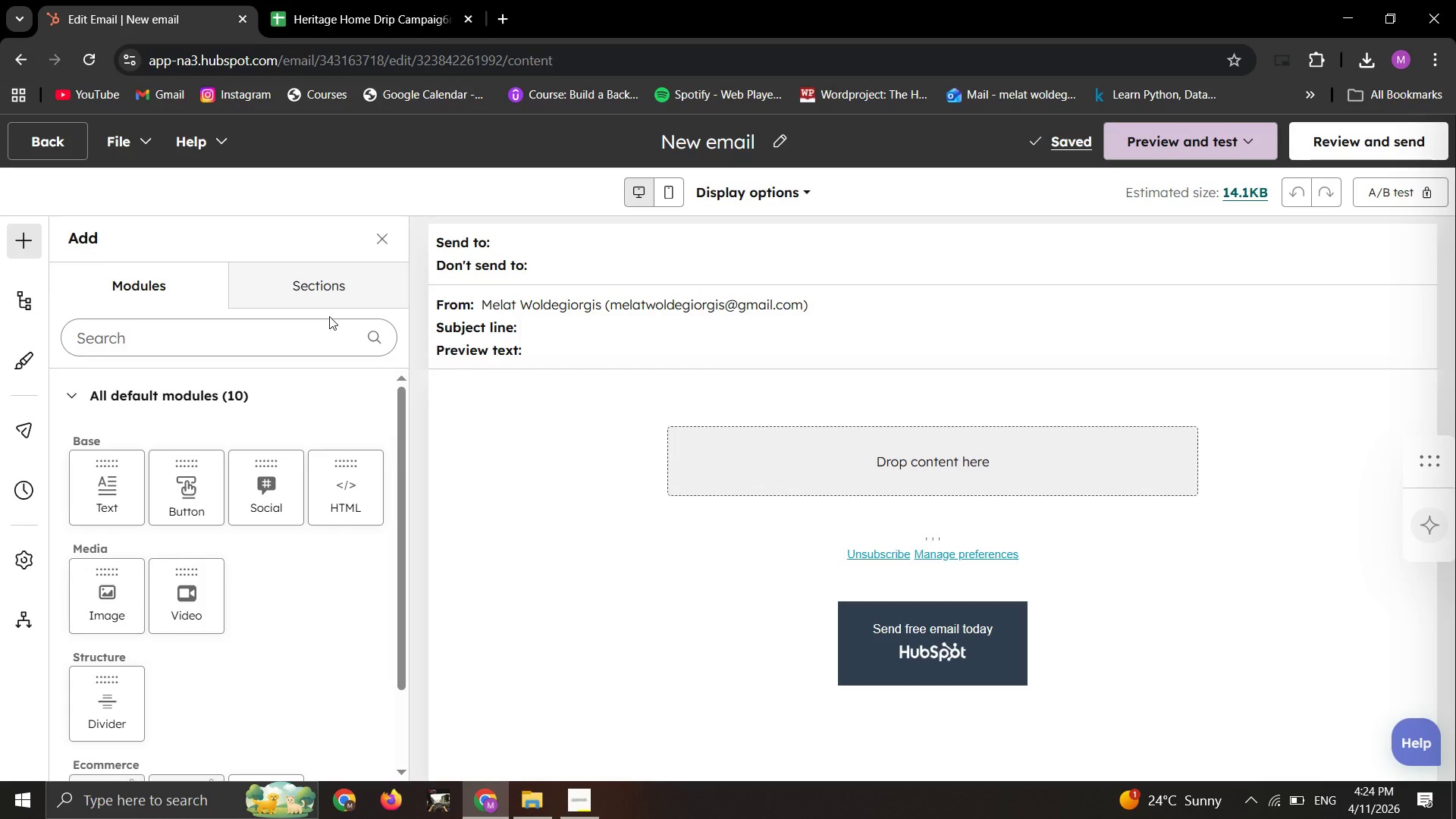 
left_click([577, 275])
 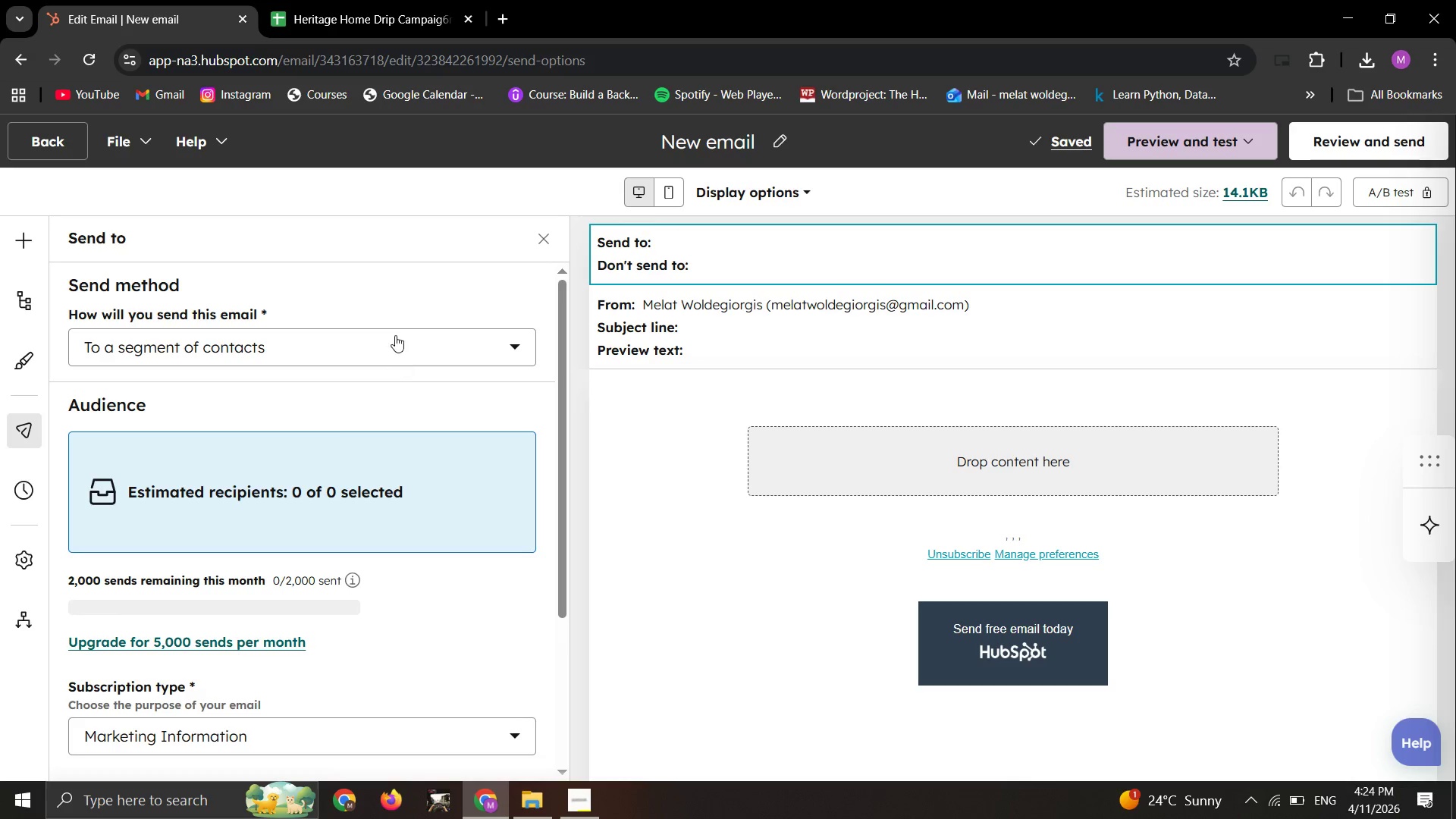 
wait(5.59)
 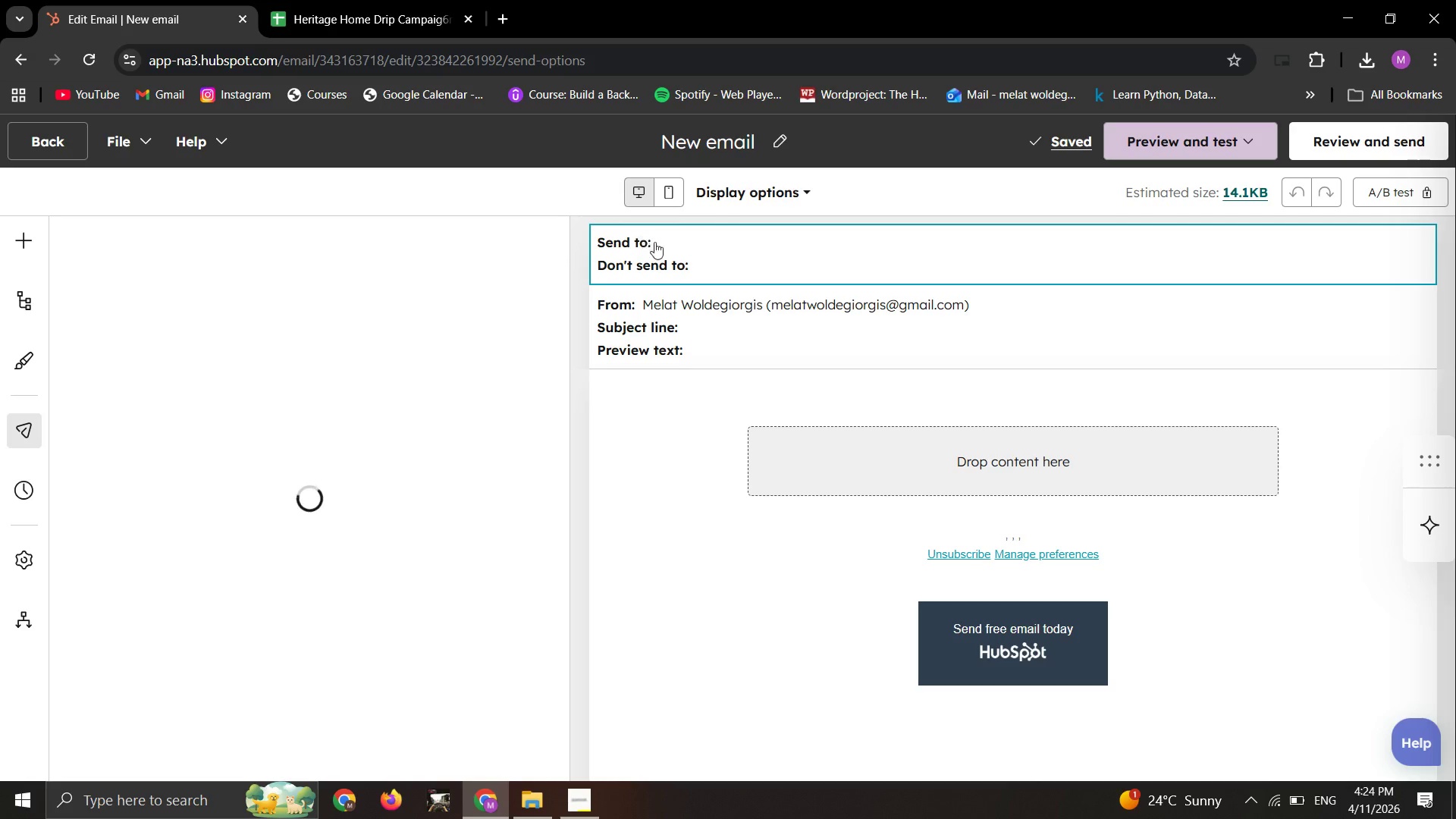 
left_click([391, 356])
 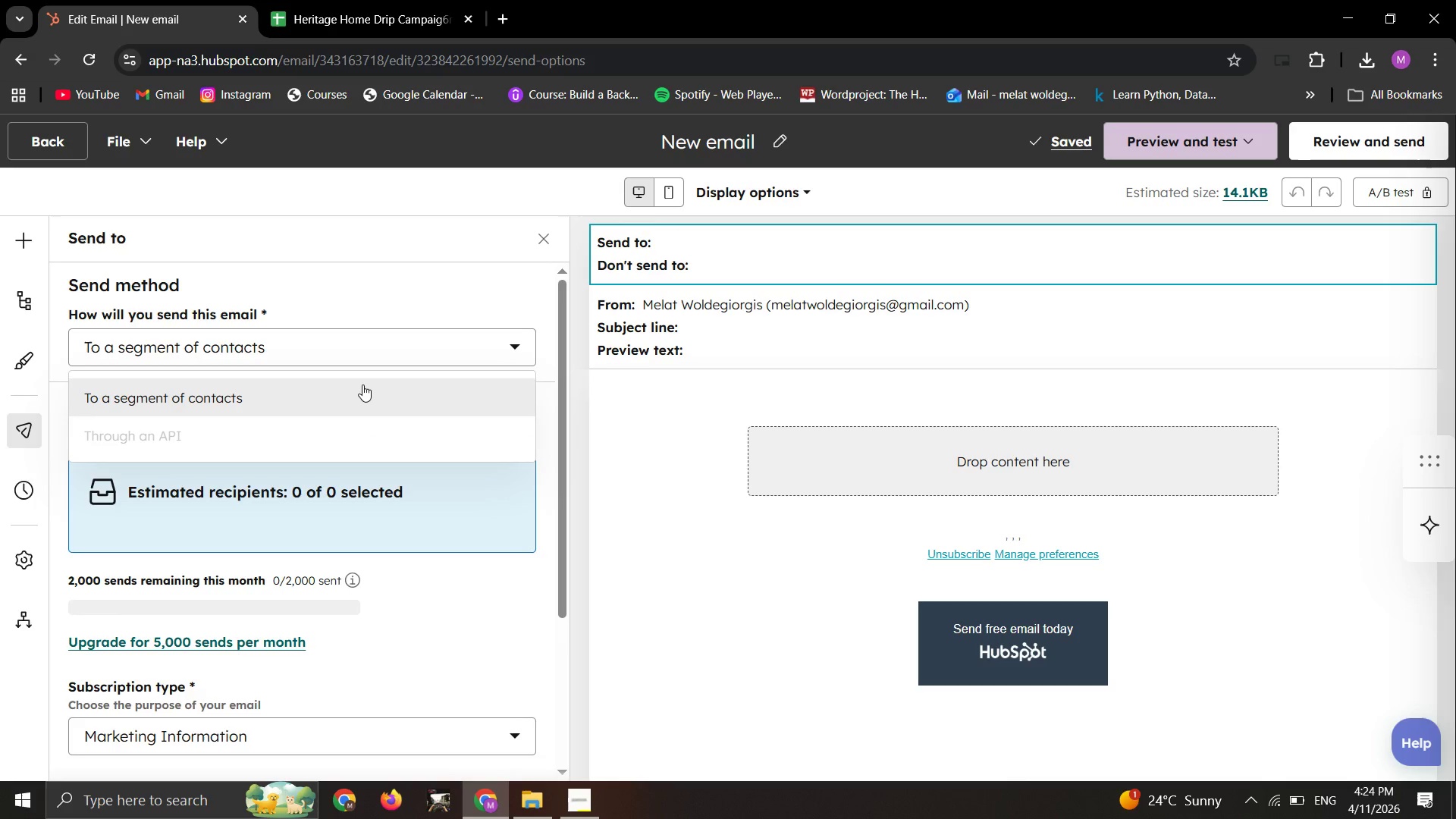 
left_click([362, 384])
 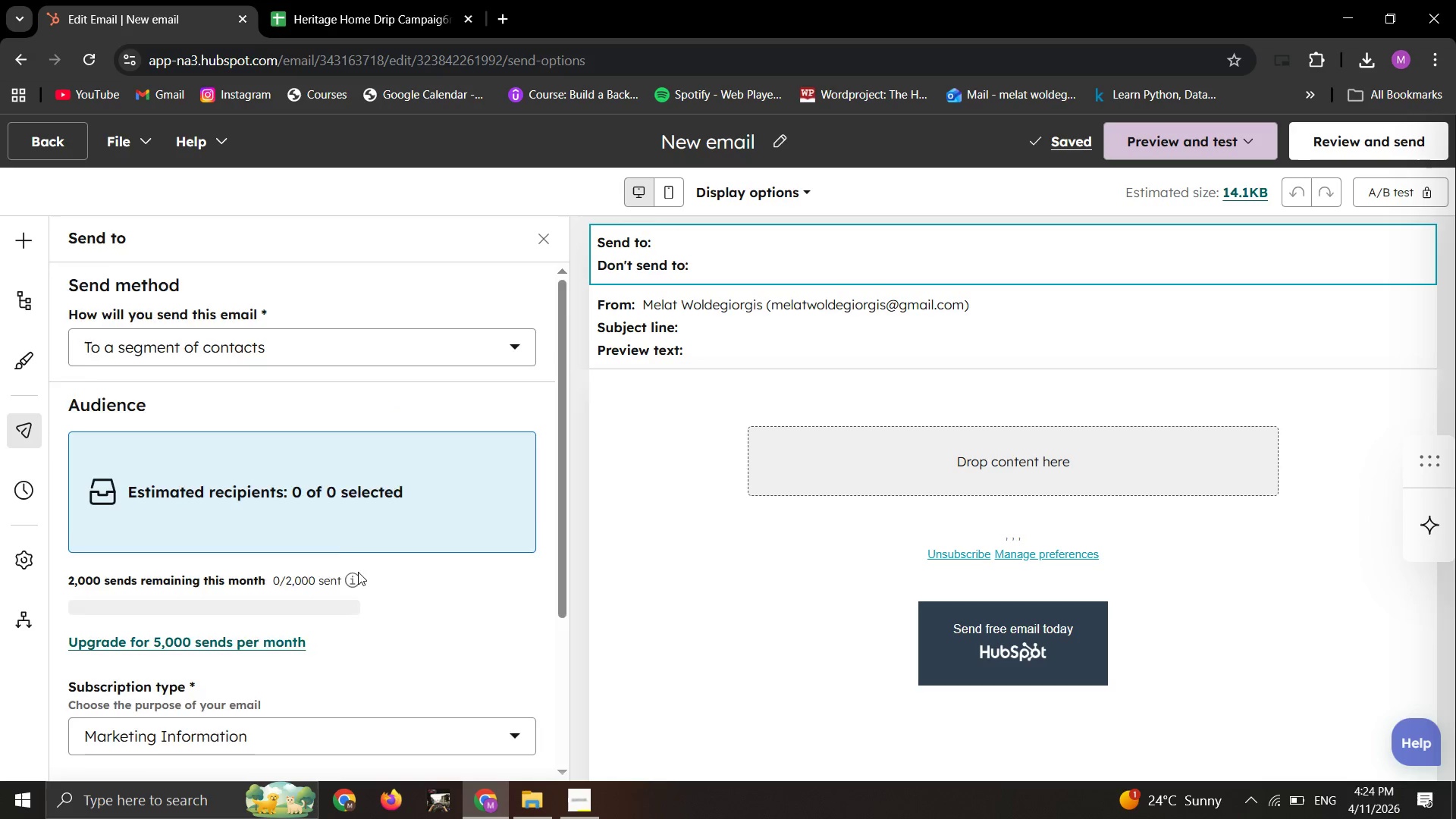 
scroll: coordinate [358, 572], scroll_direction: none, amount: 0.0
 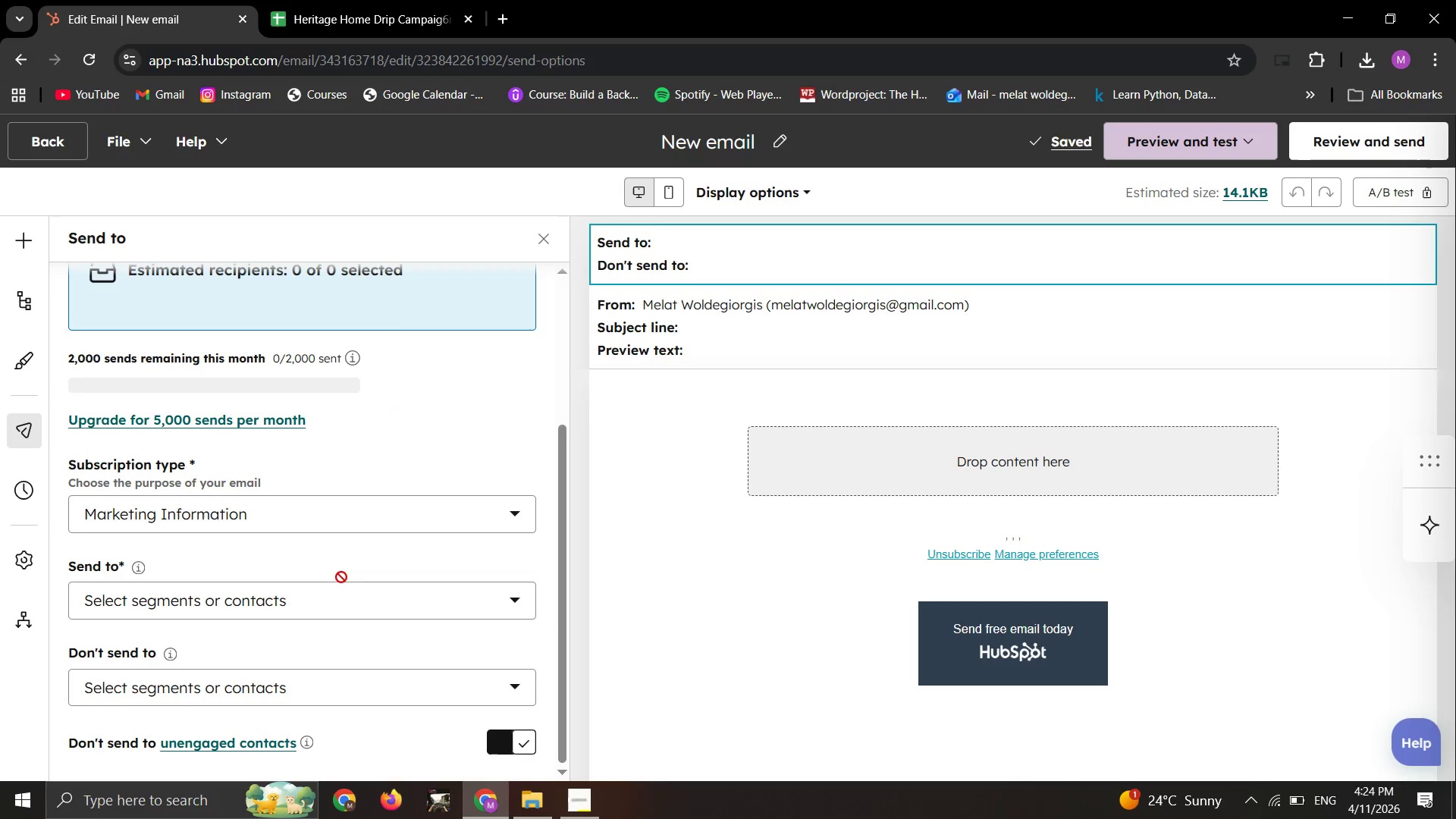 
left_click([341, 588])
 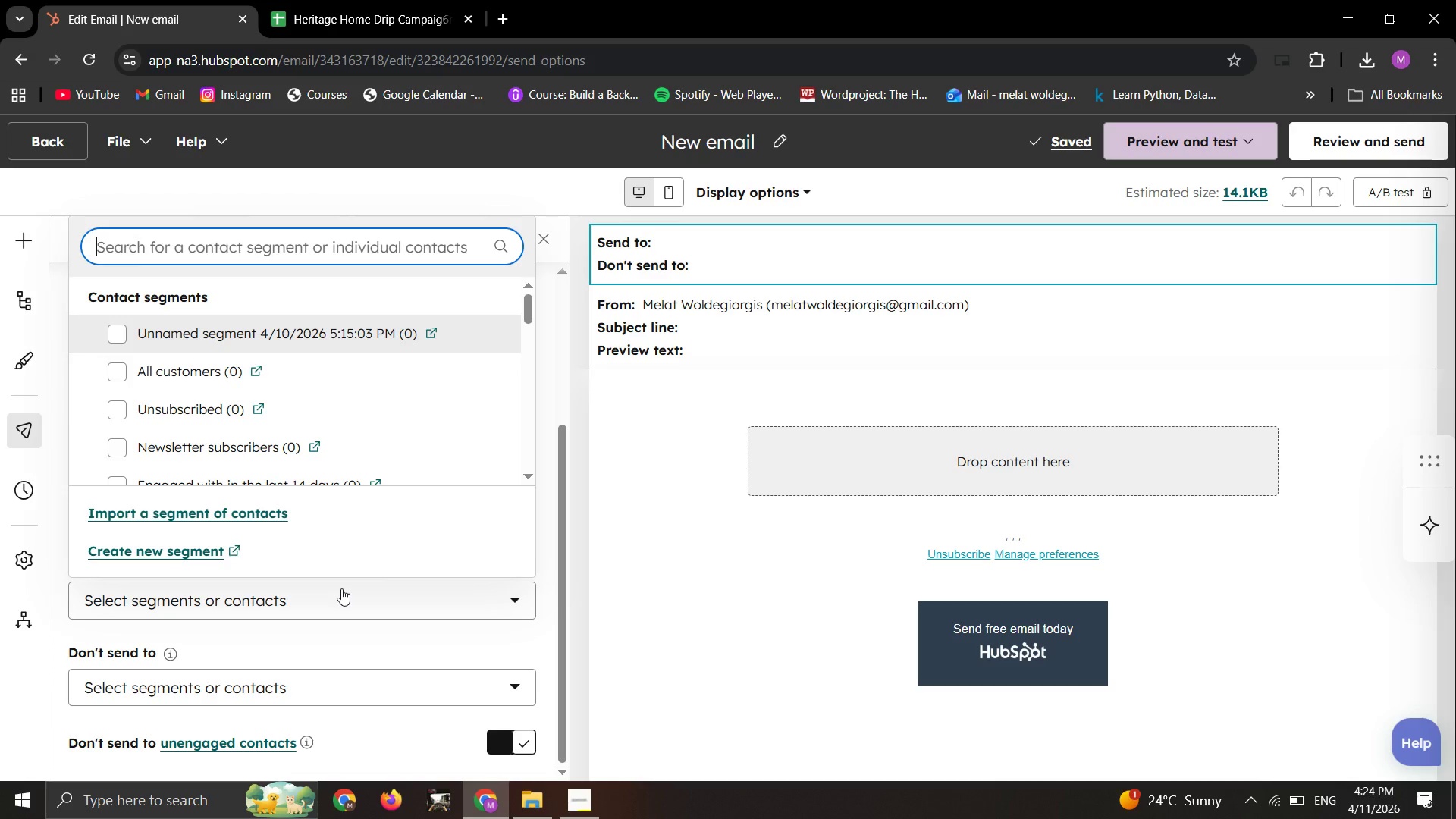 
left_click([341, 588])
 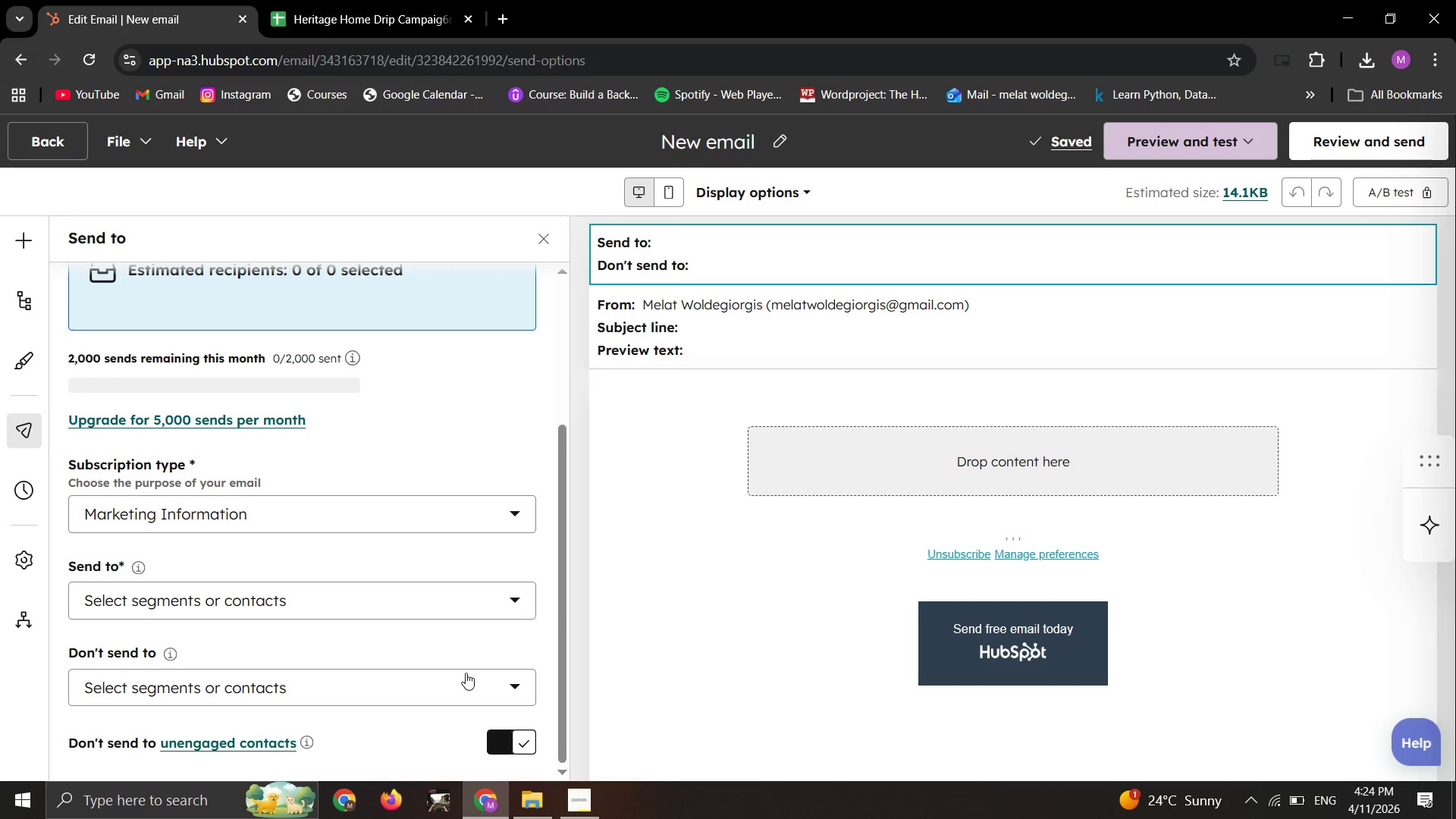 
scroll: coordinate [381, 668], scroll_direction: down, amount: 1.0
 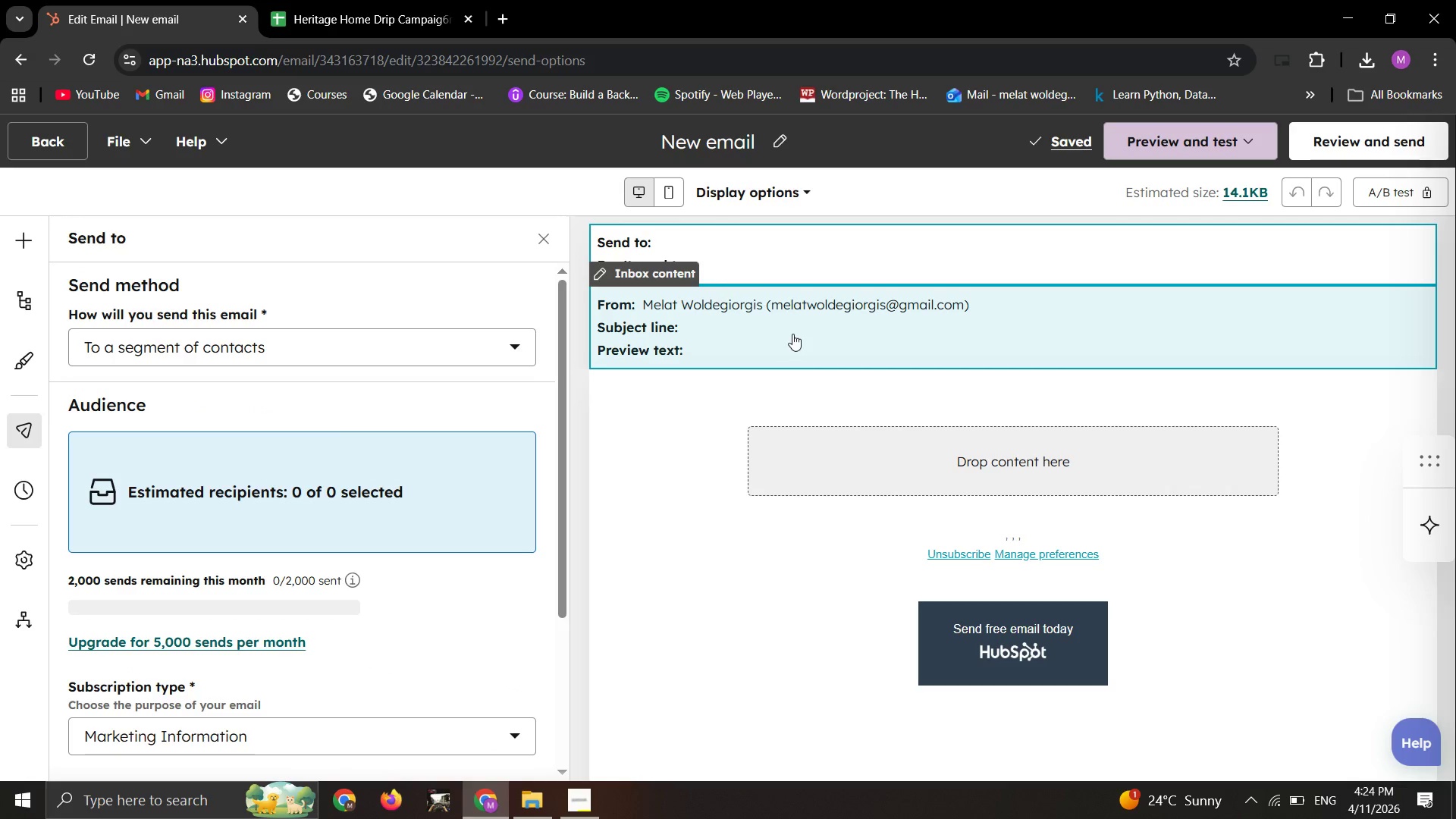 
right_click([792, 334])
 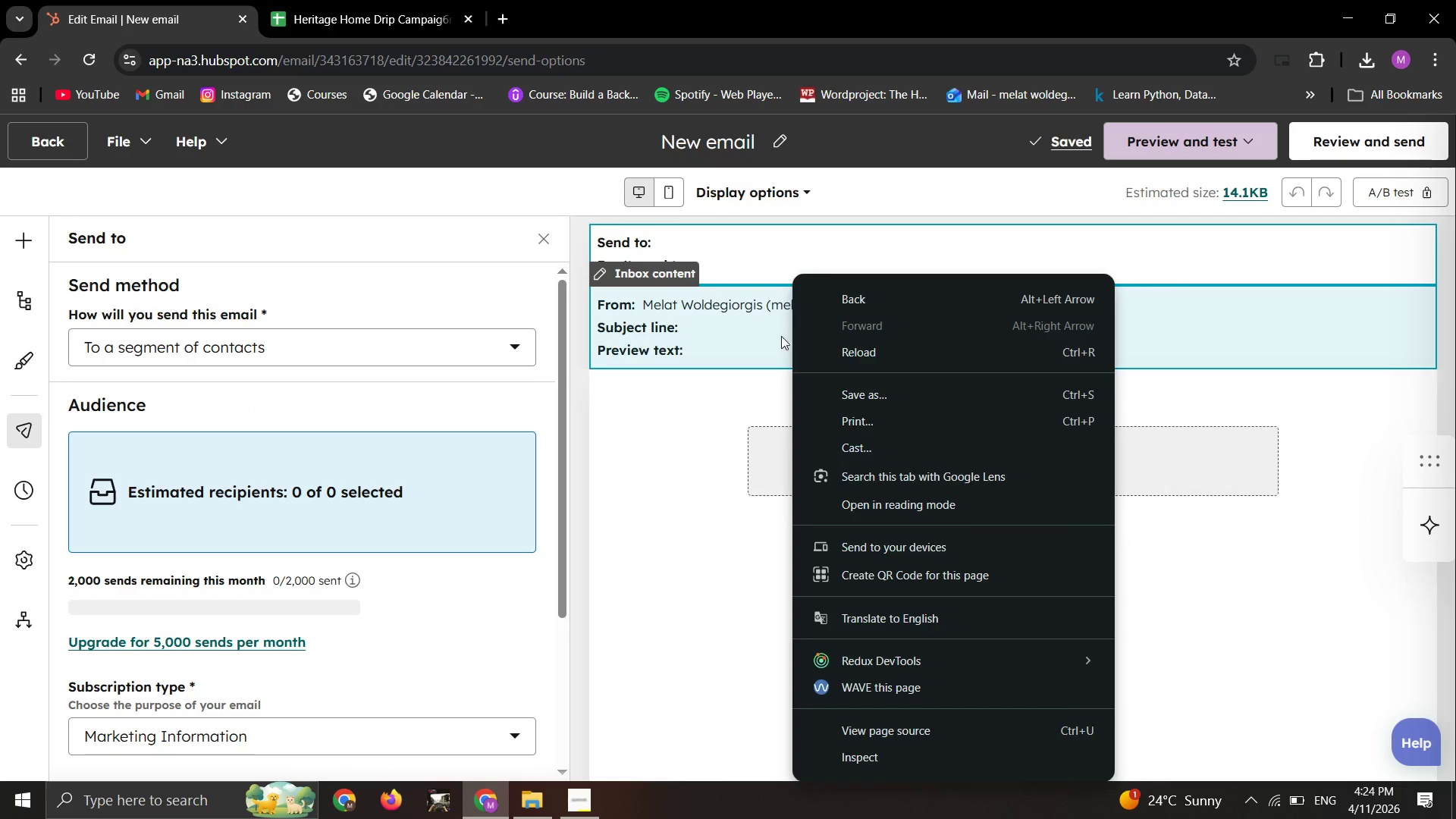 
left_click_drag(start_coordinate=[781, 336], to_coordinate=[773, 342])
 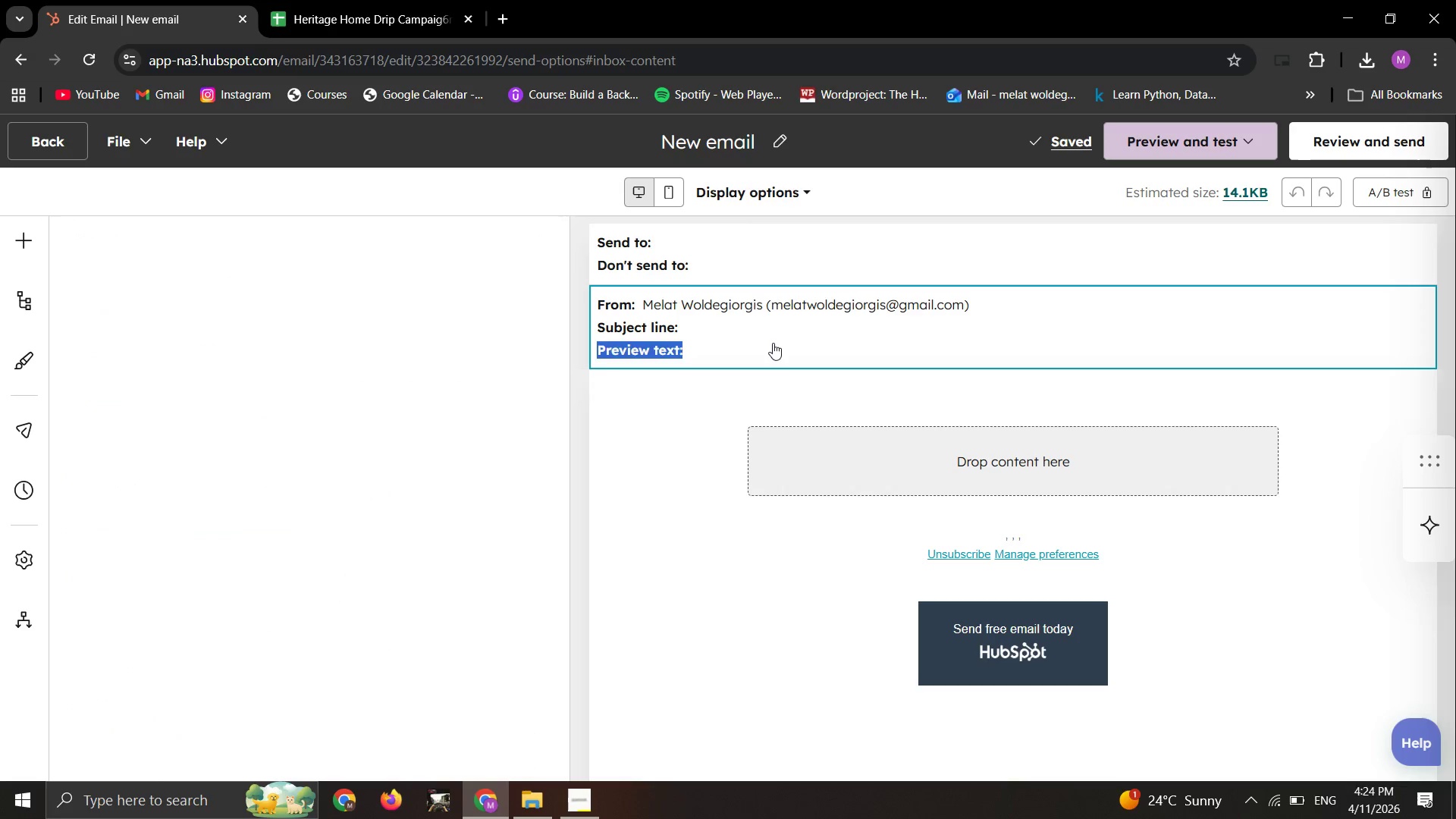 
left_click([773, 343])
 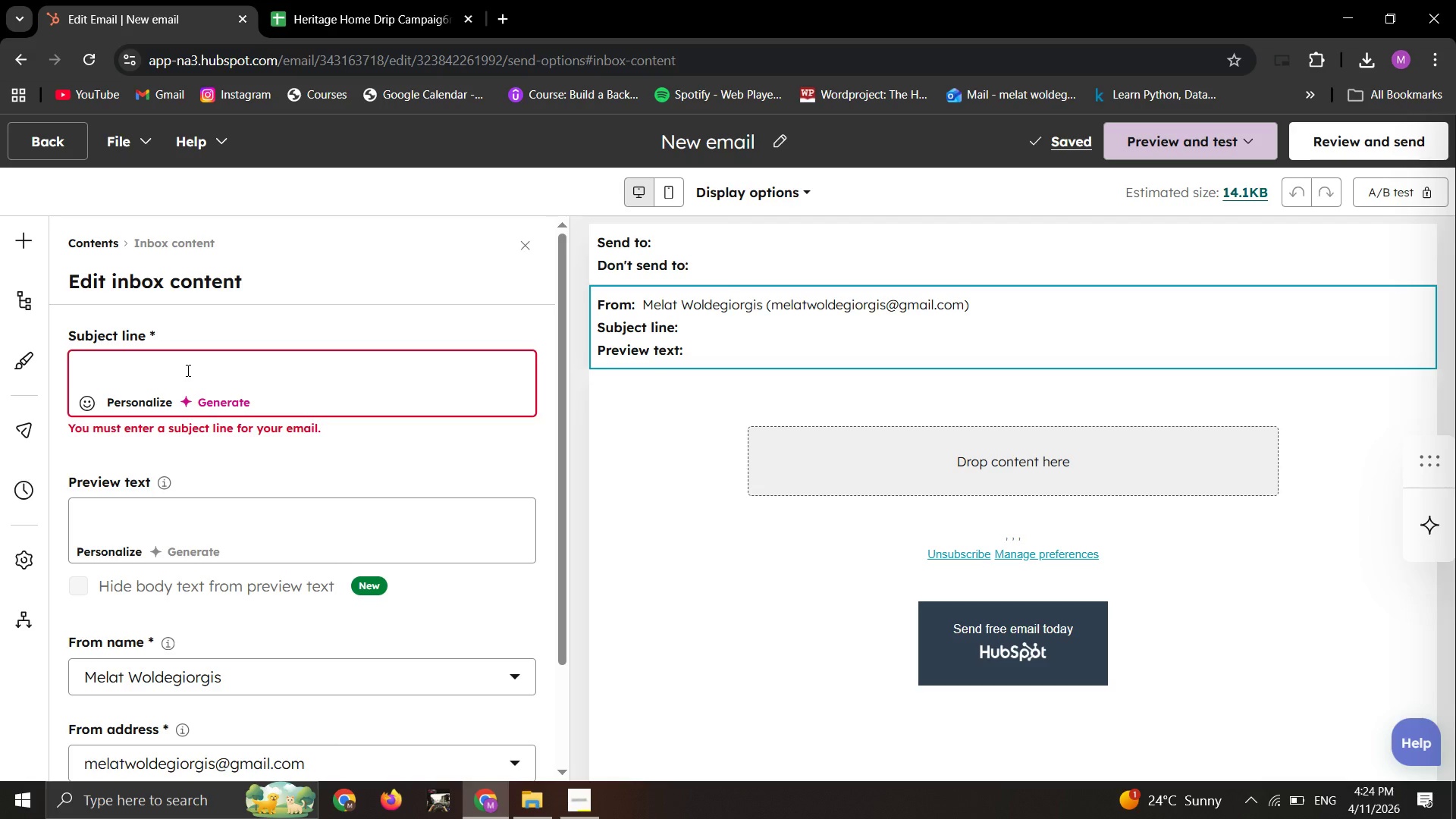 
wait(6.41)
 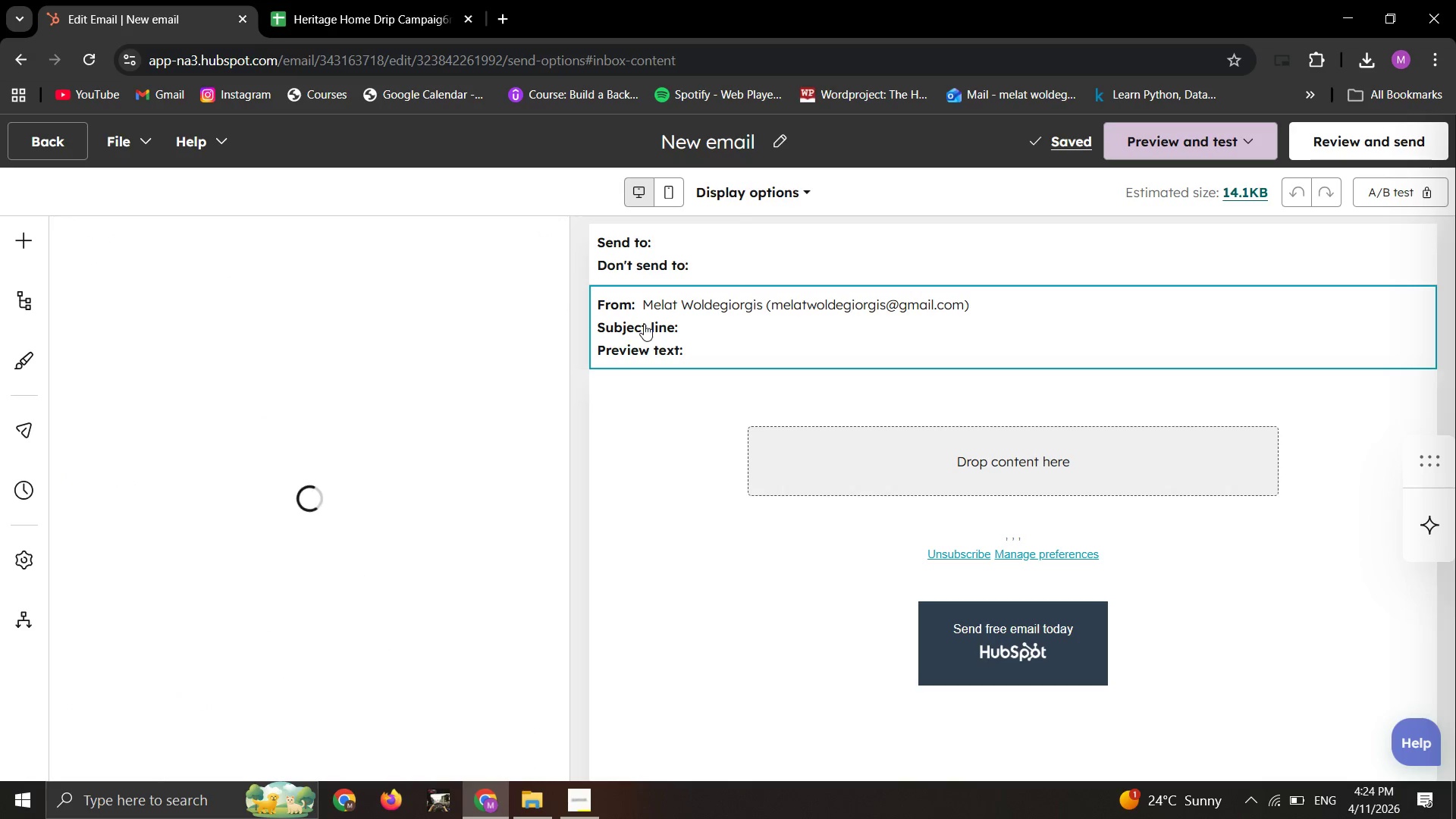 
left_click([187, 370])
 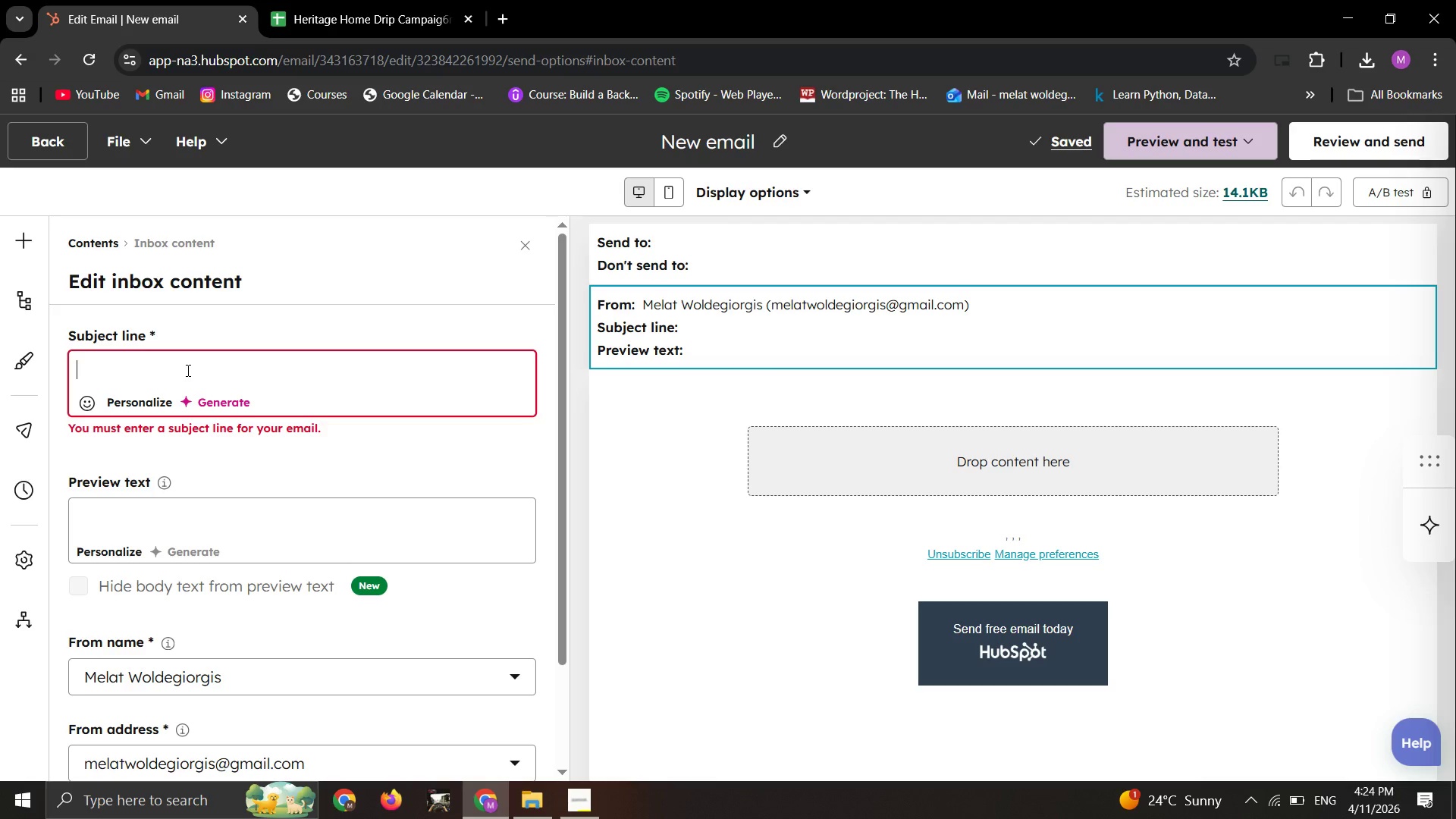 
type(the)
 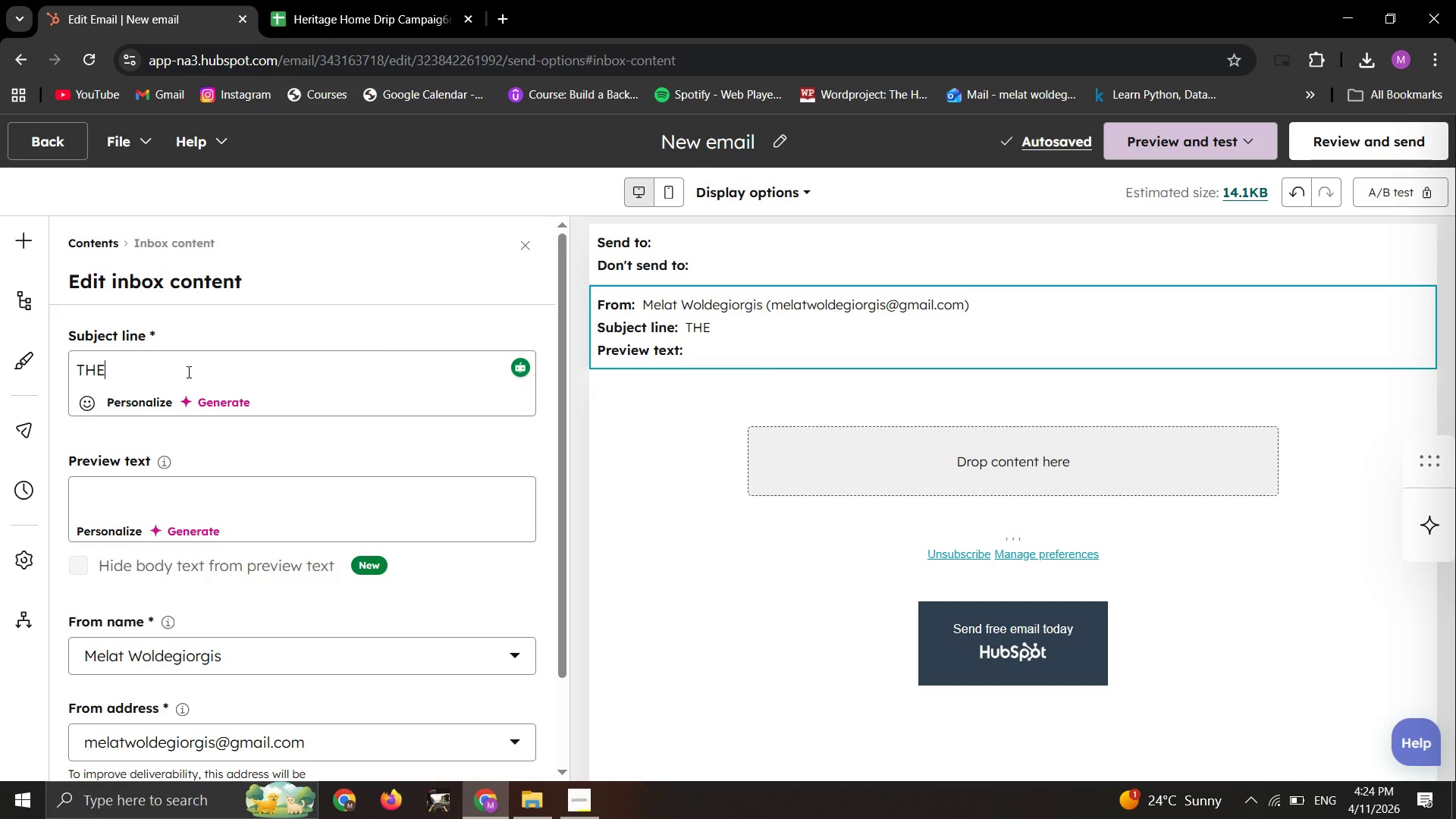 
wait(20.03)
 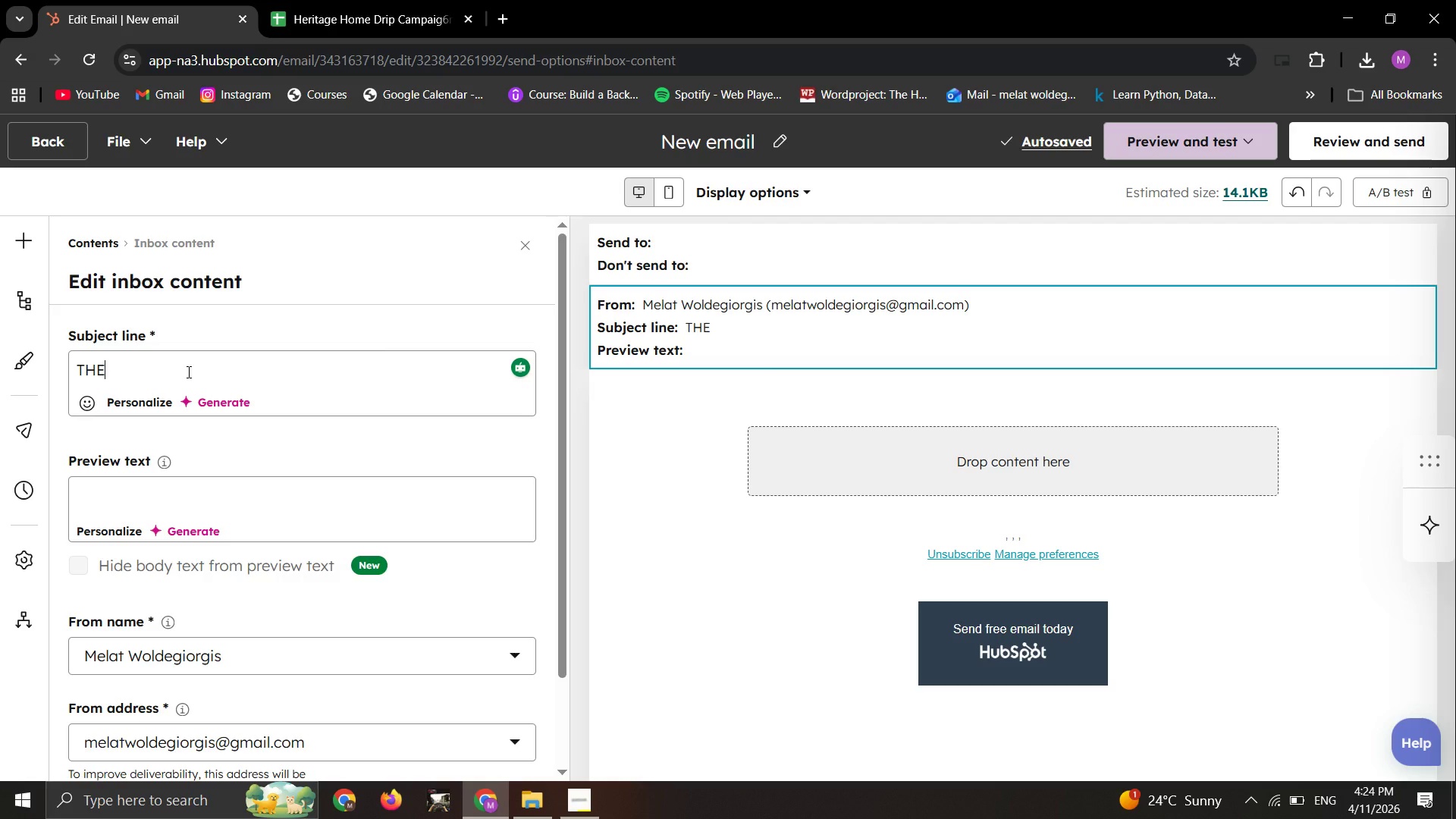 
double_click([730, 319])
 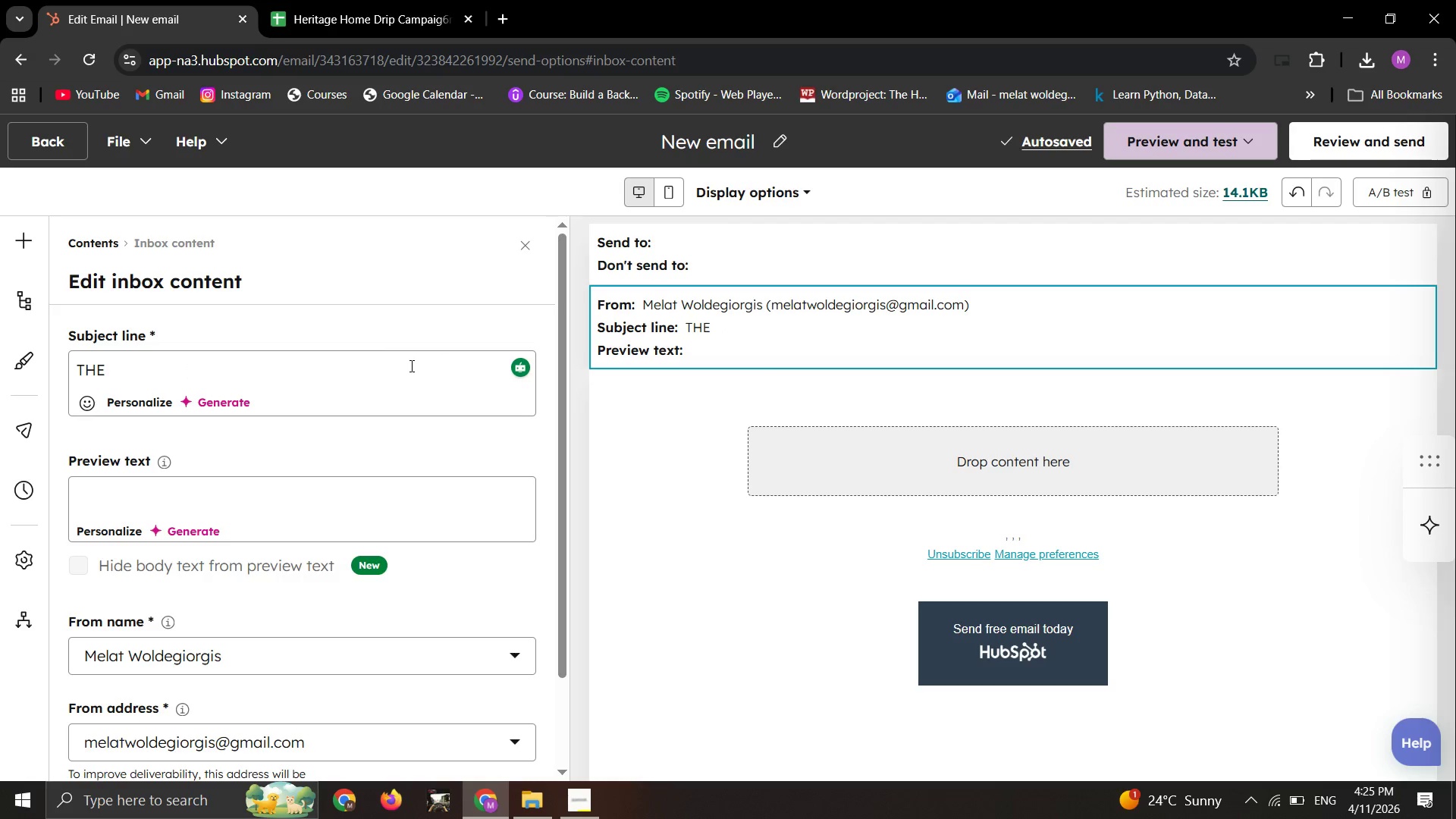 
left_click([730, 319])
 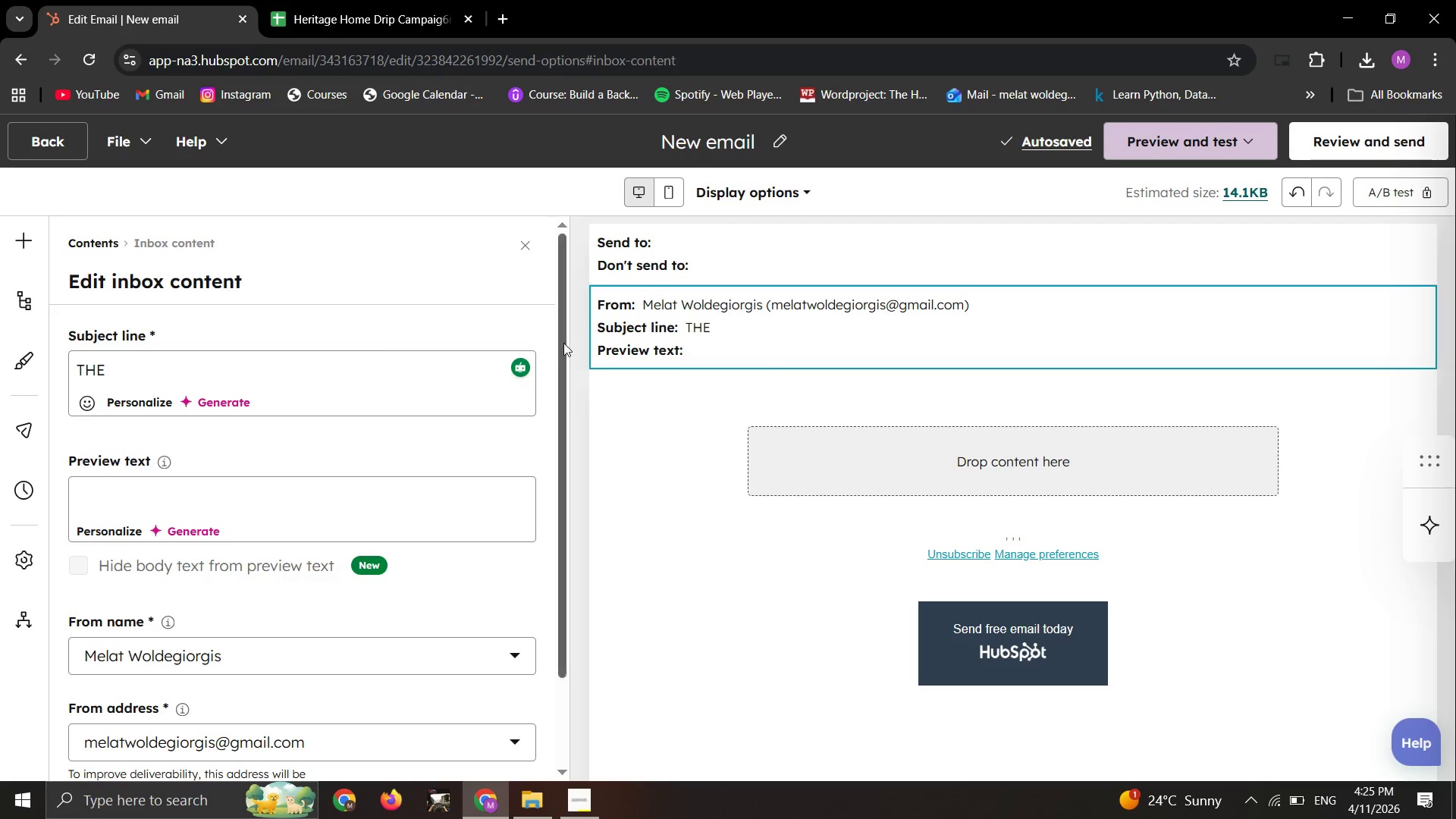 
left_click([410, 366])
 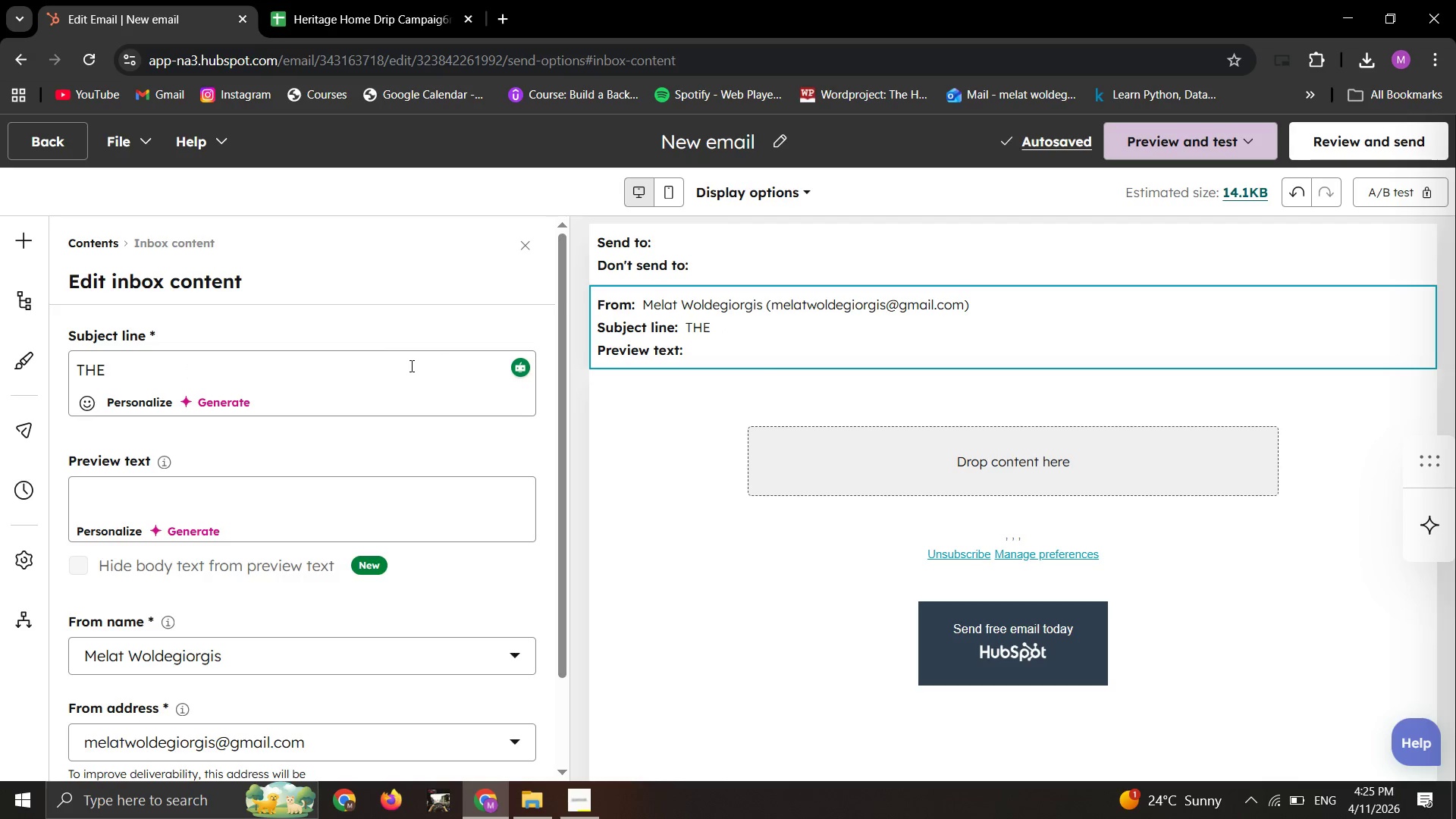 
key(Backspace)
key(Backspace)
type(he Stewardhip of )
 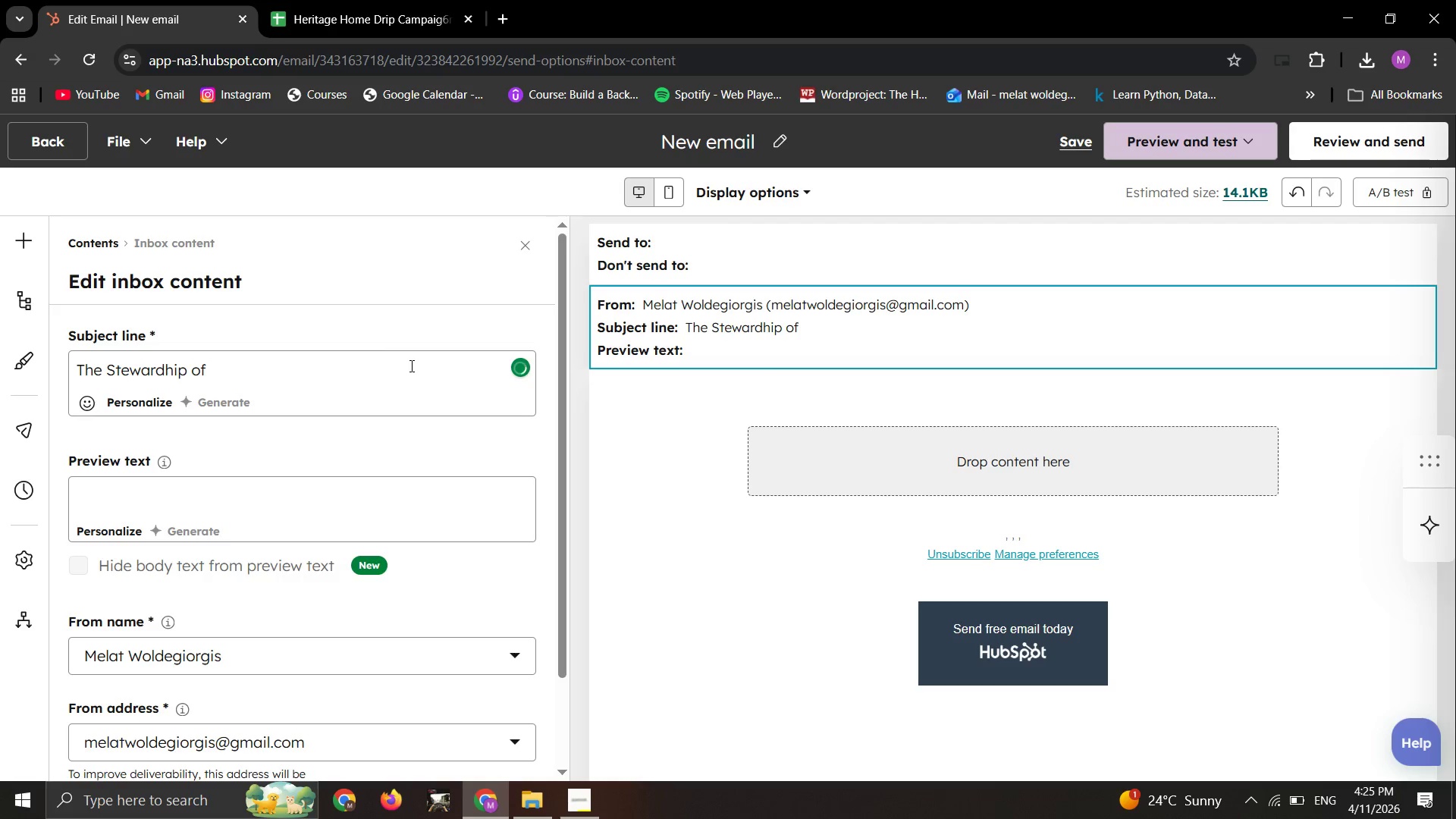 
hold_key(key=ShiftRight, duration=1.51)
 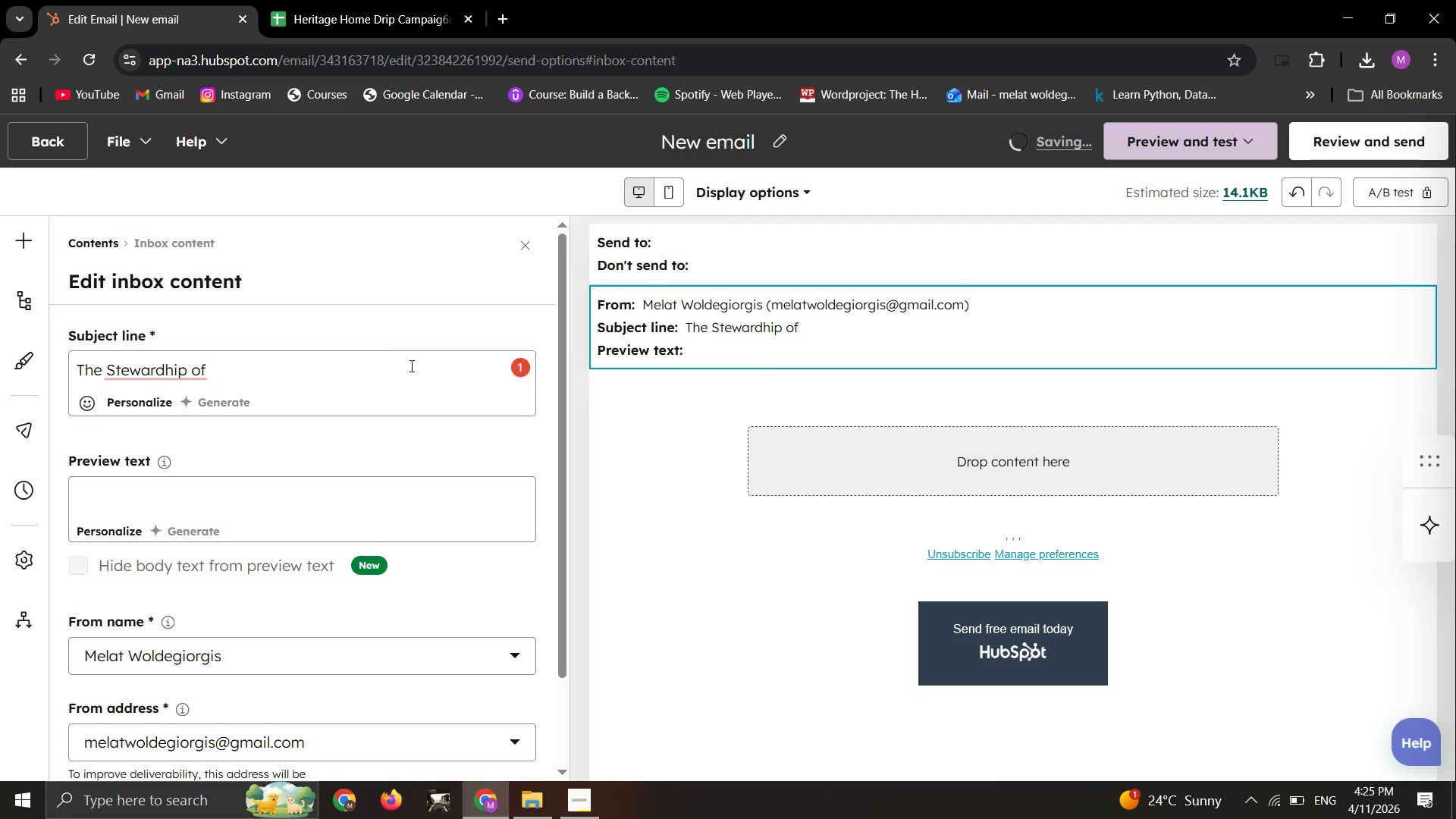 
type(")
key(Backspace)
type({contactspreferred_era} Architecture)
 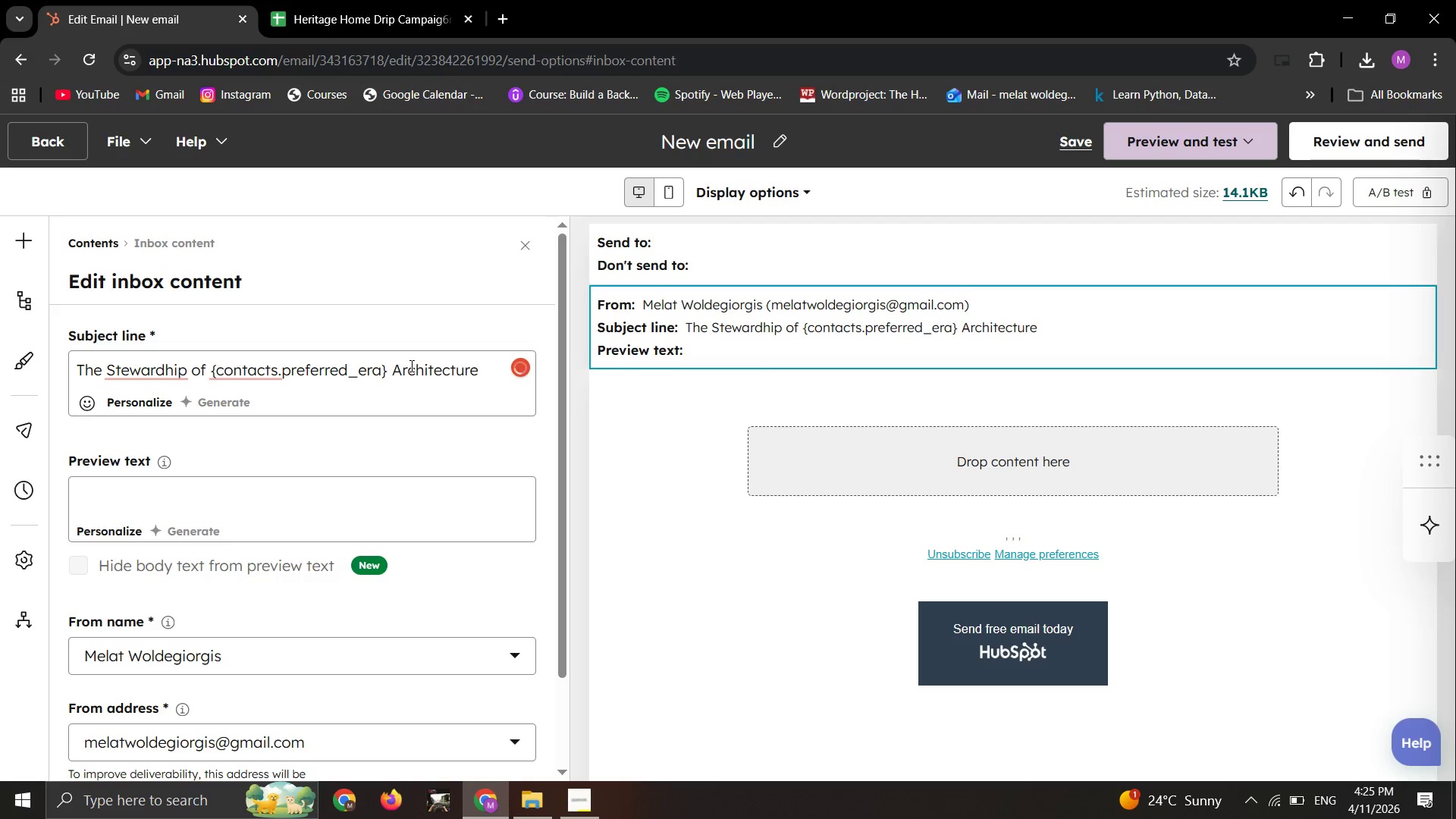 
left_click([374, 494])
 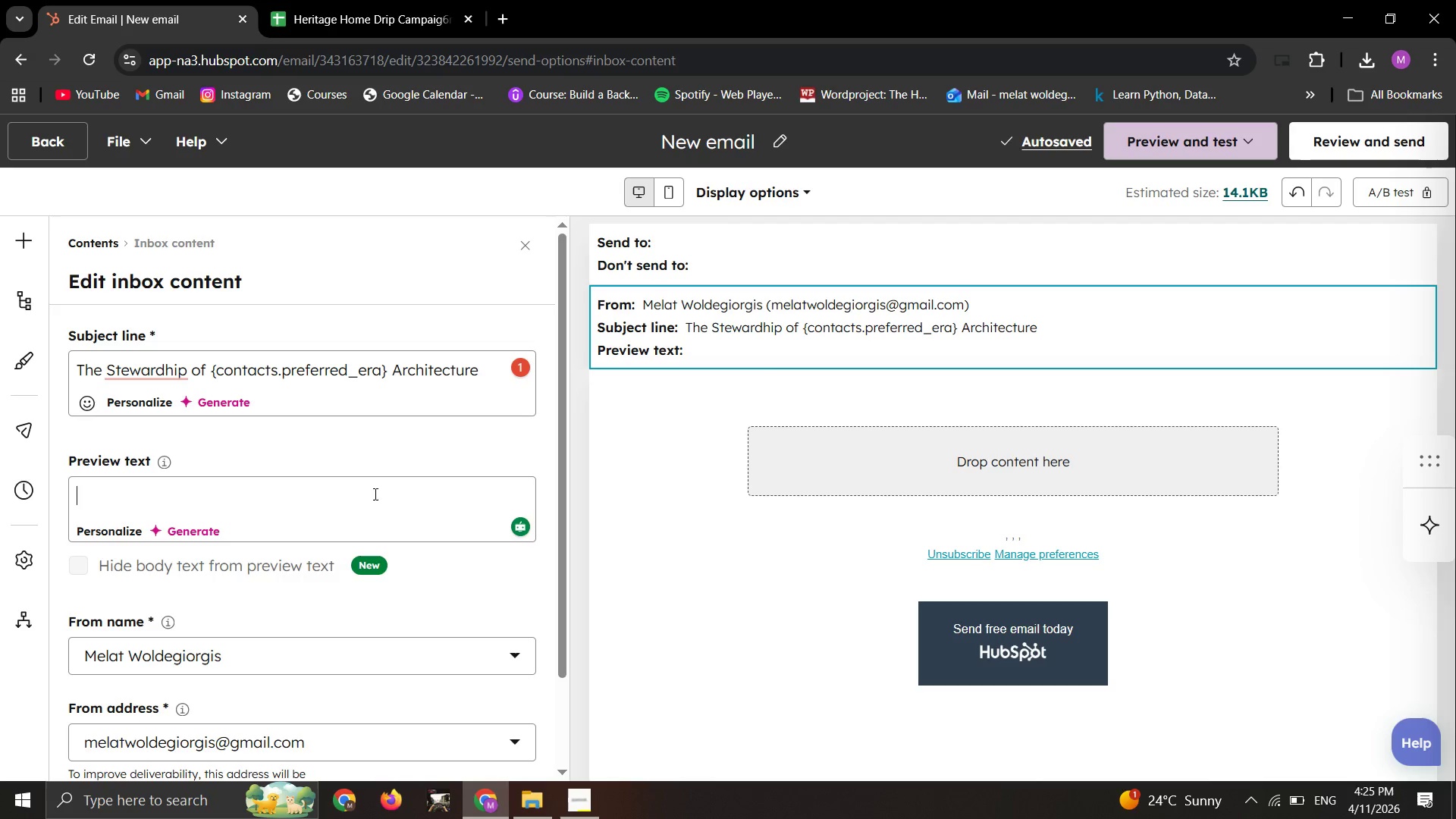 
scroll: coordinate [374, 494], scroll_direction: none, amount: 0.0
 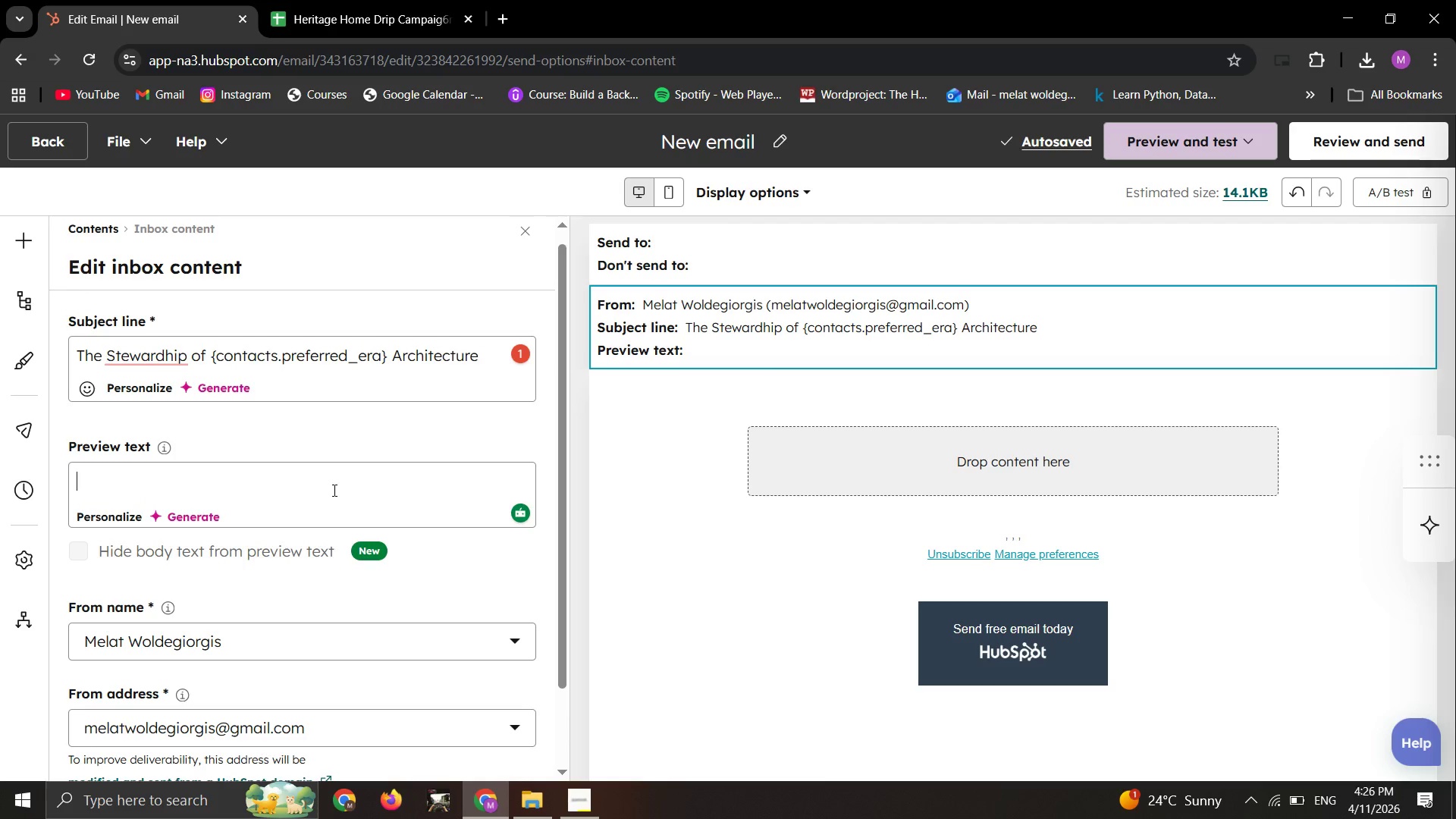 
type(Links to Victorian )
key(Backspace)
type(/MCM/Crafs)
 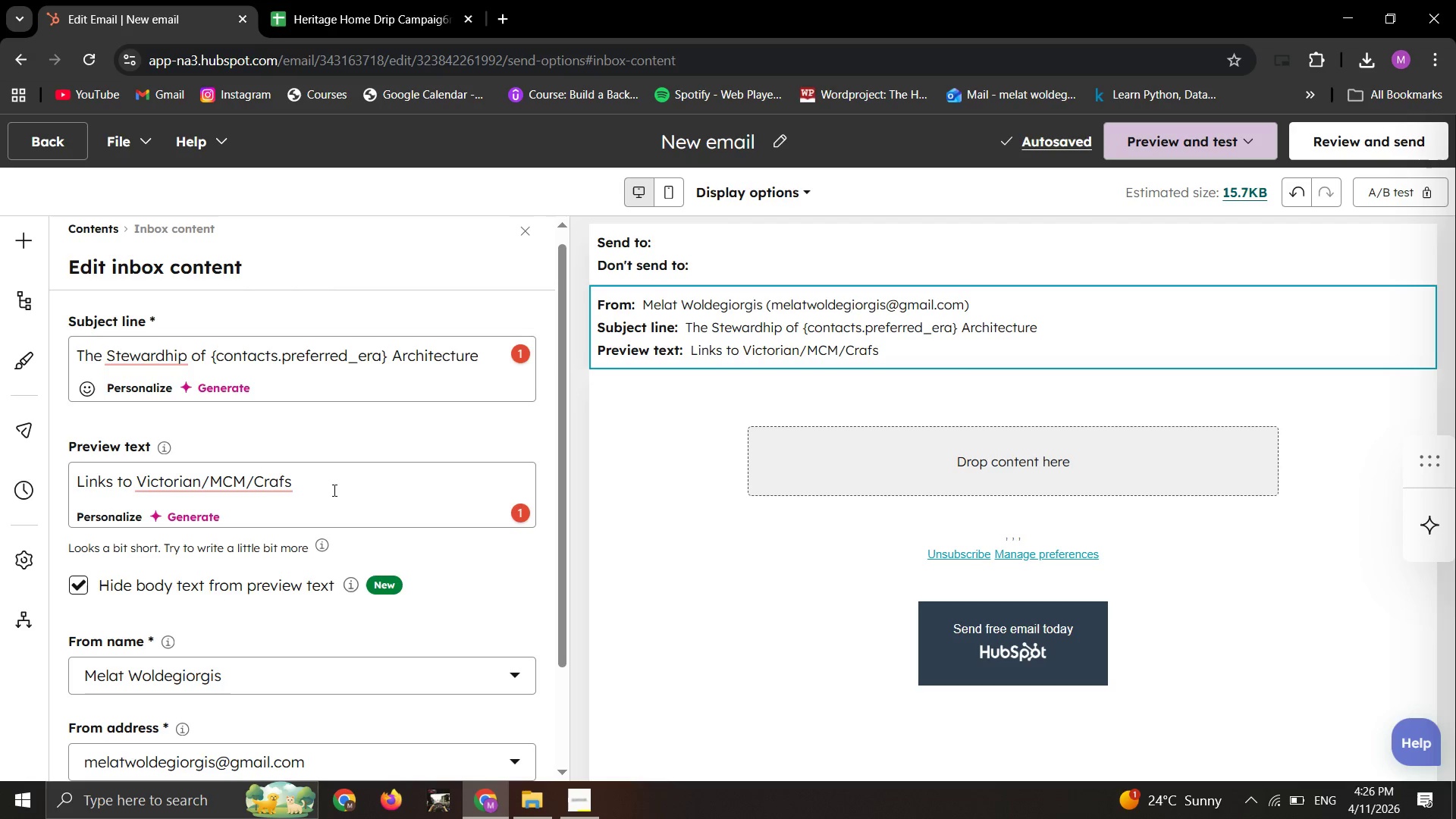 
key(Backspace)
type(tsm)
 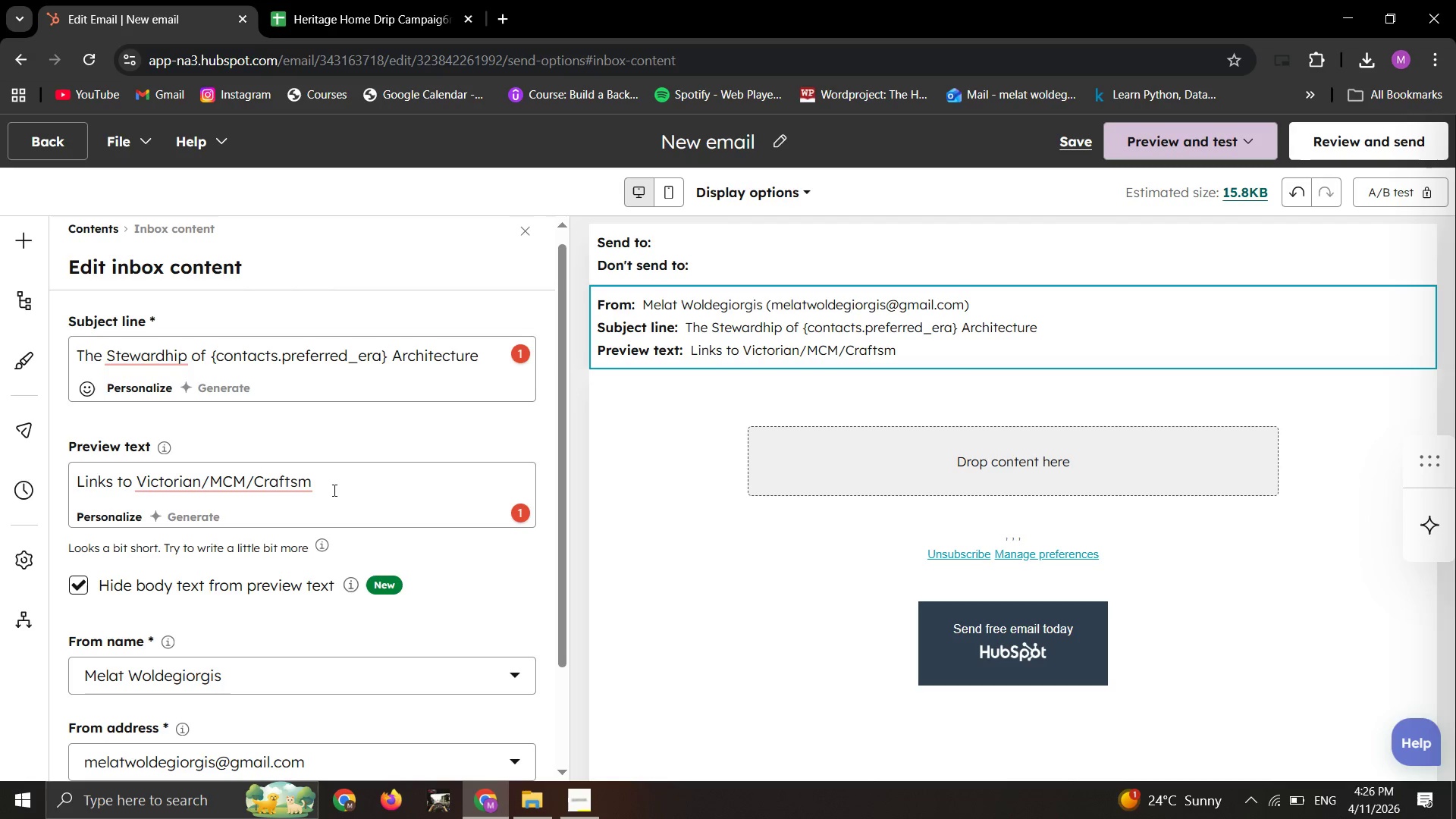 
type(an )
 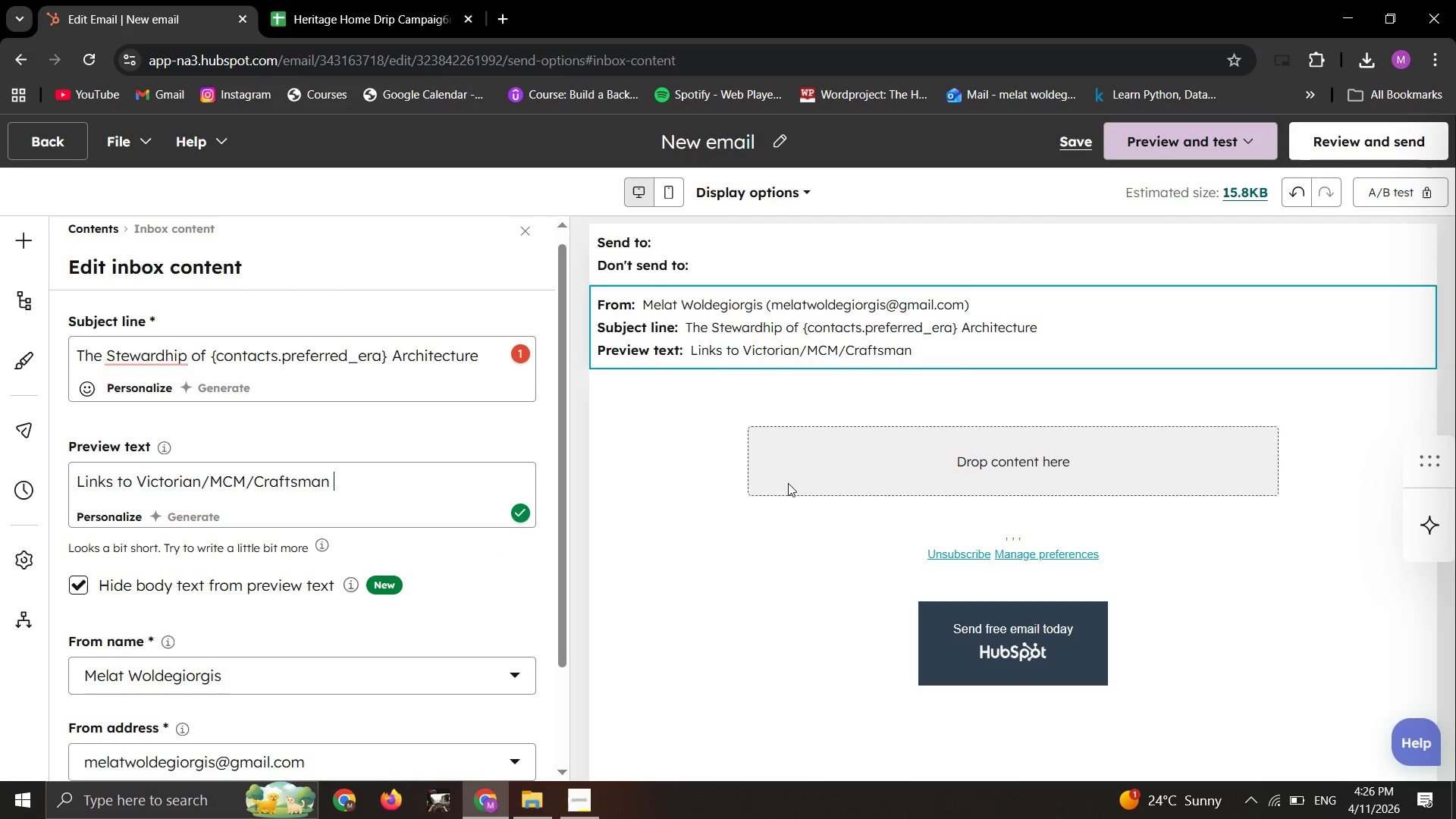 
left_click([868, 460])
 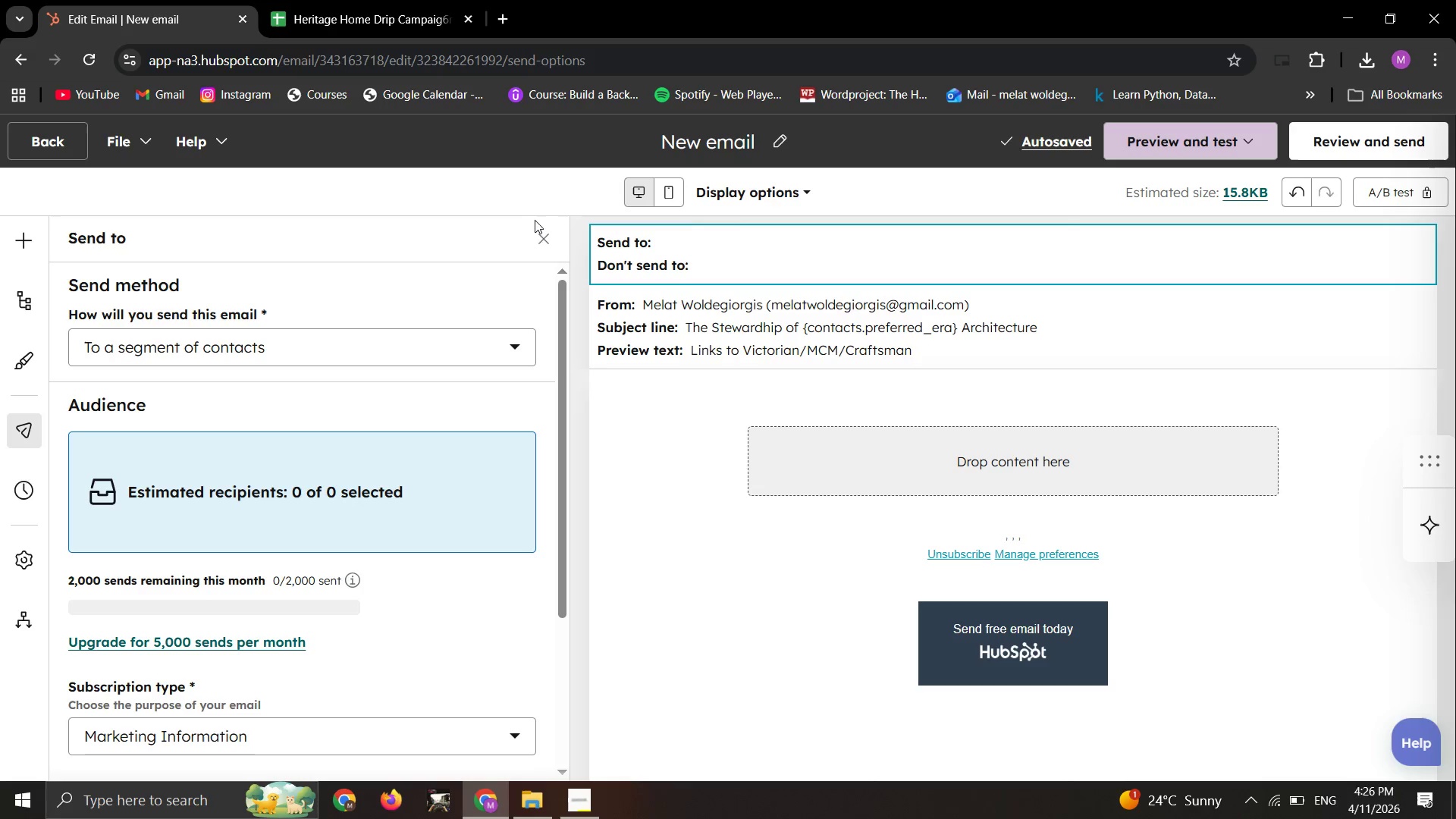 
left_click([548, 238])
 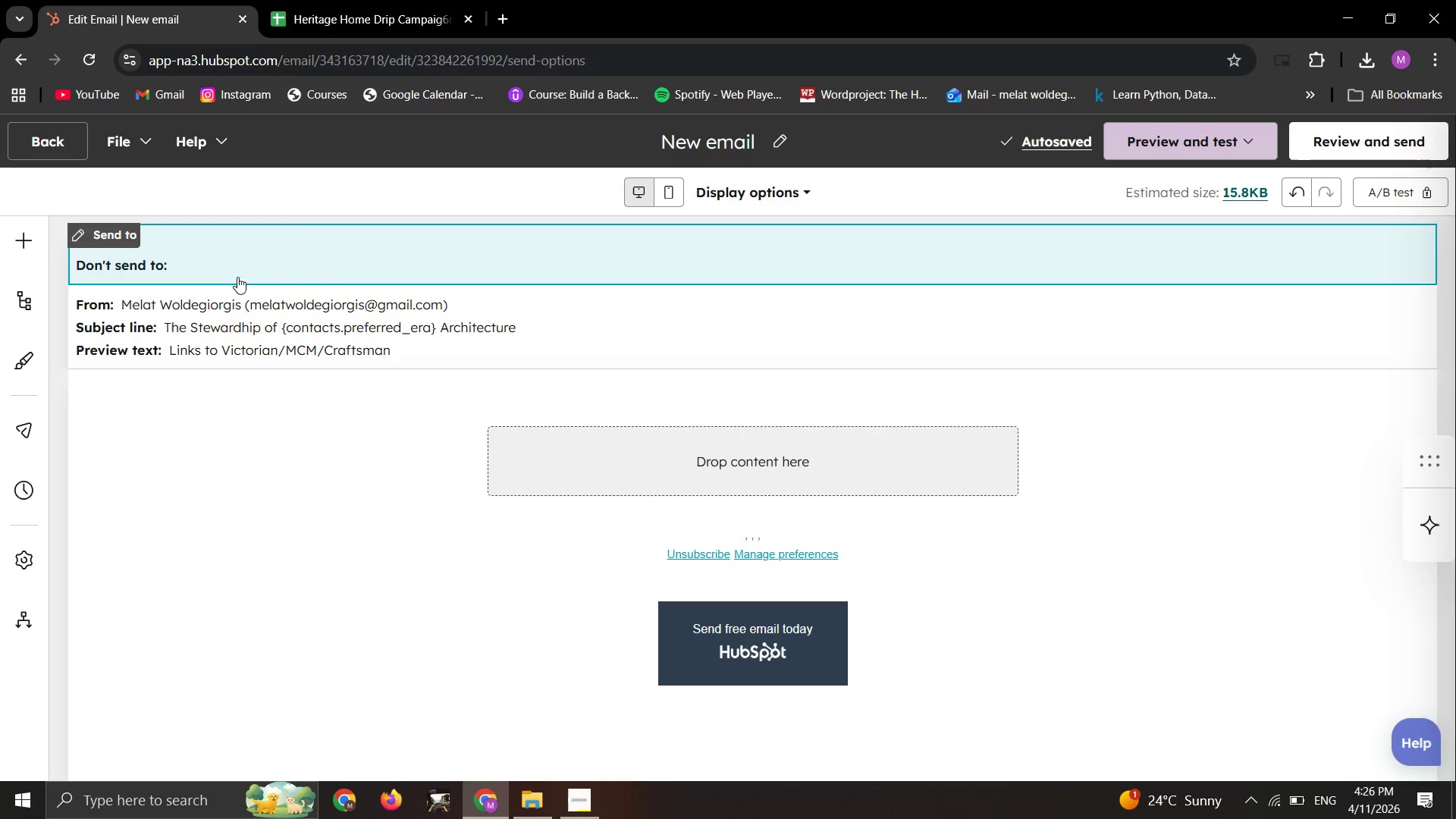 
right_click([237, 277])
 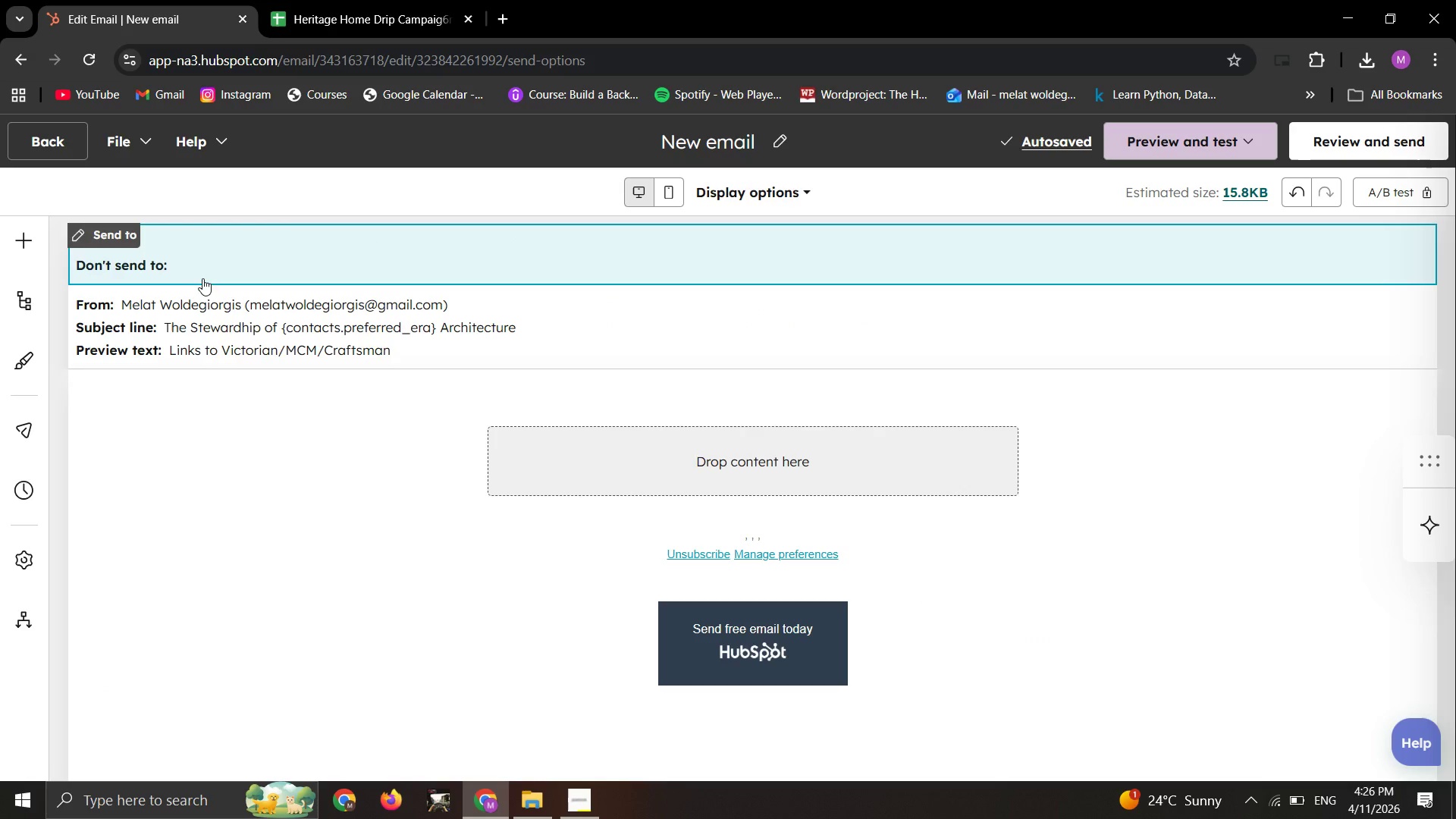 
left_click([202, 278])
 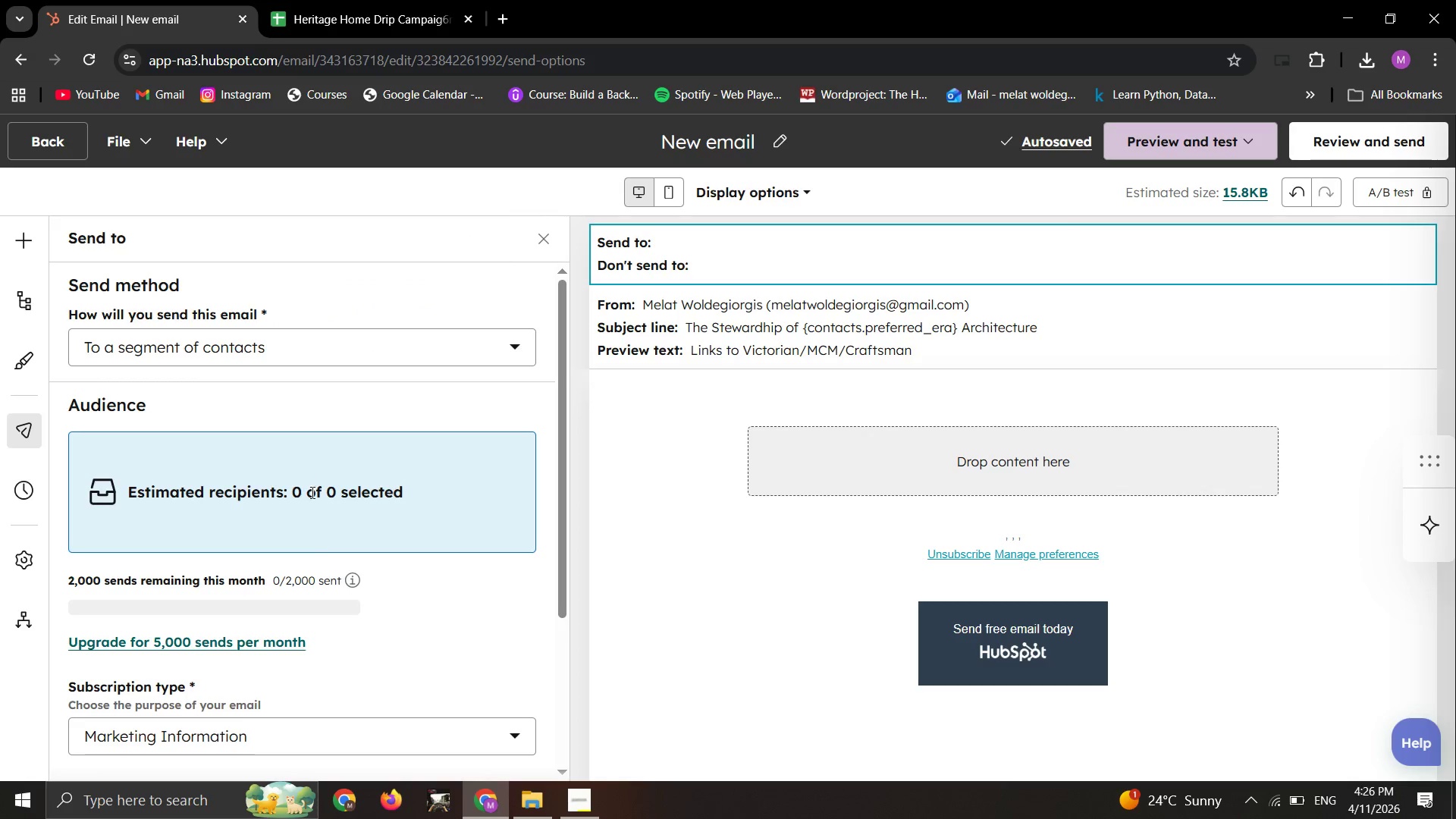 
scroll: coordinate [321, 546], scroll_direction: down, amount: 3.0
 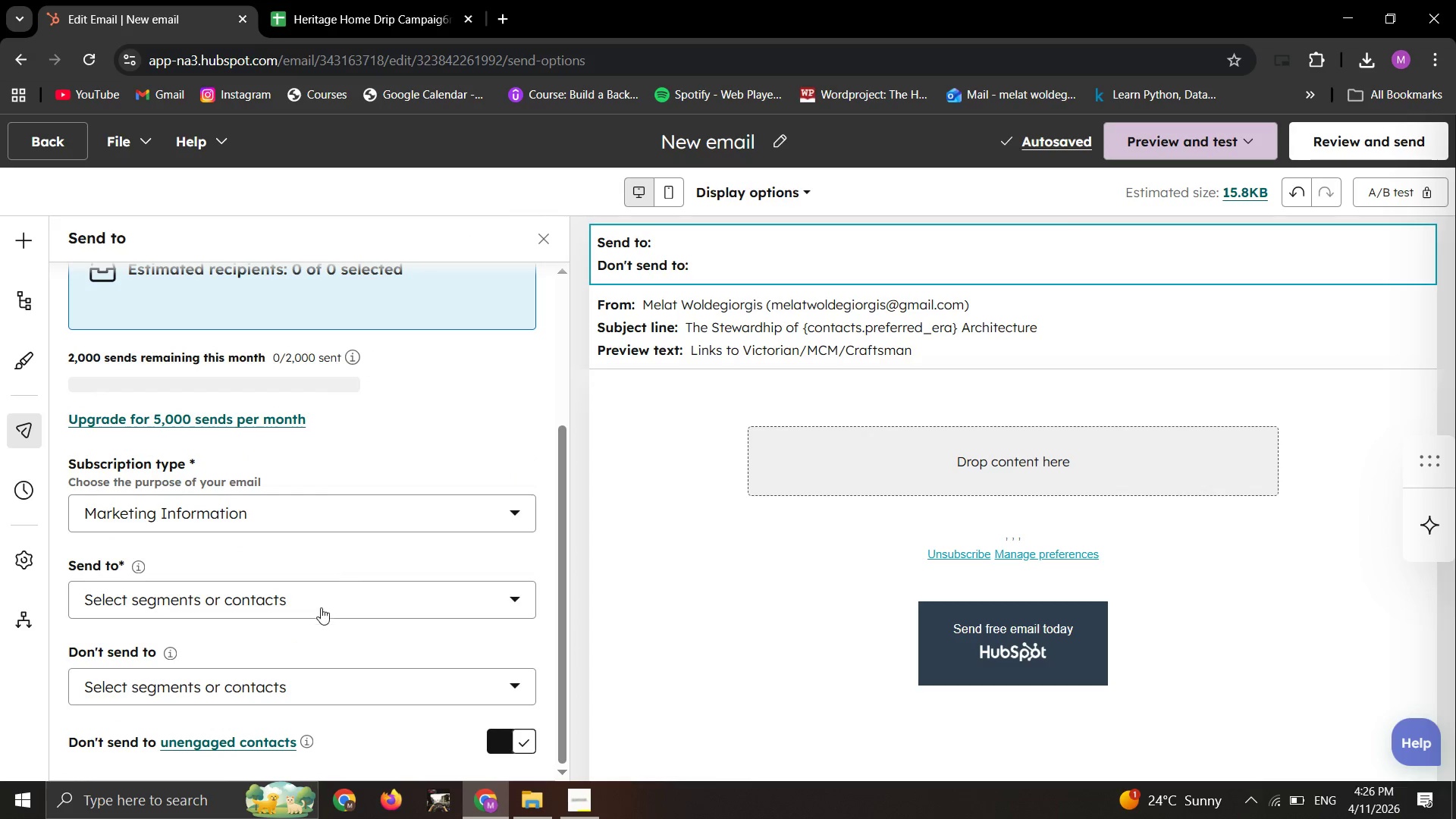 
mouse_move([328, 651])
 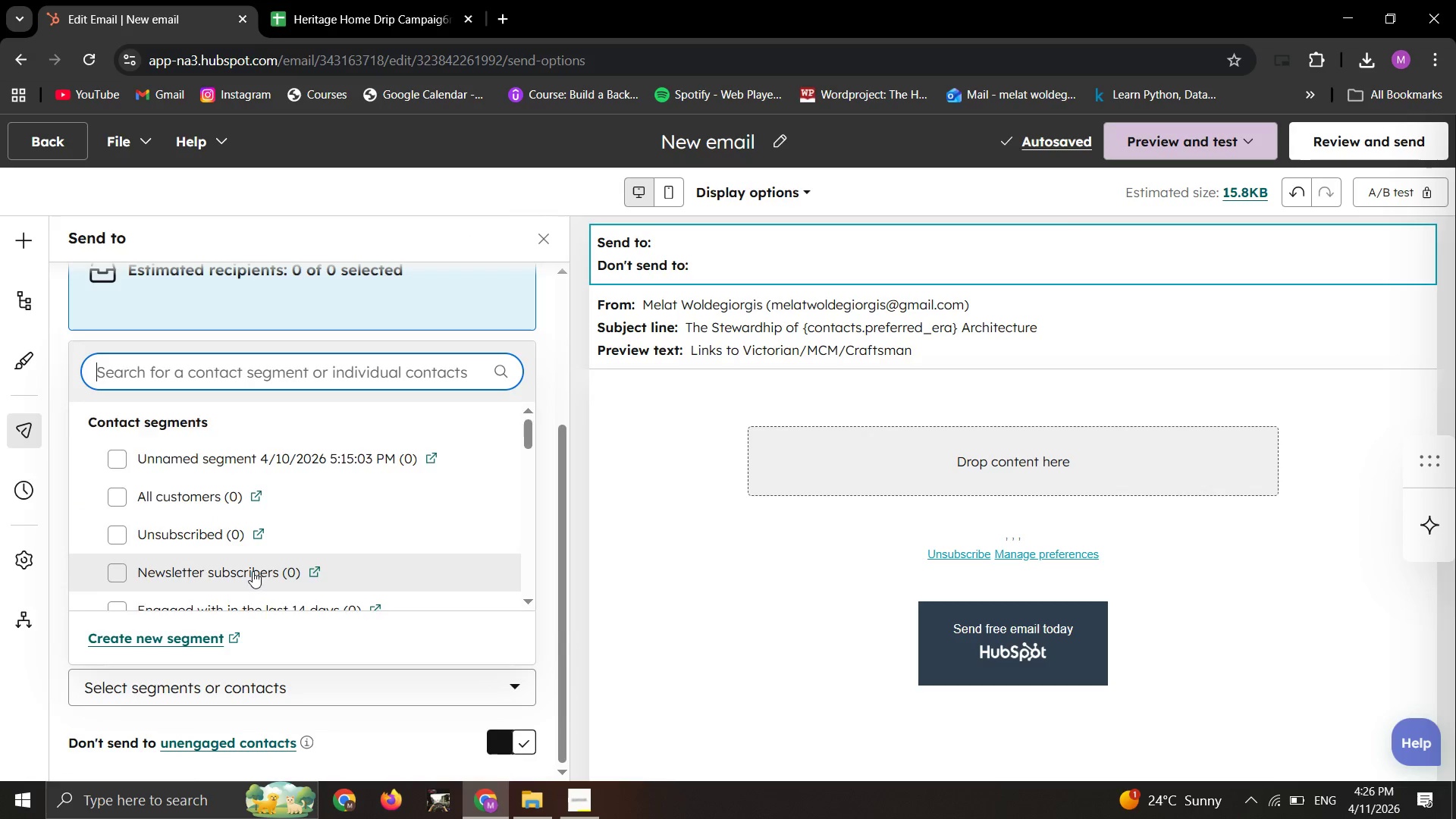 
scroll: coordinate [253, 571], scroll_direction: down, amount: 2.0
 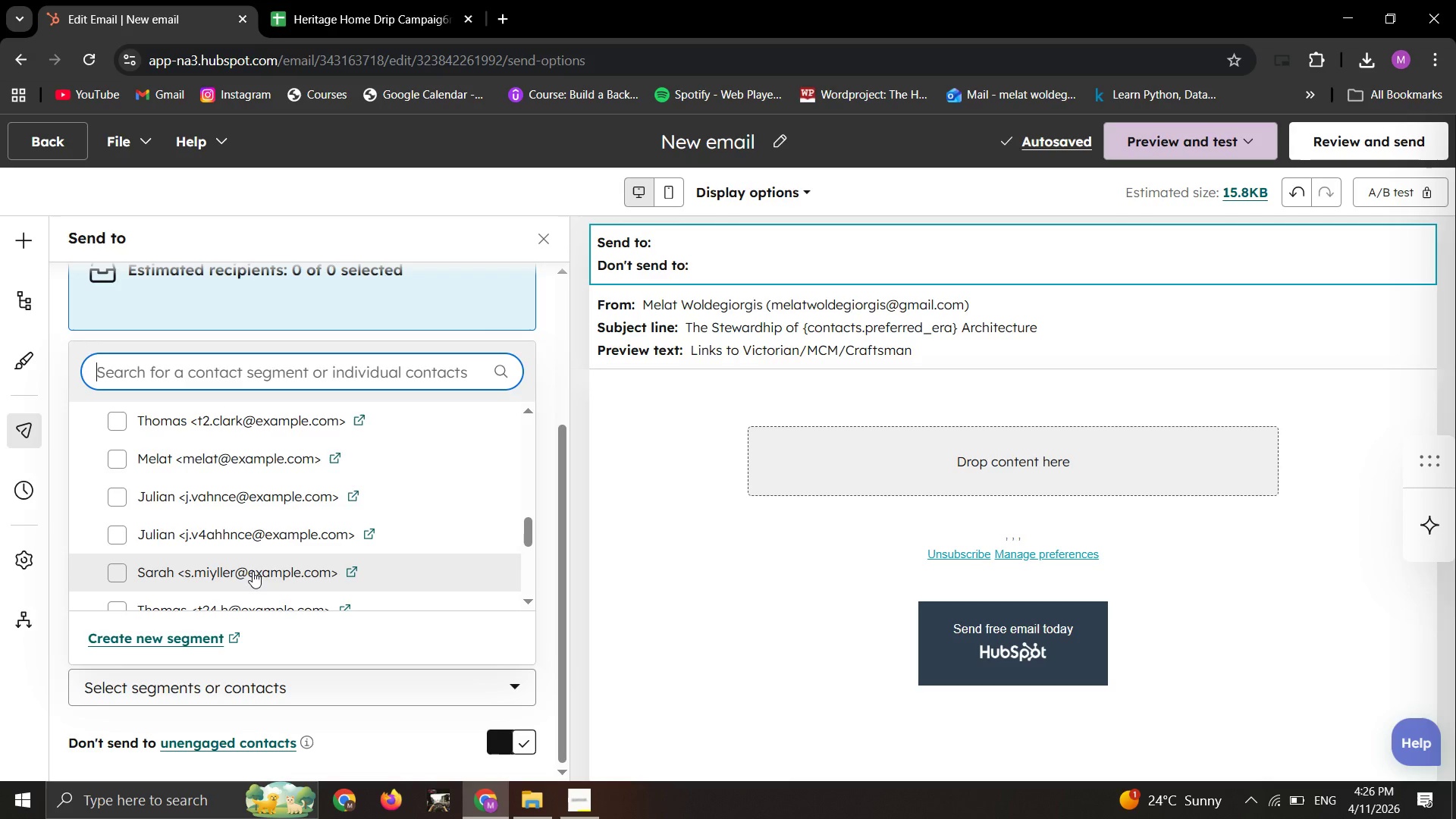 
scroll: coordinate [253, 571], scroll_direction: none, amount: 0.0
 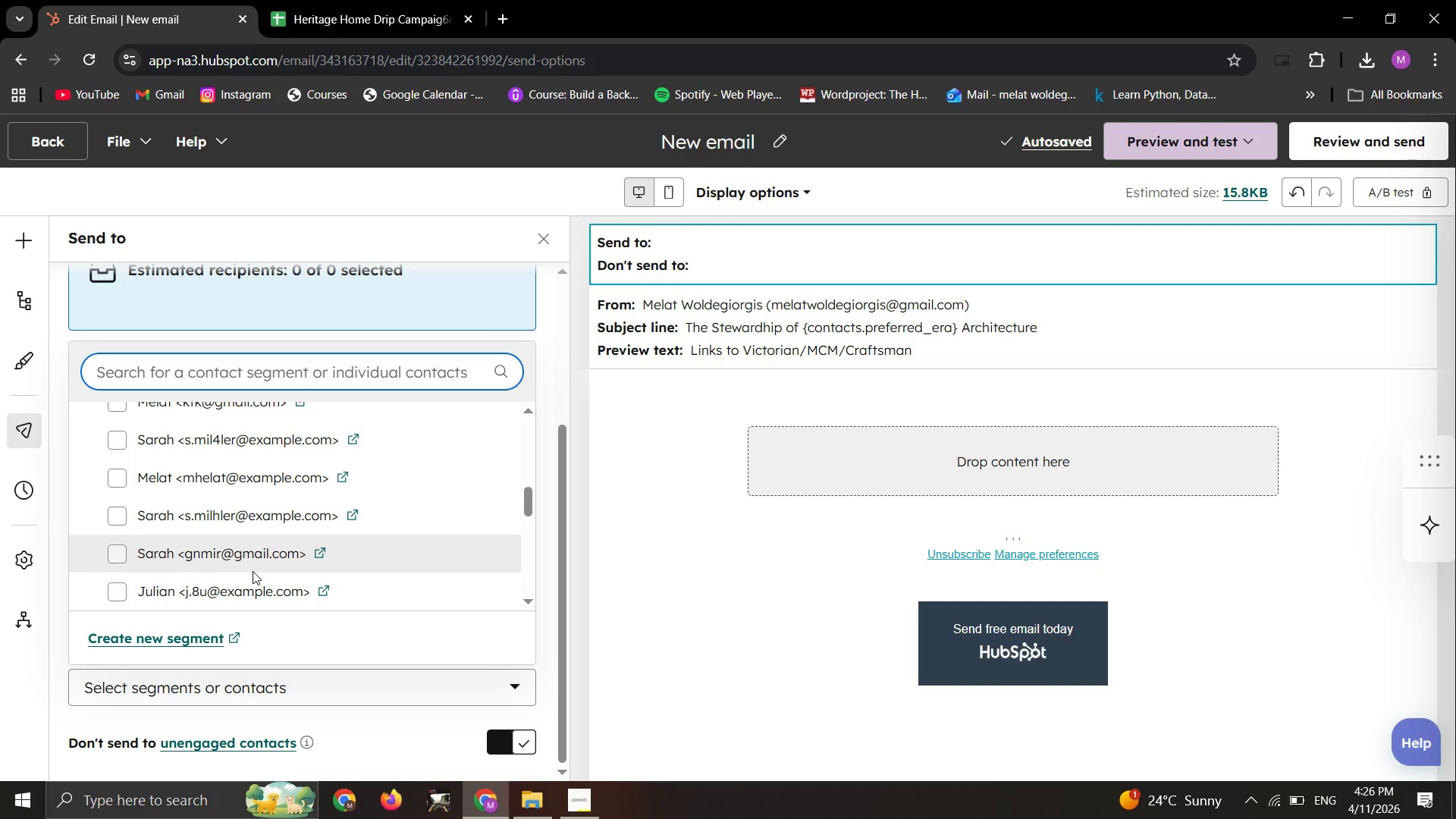 
scroll: coordinate [253, 571], scroll_direction: up, amount: 1.0
 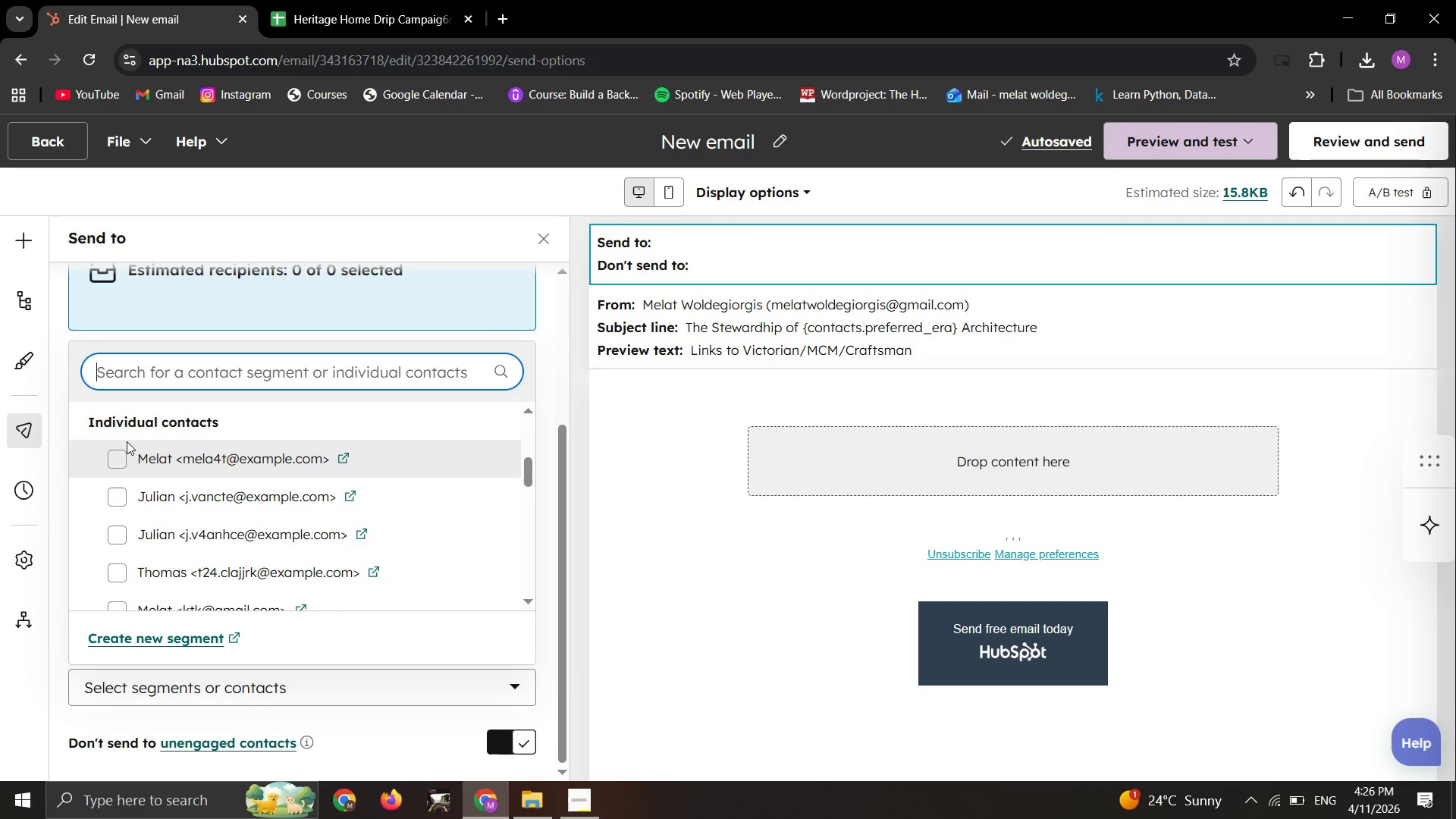 
left_click([109, 467])
 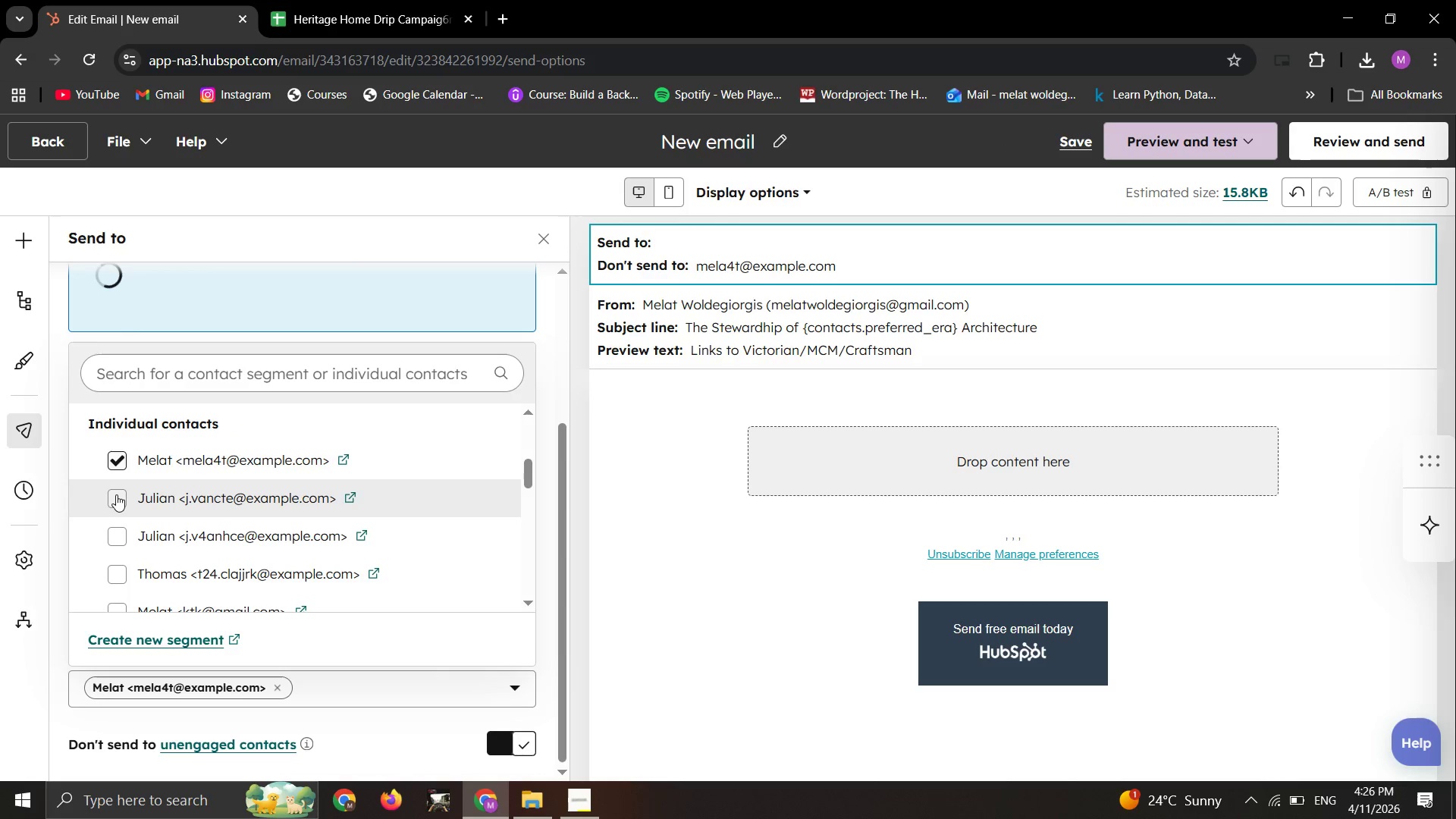 
left_click([116, 497])
 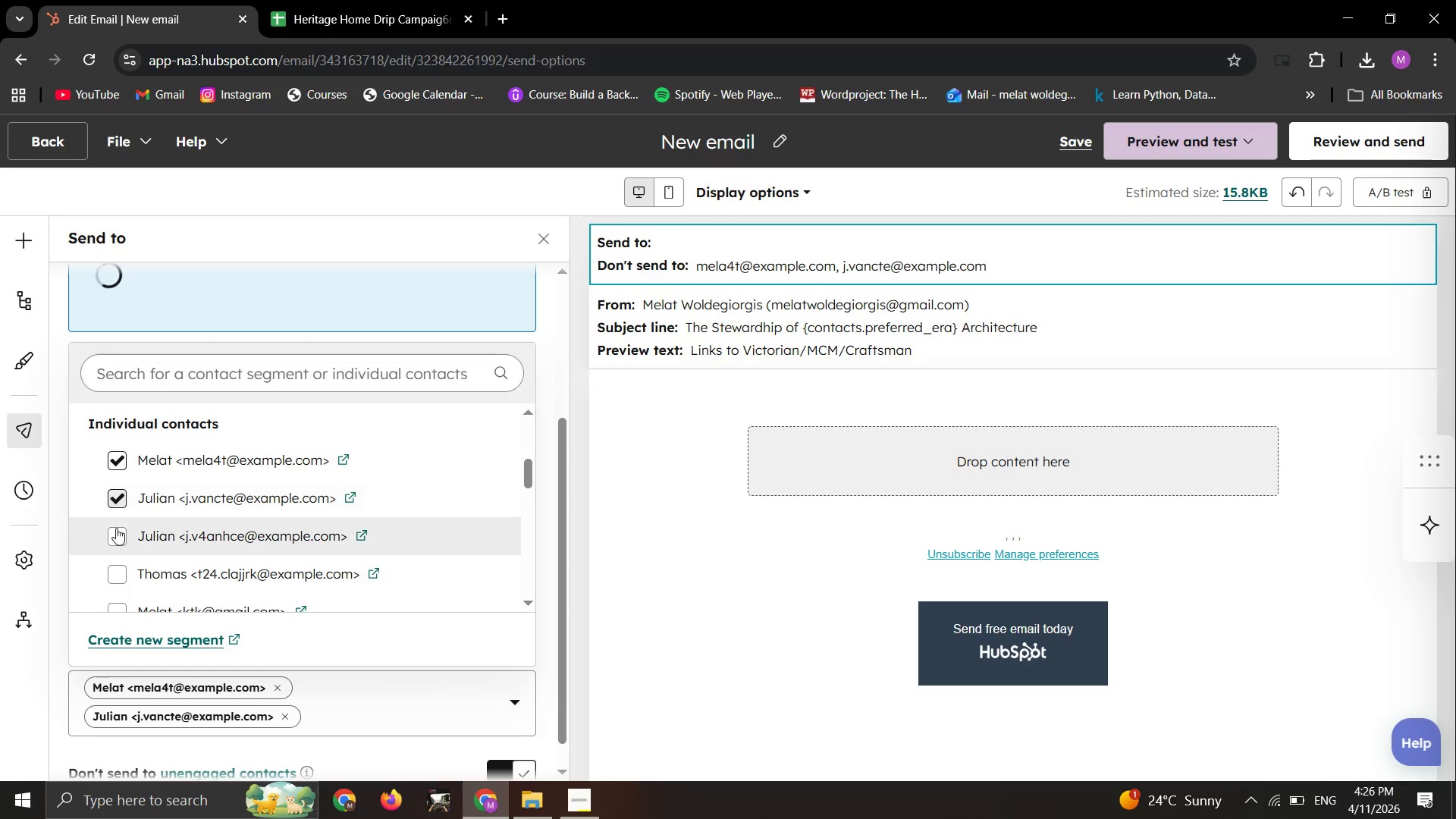 
left_click([118, 532])
 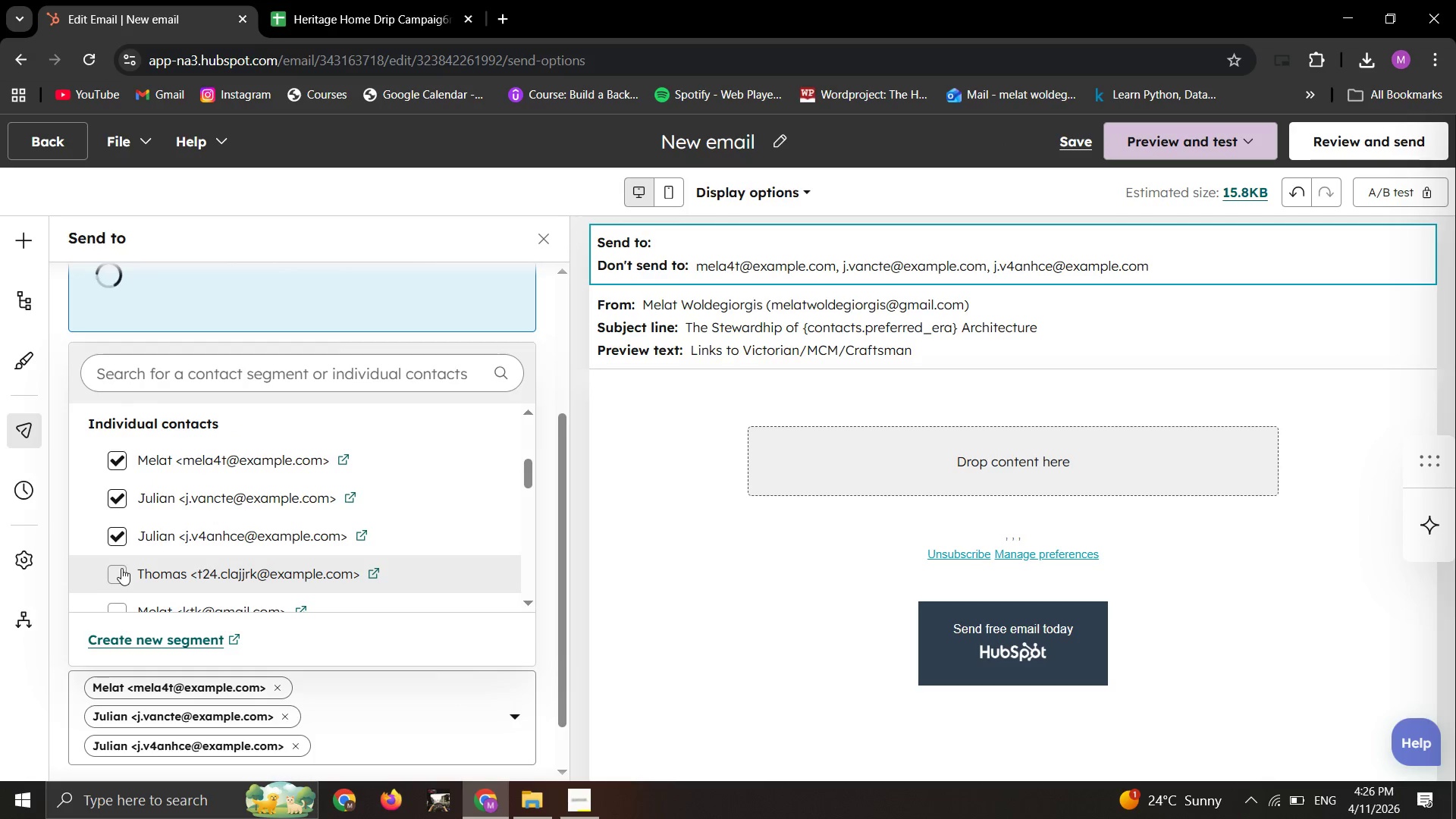 
left_click([121, 568])
 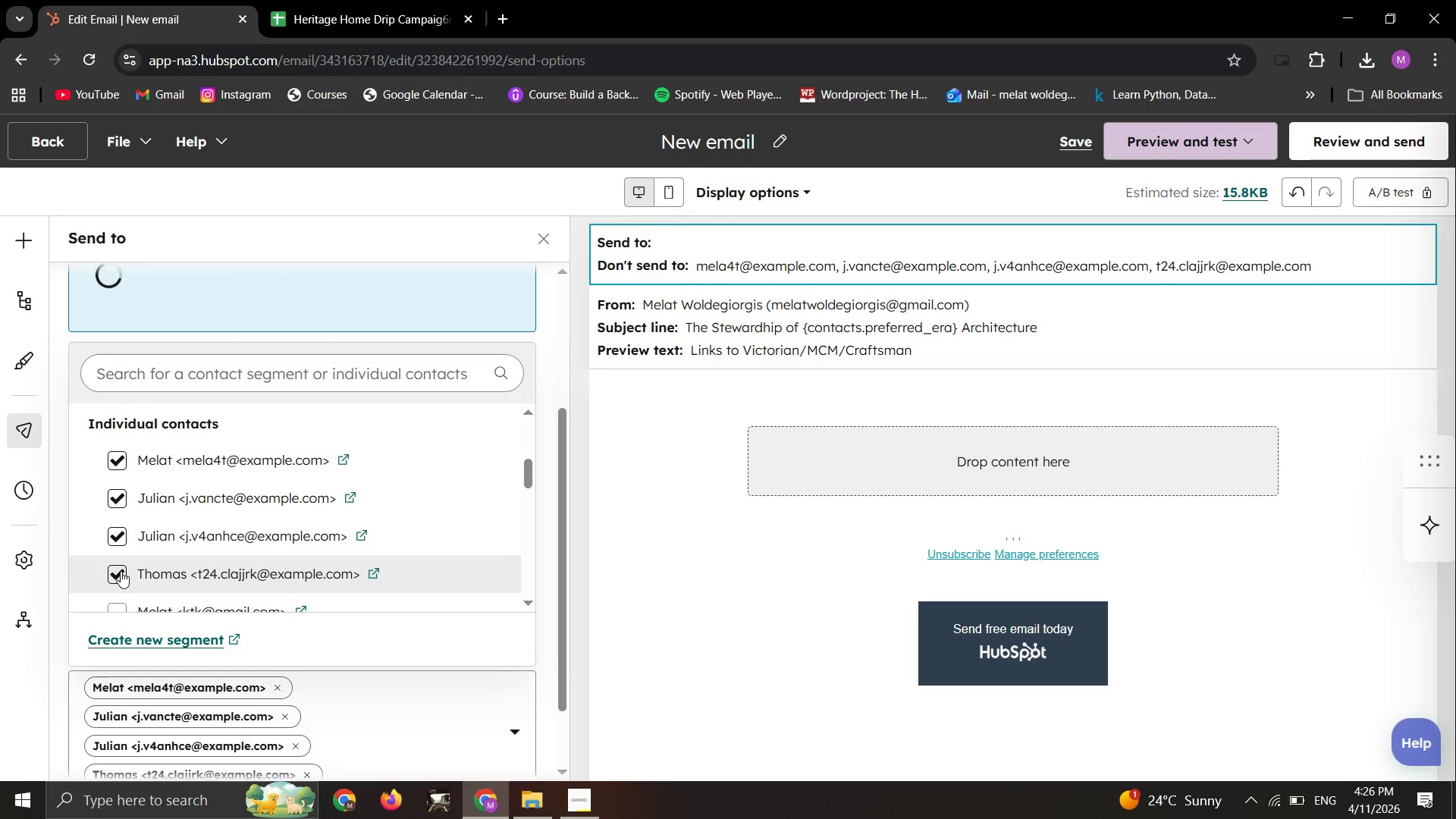 
scroll: coordinate [121, 571], scroll_direction: none, amount: 0.0
 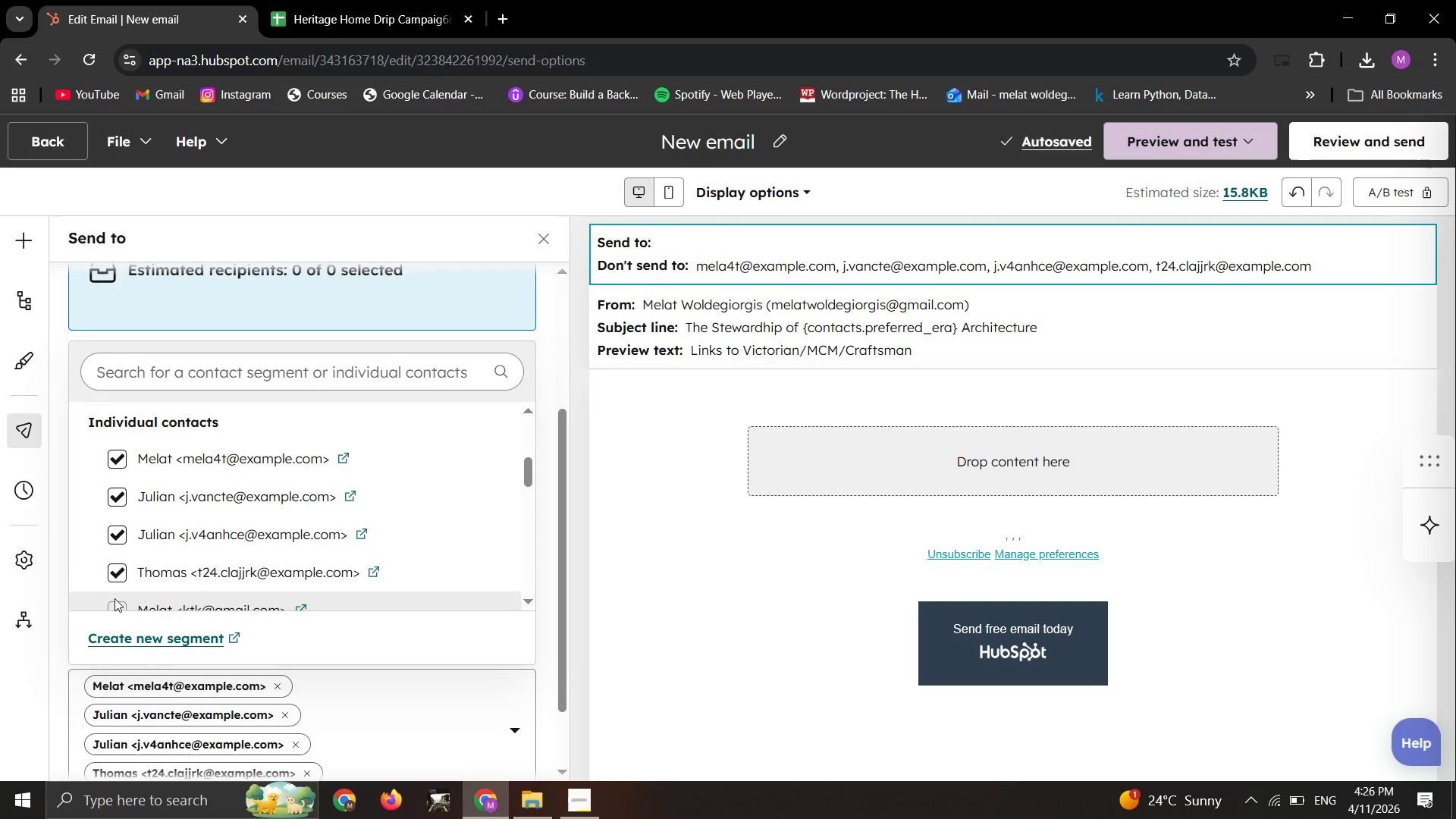 
scroll: coordinate [116, 598], scroll_direction: up, amount: 1.0
 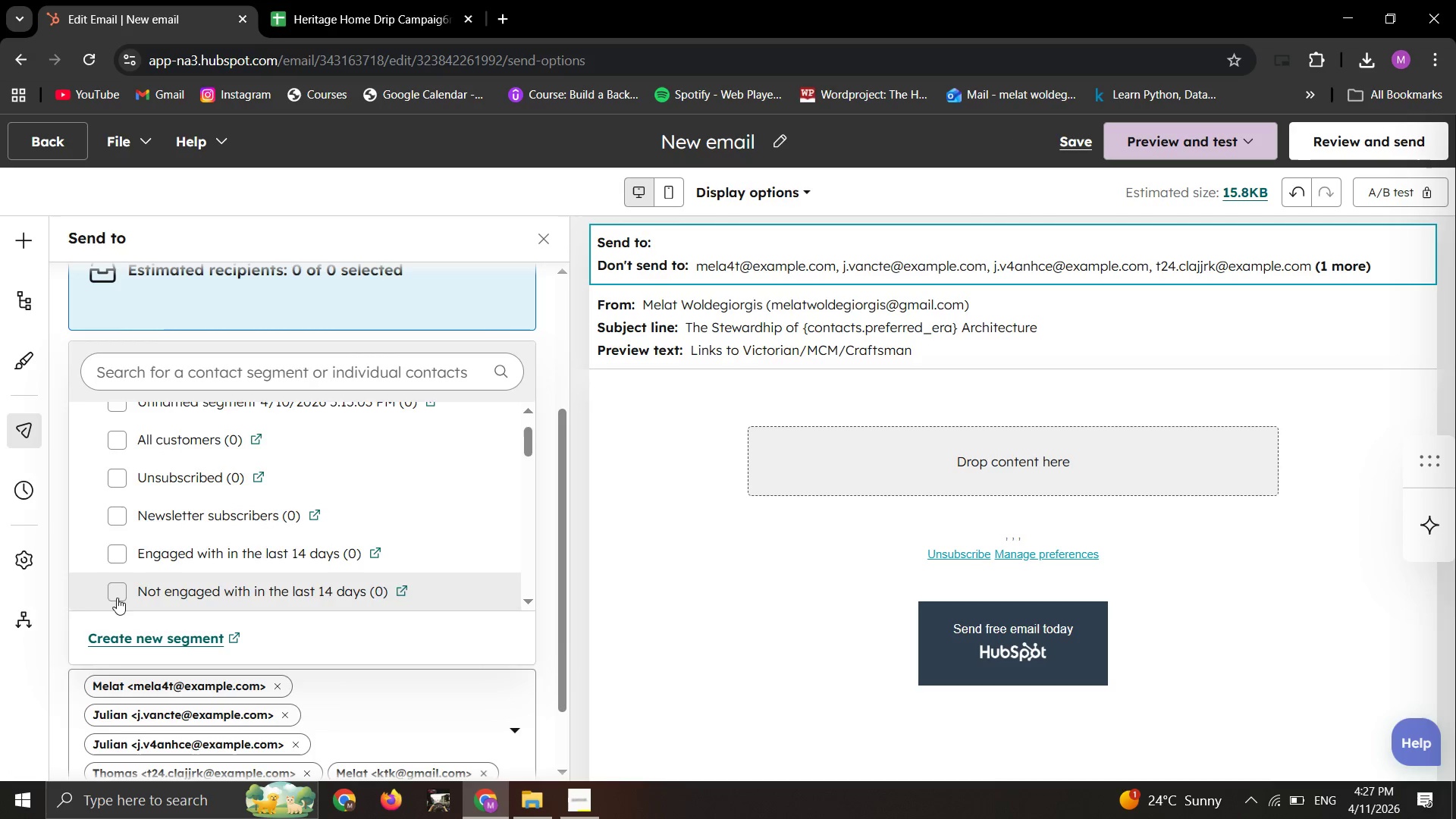 
scroll: coordinate [117, 598], scroll_direction: none, amount: 0.0
 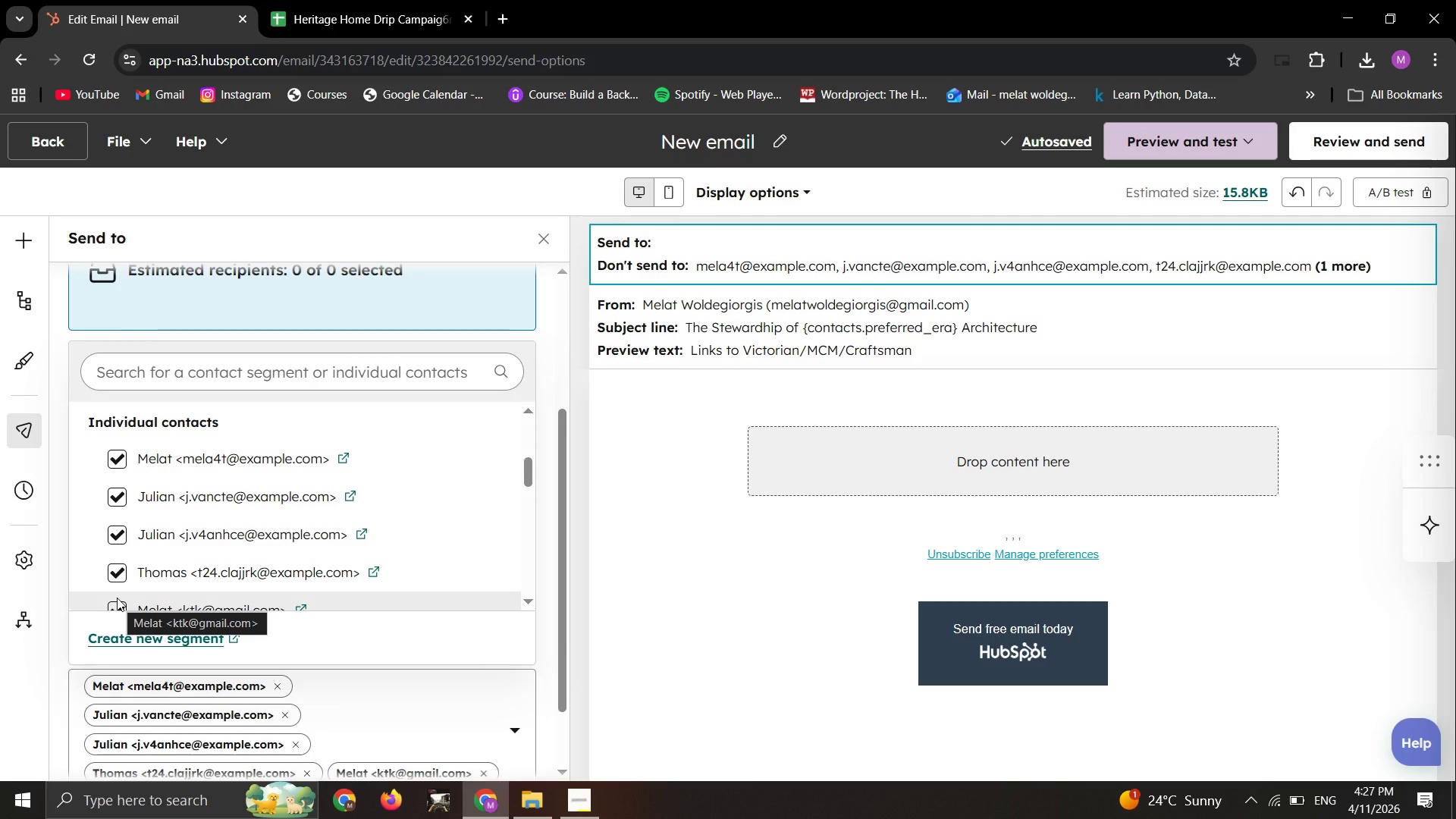 
scroll: coordinate [117, 598], scroll_direction: down, amount: 1.0
 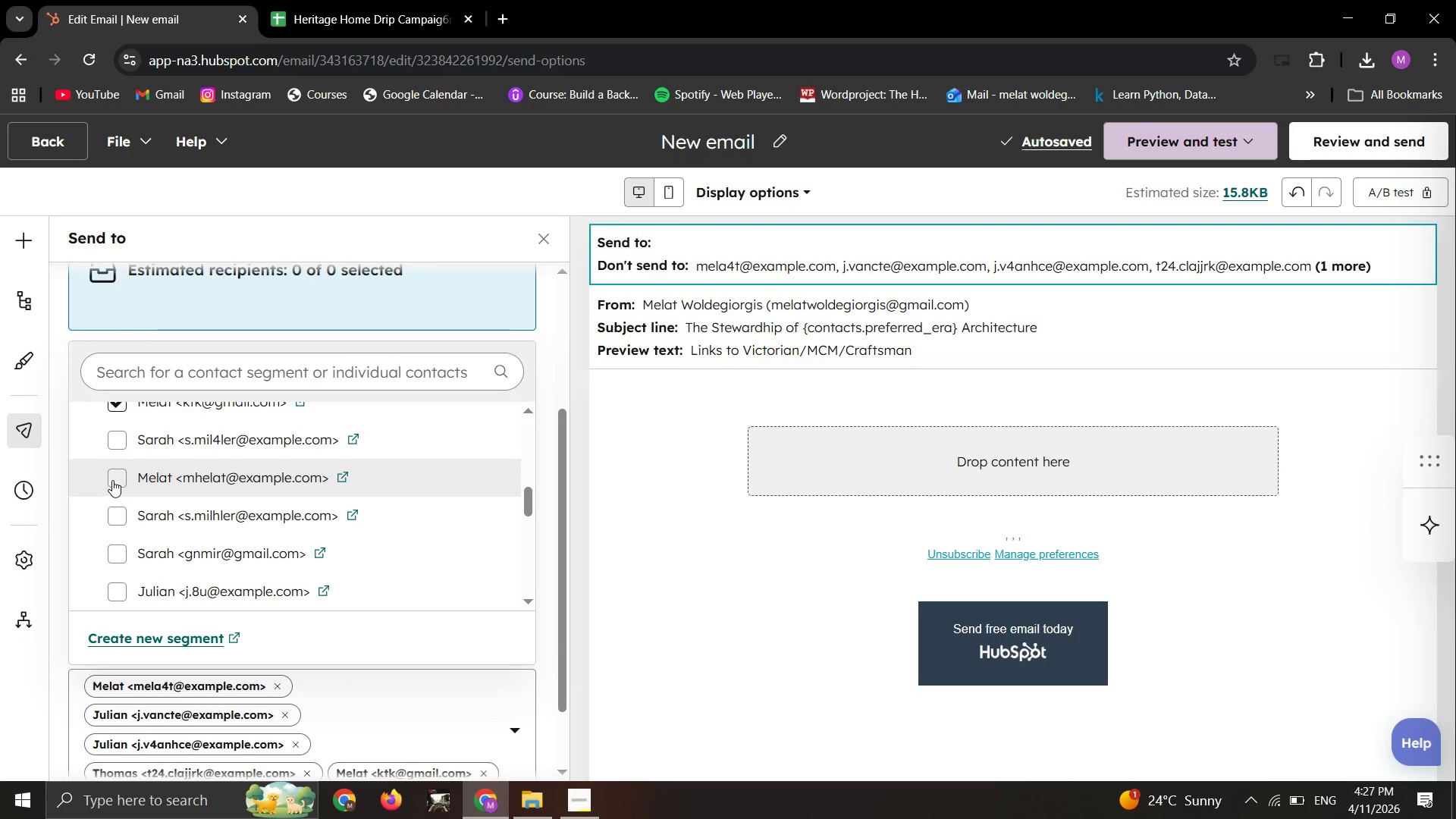 
left_click([110, 441])
 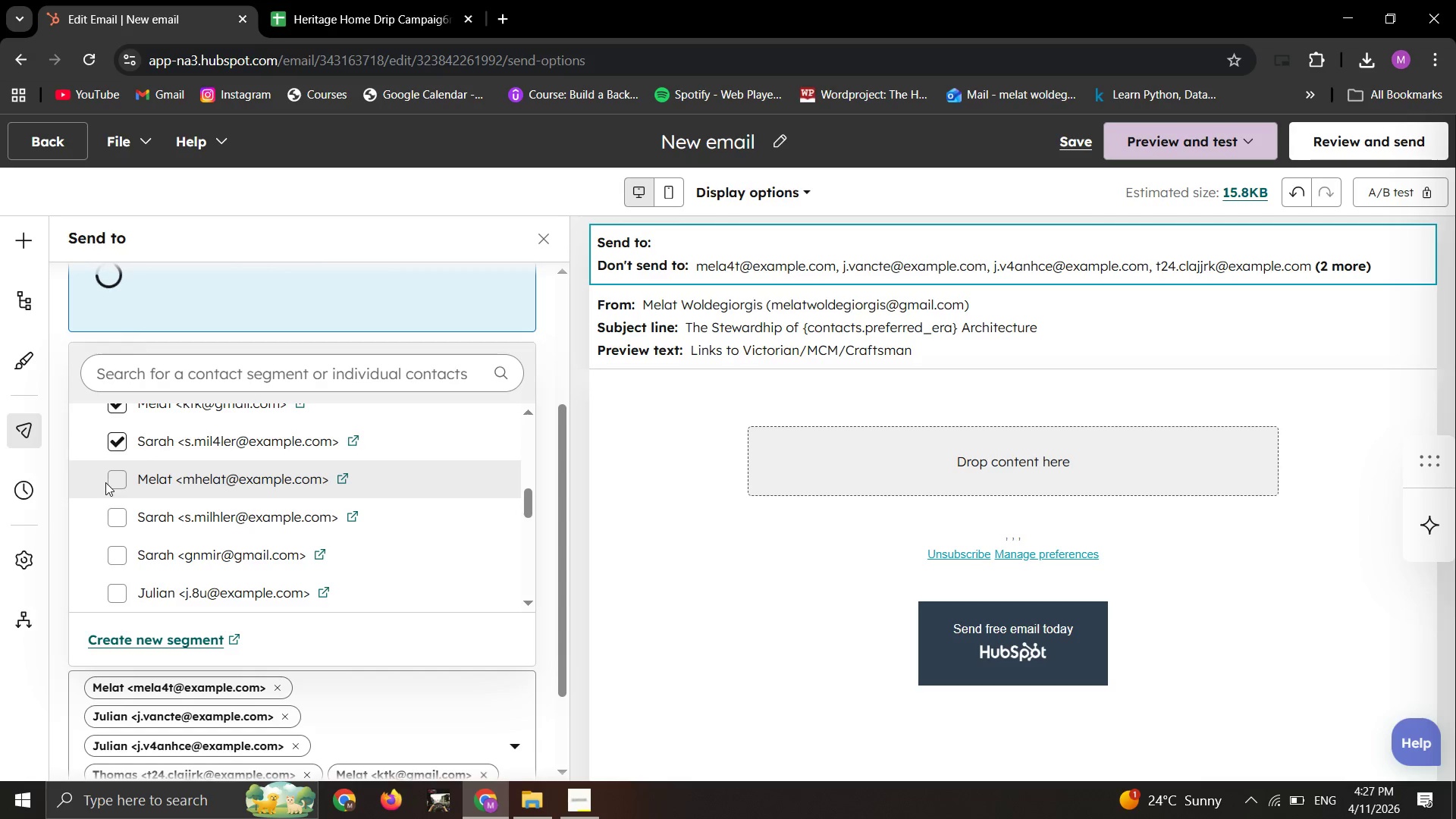 
left_click([112, 482])
 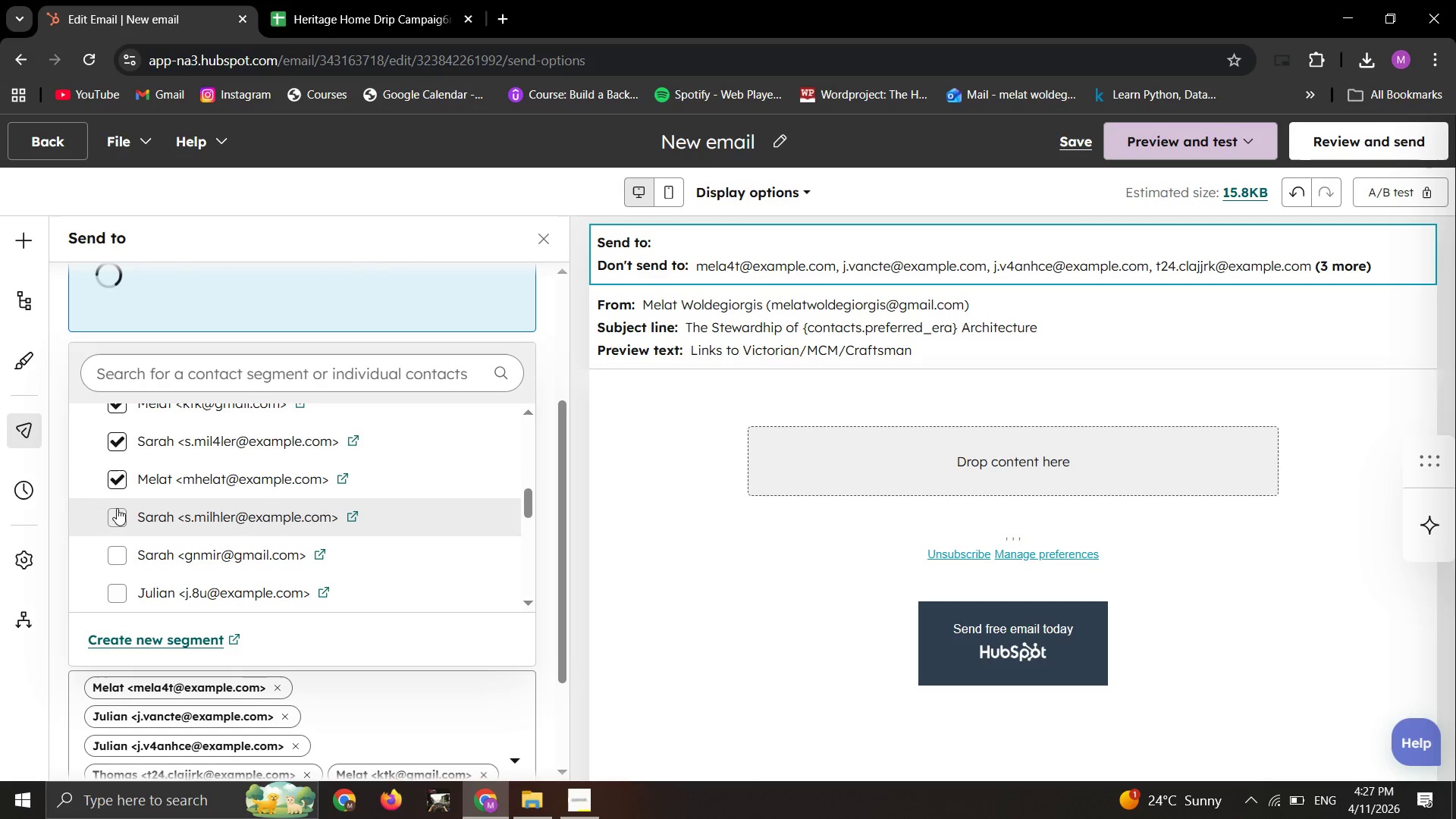 
left_click([114, 513])
 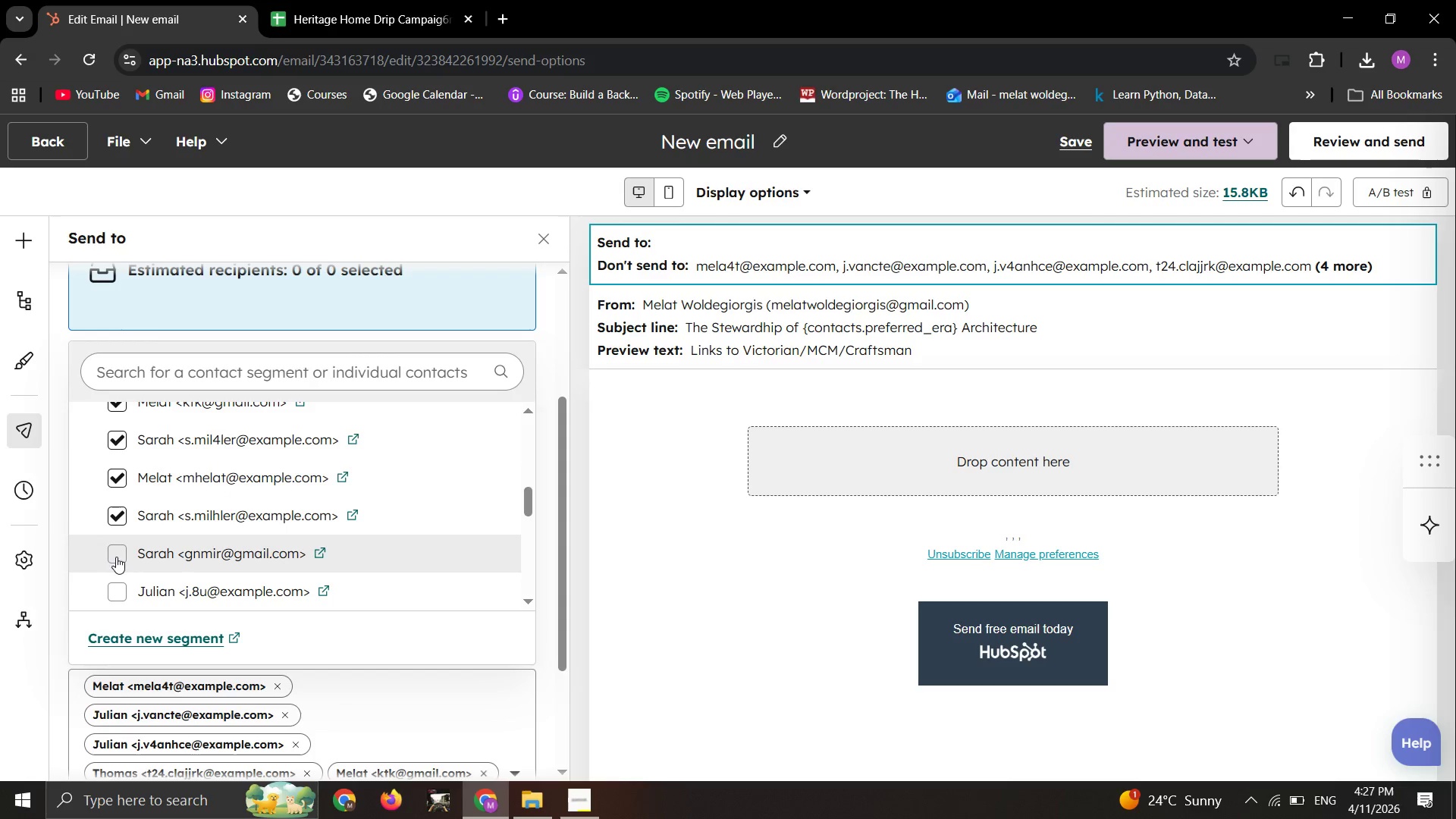 
left_click([116, 557])
 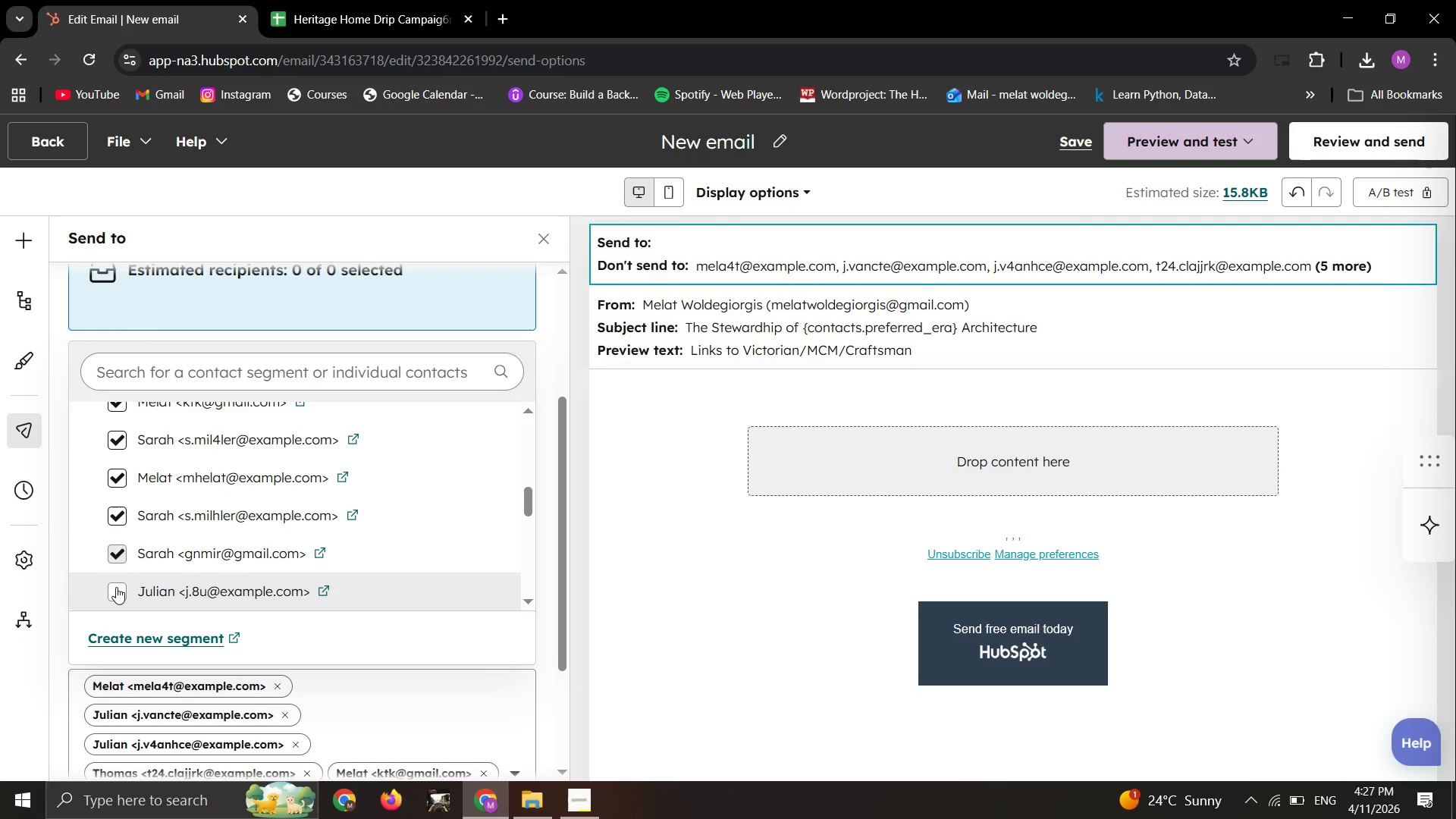 
left_click([116, 587])
 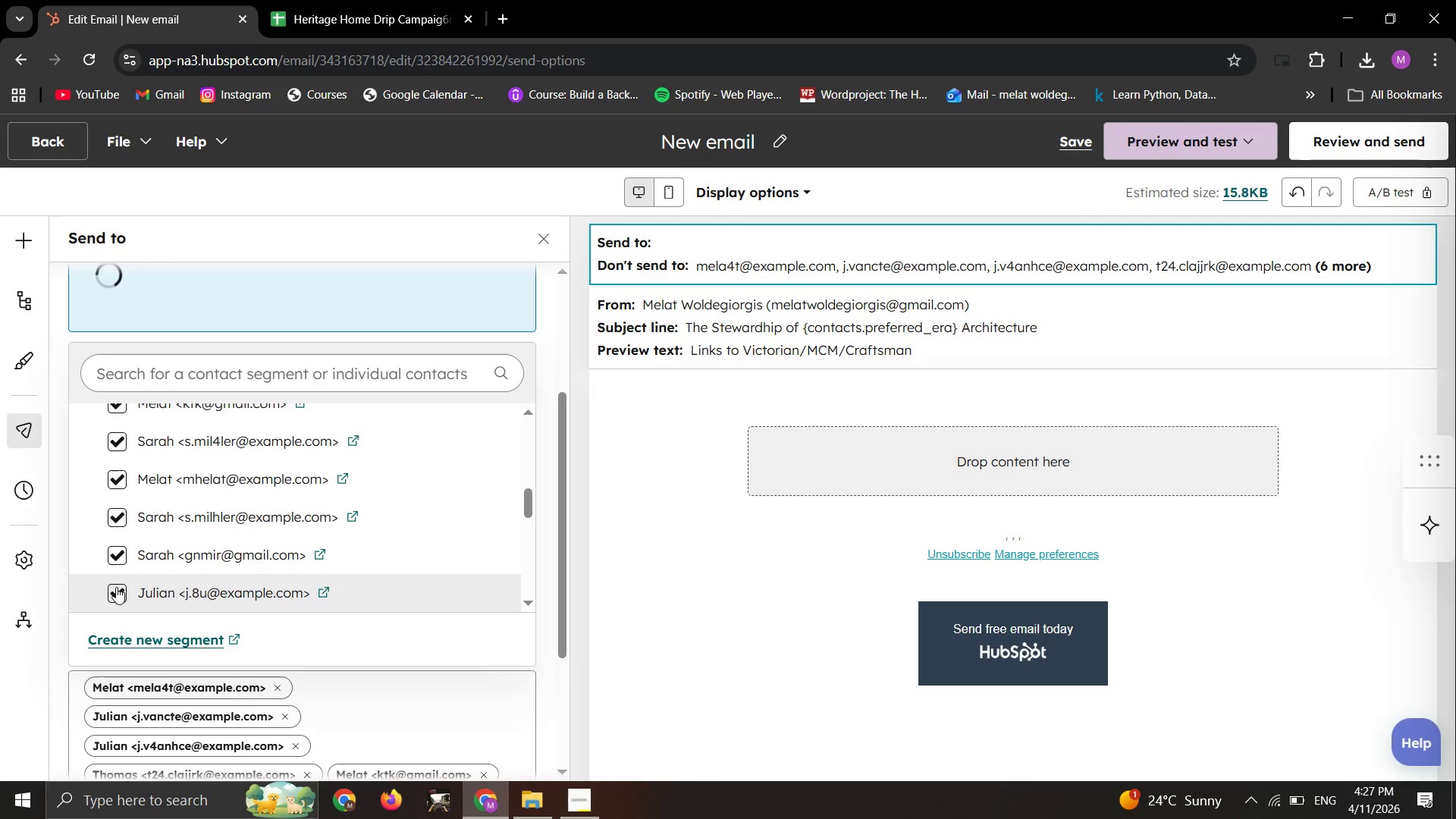 
scroll: coordinate [116, 587], scroll_direction: none, amount: 0.0
 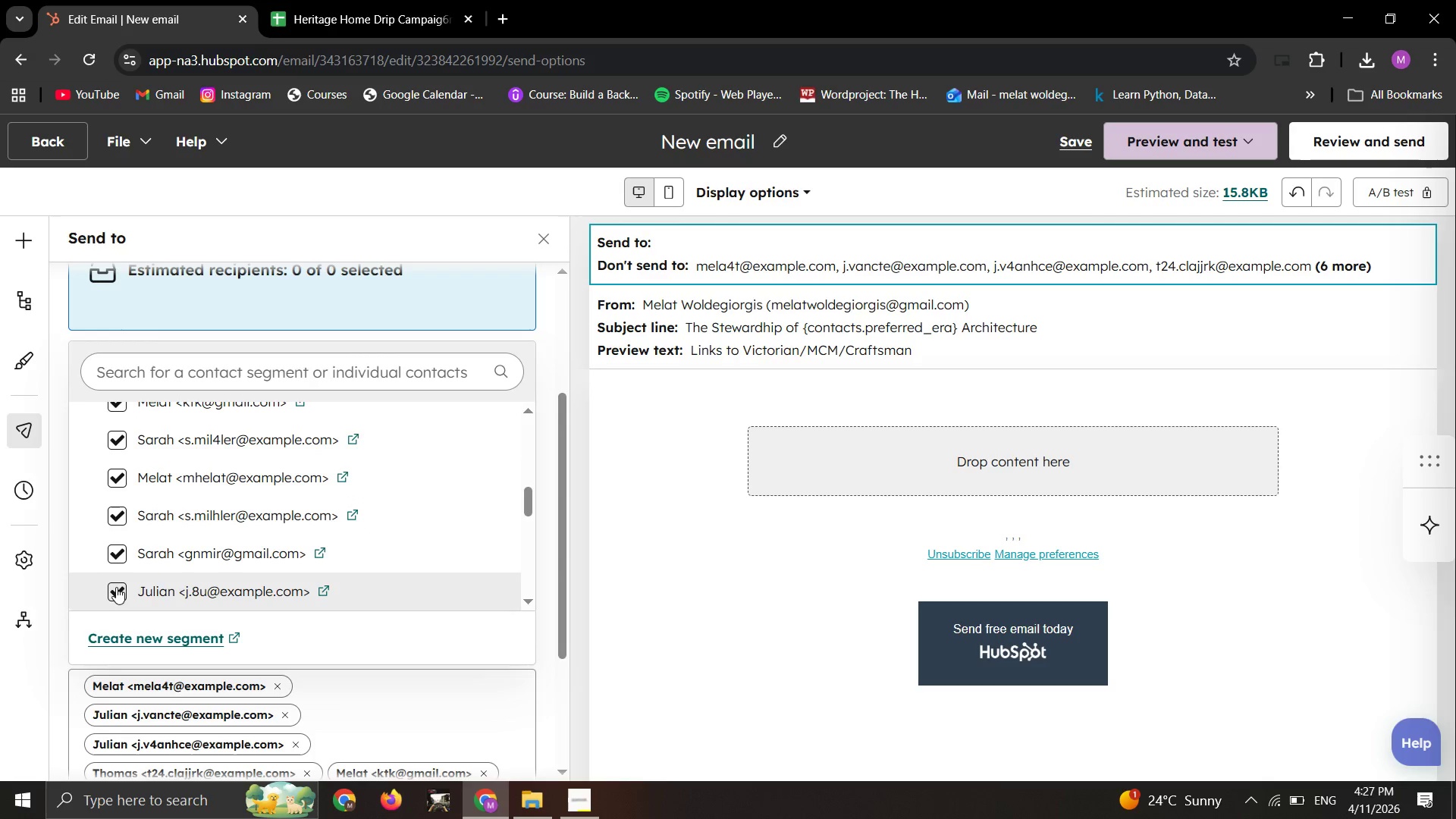 
scroll: coordinate [116, 587], scroll_direction: down, amount: 1.0
 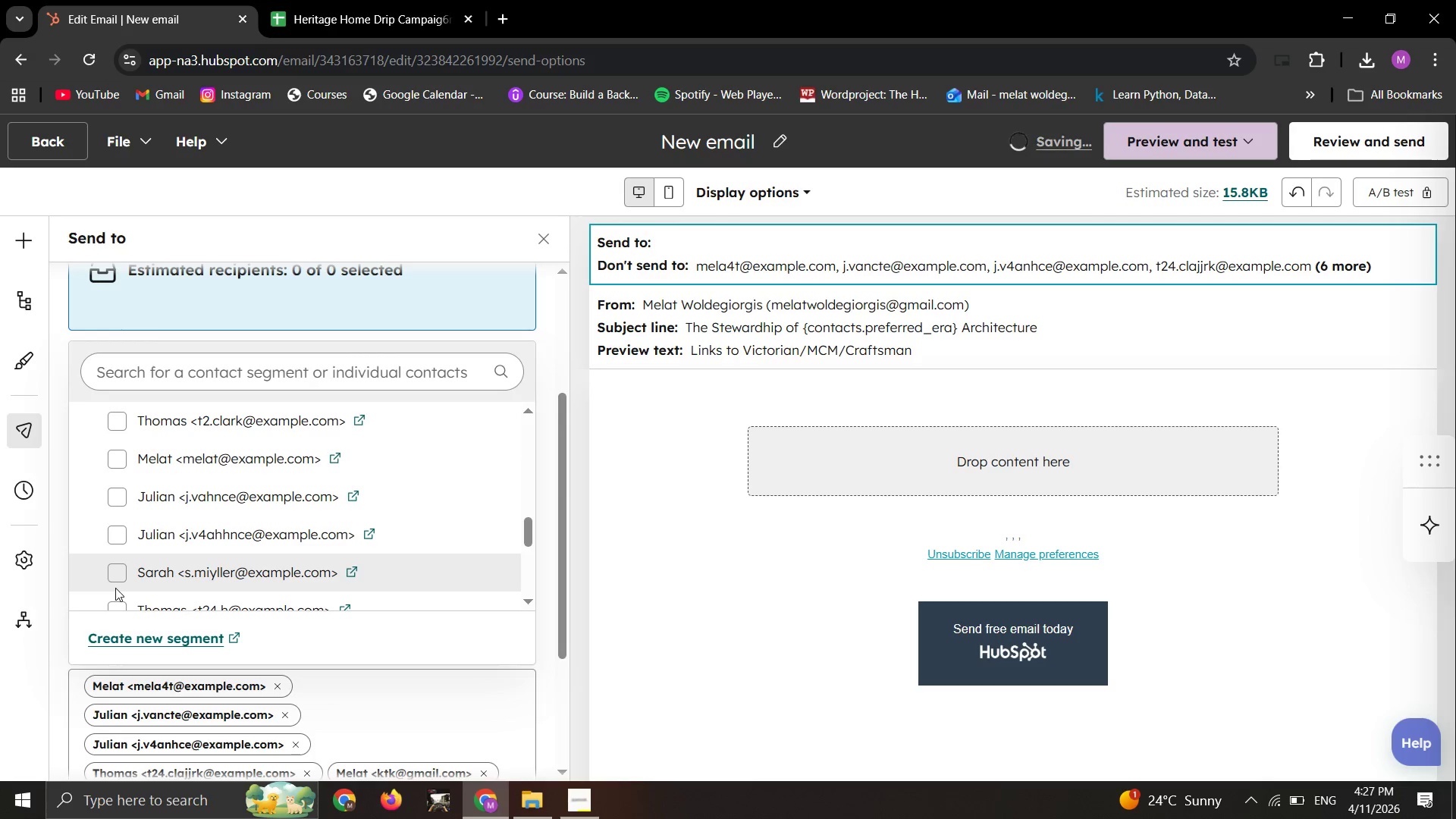 
scroll: coordinate [115, 589], scroll_direction: none, amount: 0.0
 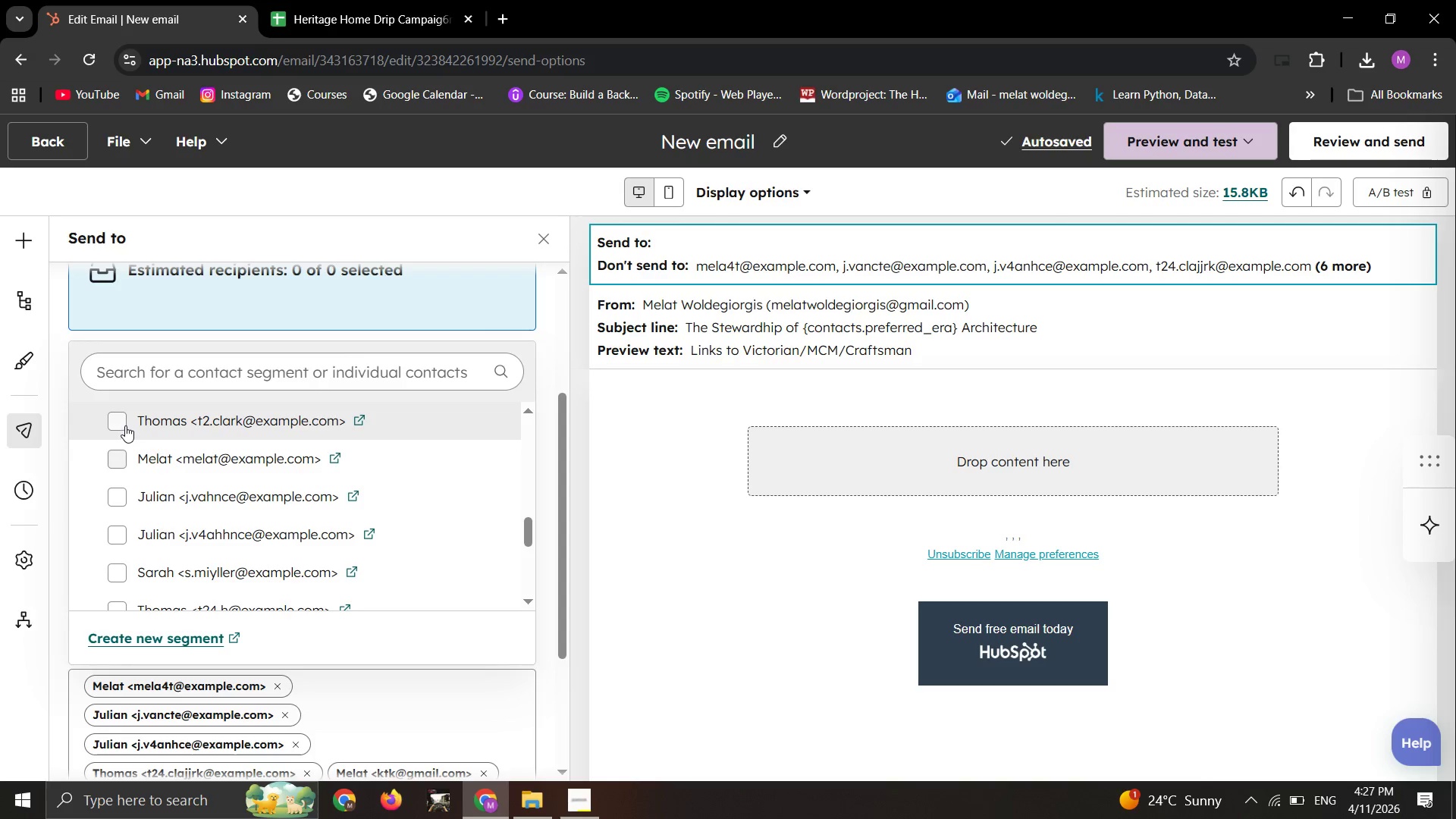 
left_click([125, 425])
 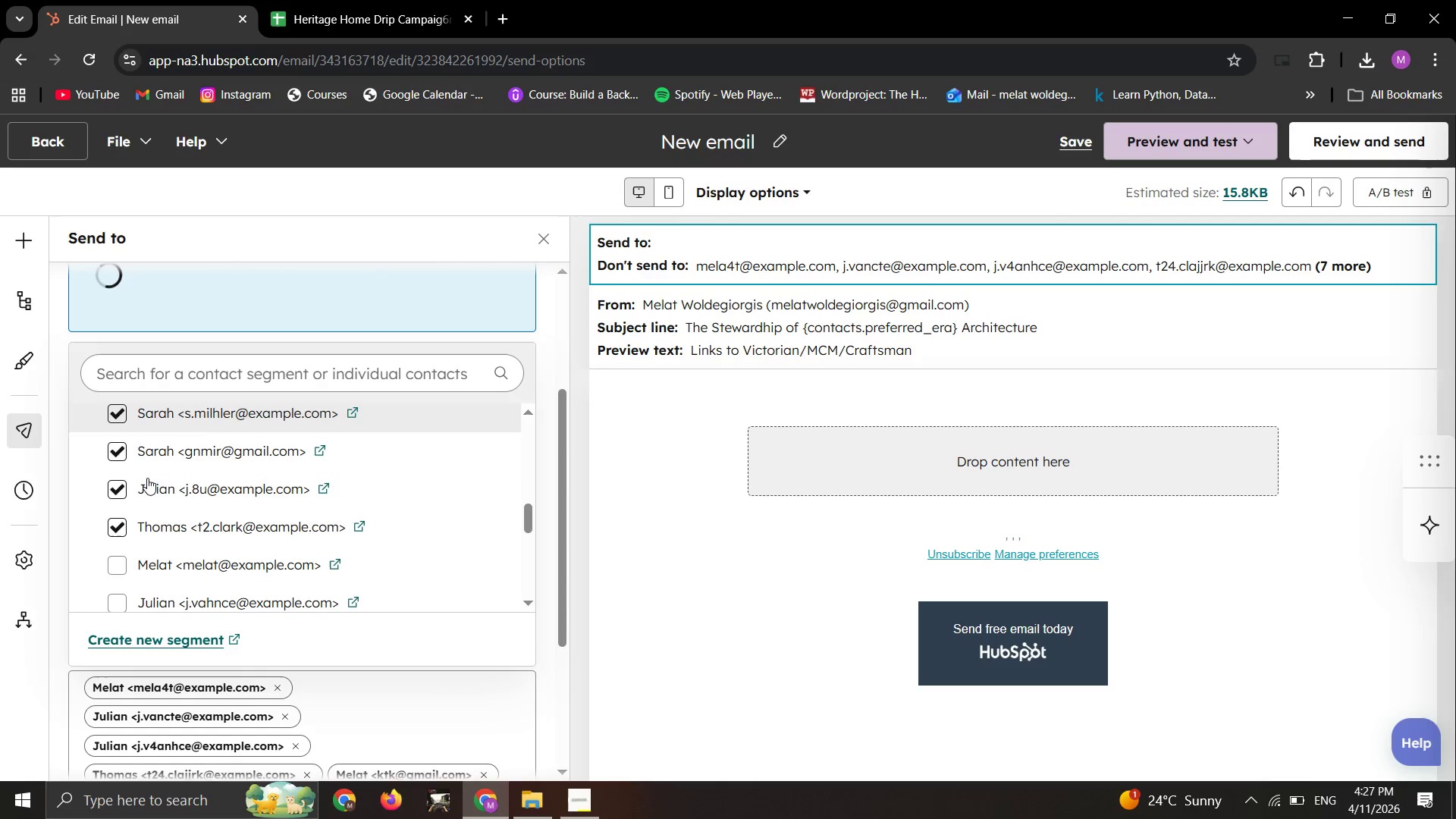 
mouse_move([126, 560])
 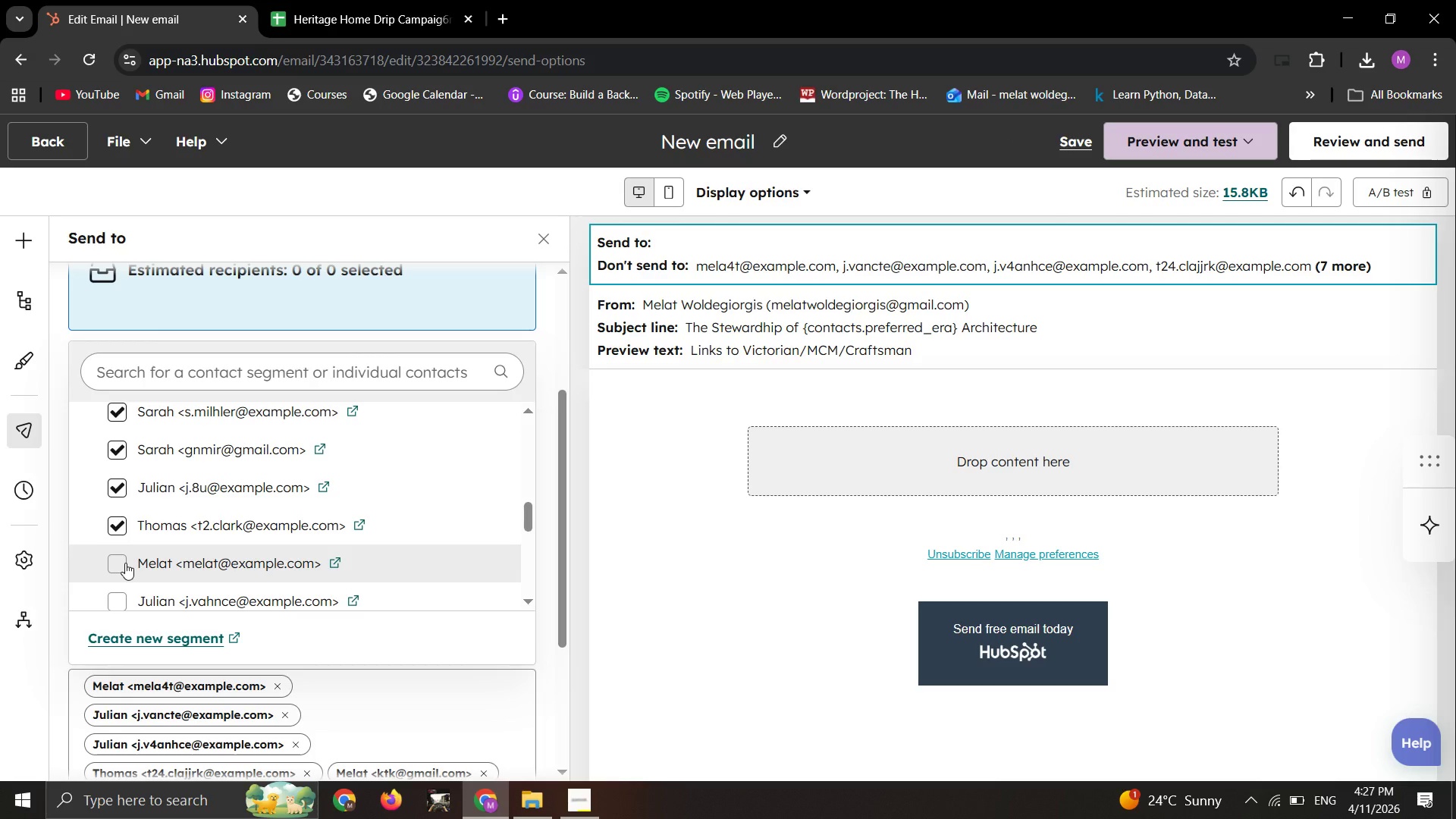 
left_click([125, 563])
 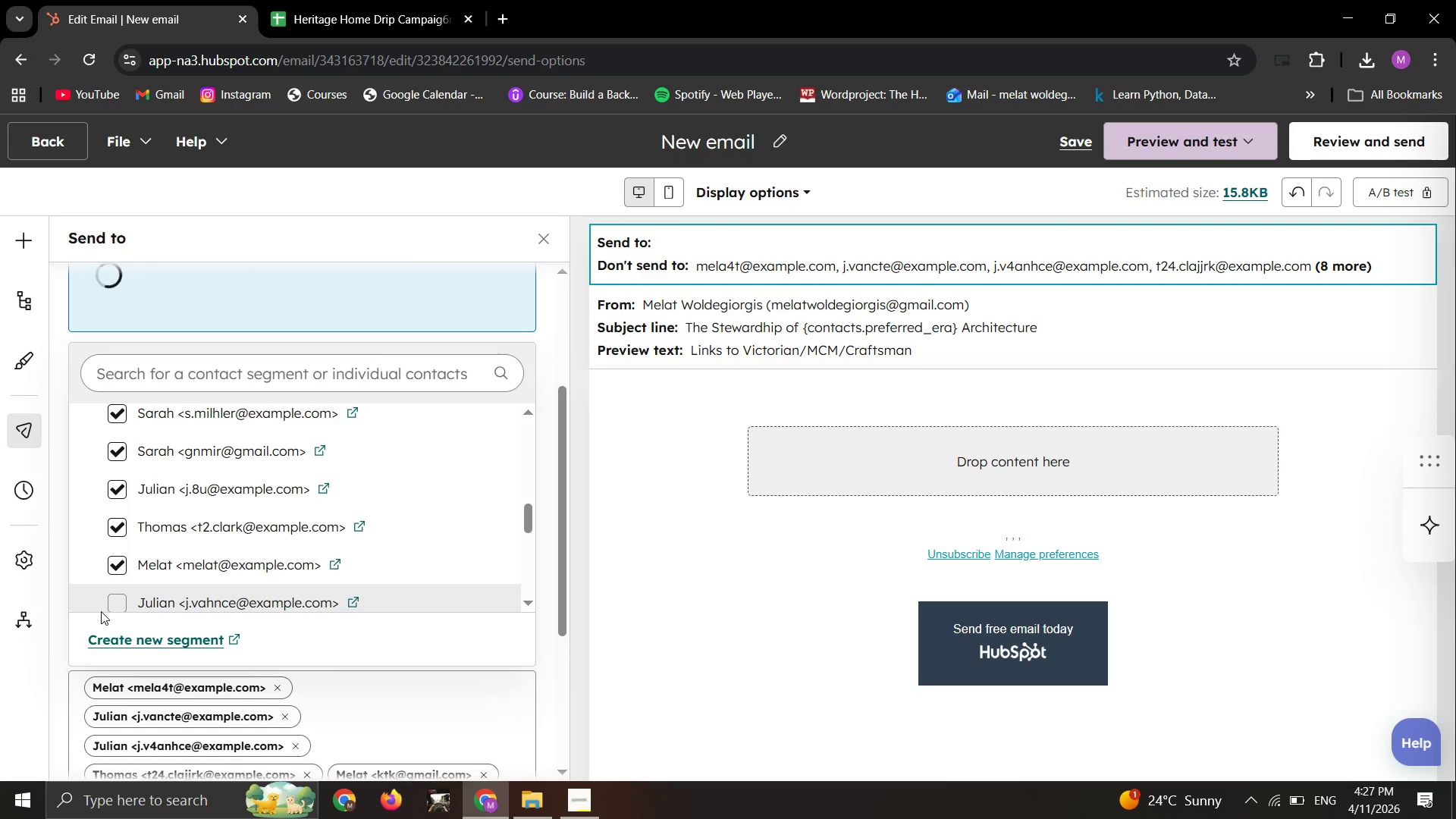 
left_click([111, 603])
 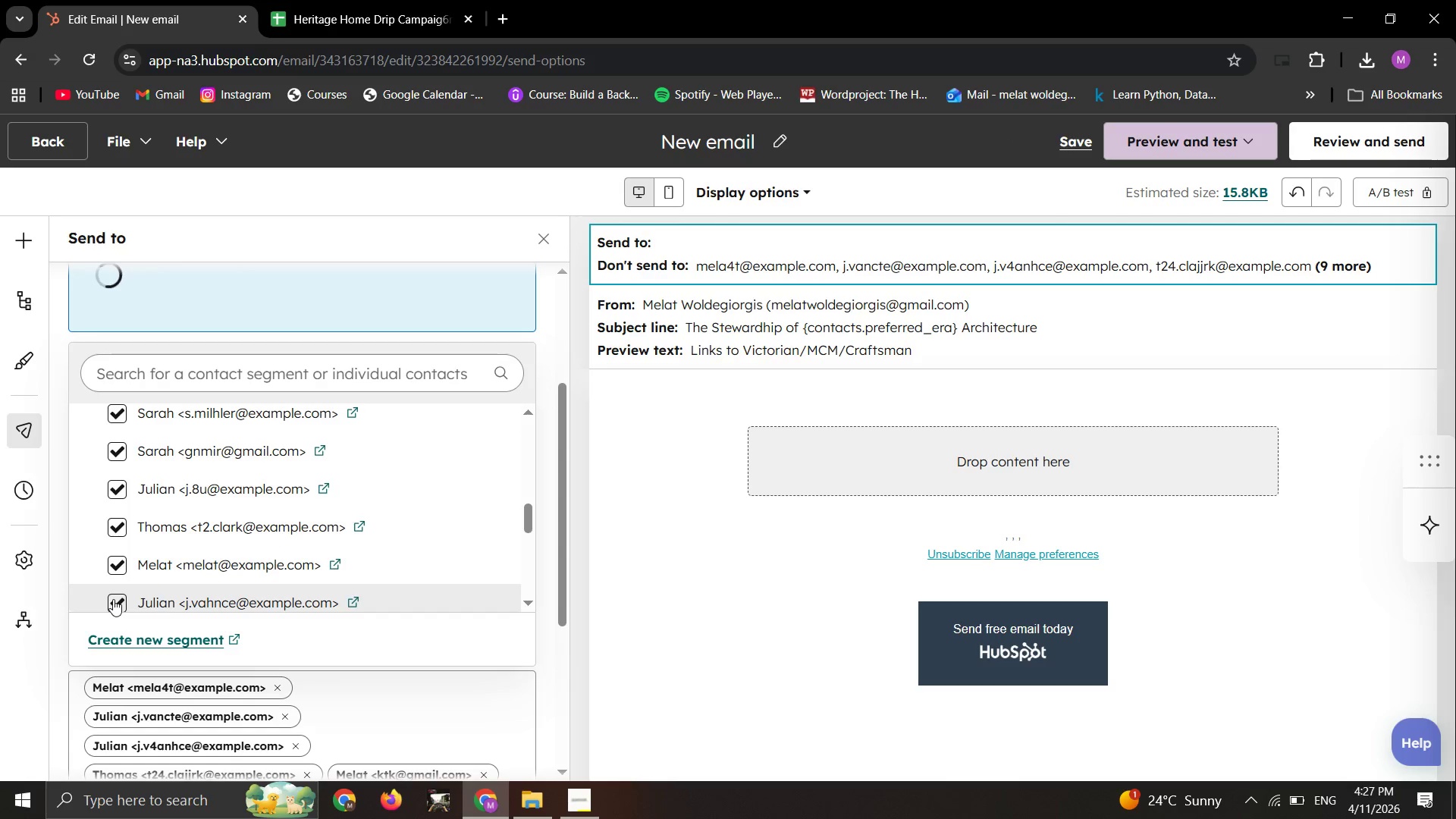 
scroll: coordinate [113, 599], scroll_direction: down, amount: 1.0
 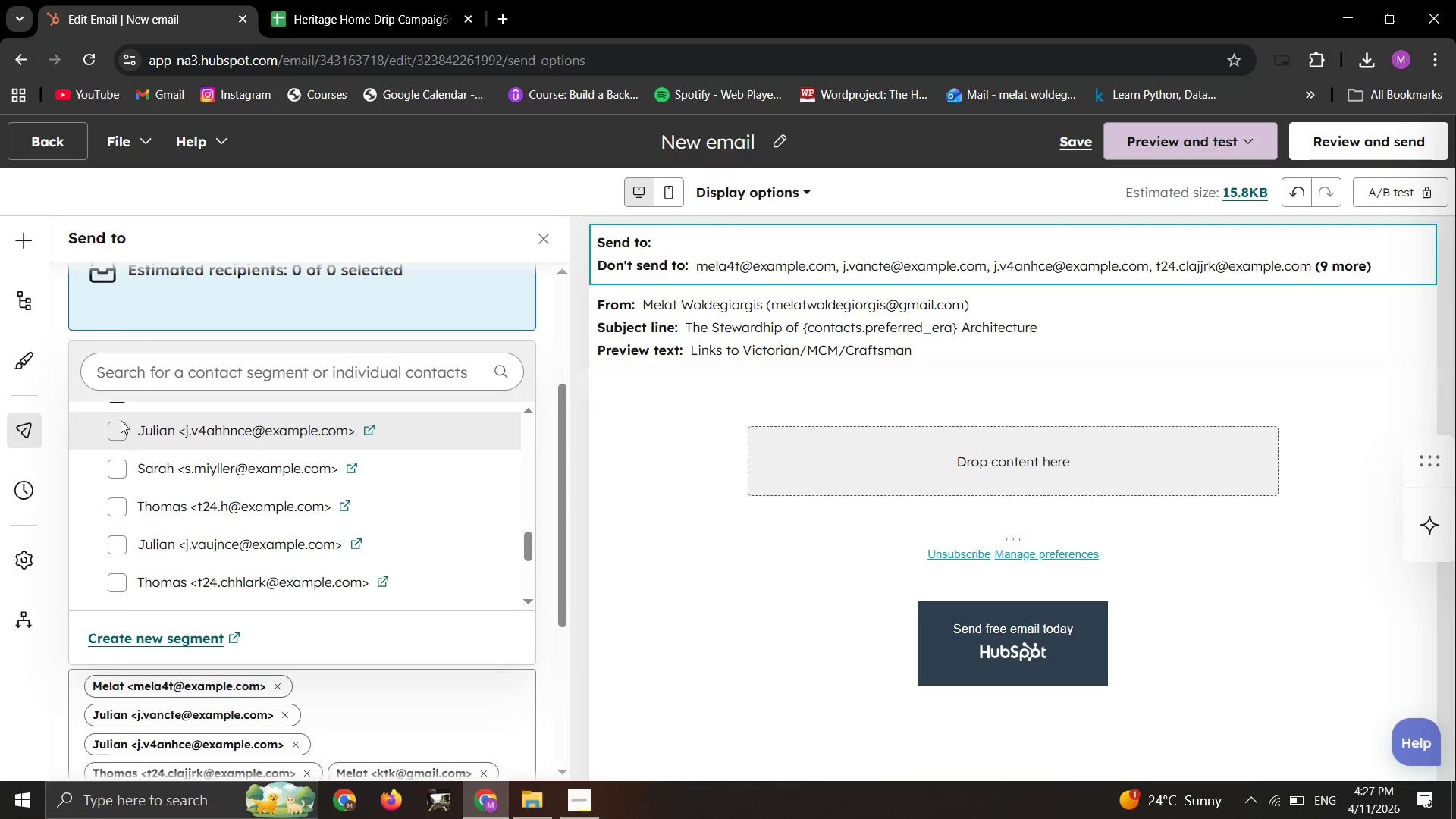 
left_click([118, 422])
 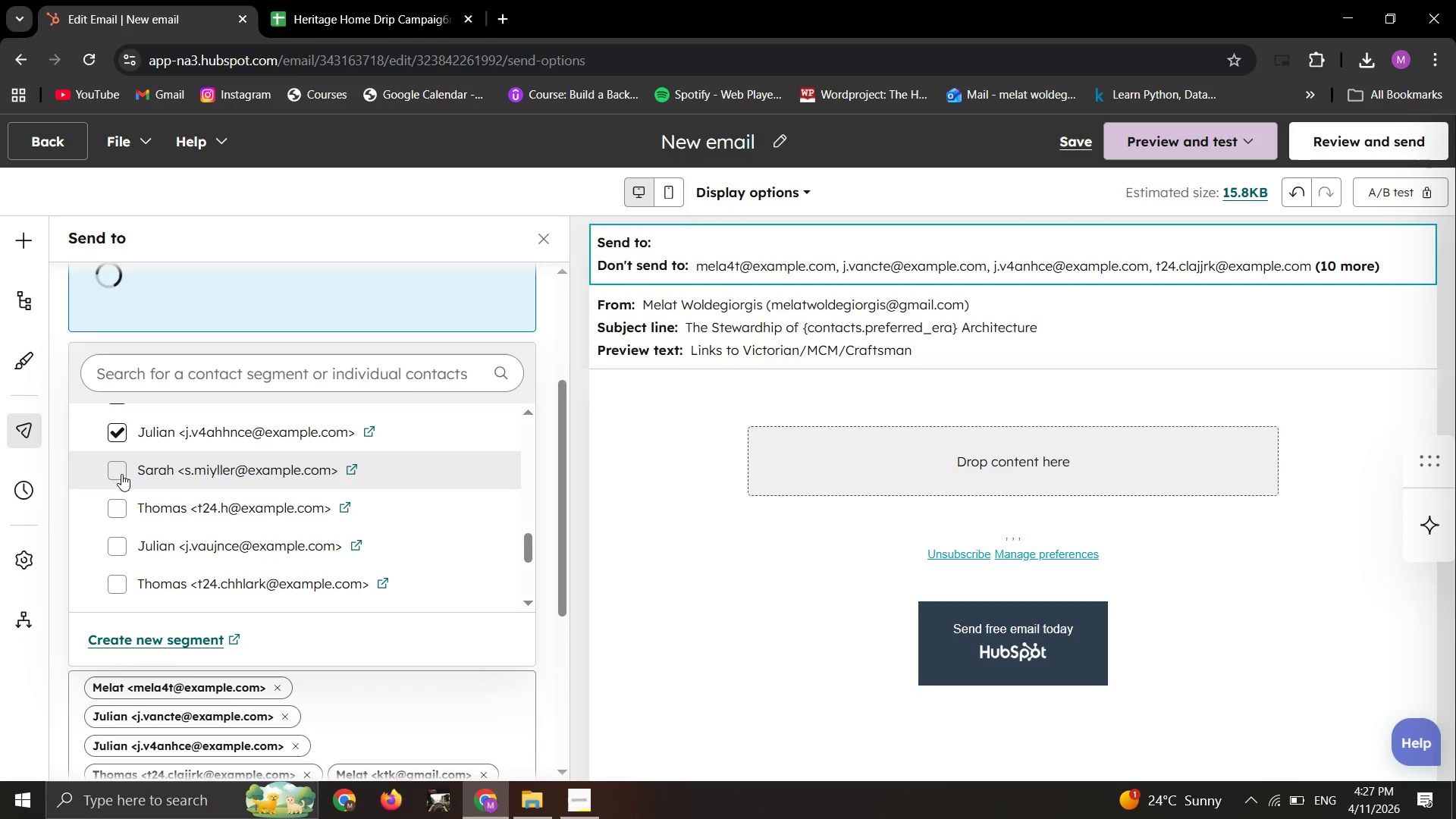 
left_click([121, 476])
 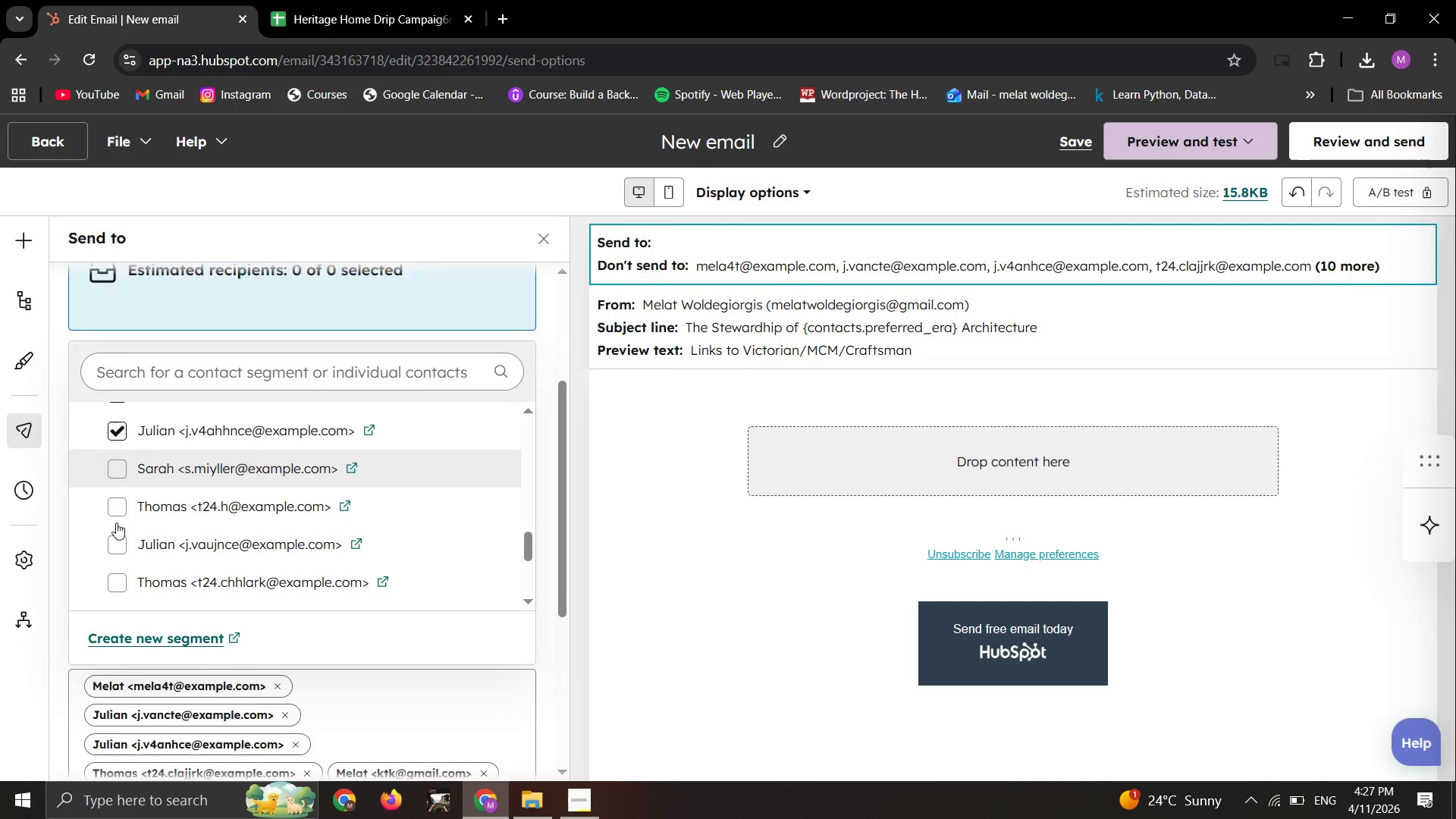 
mouse_move([116, 499])
 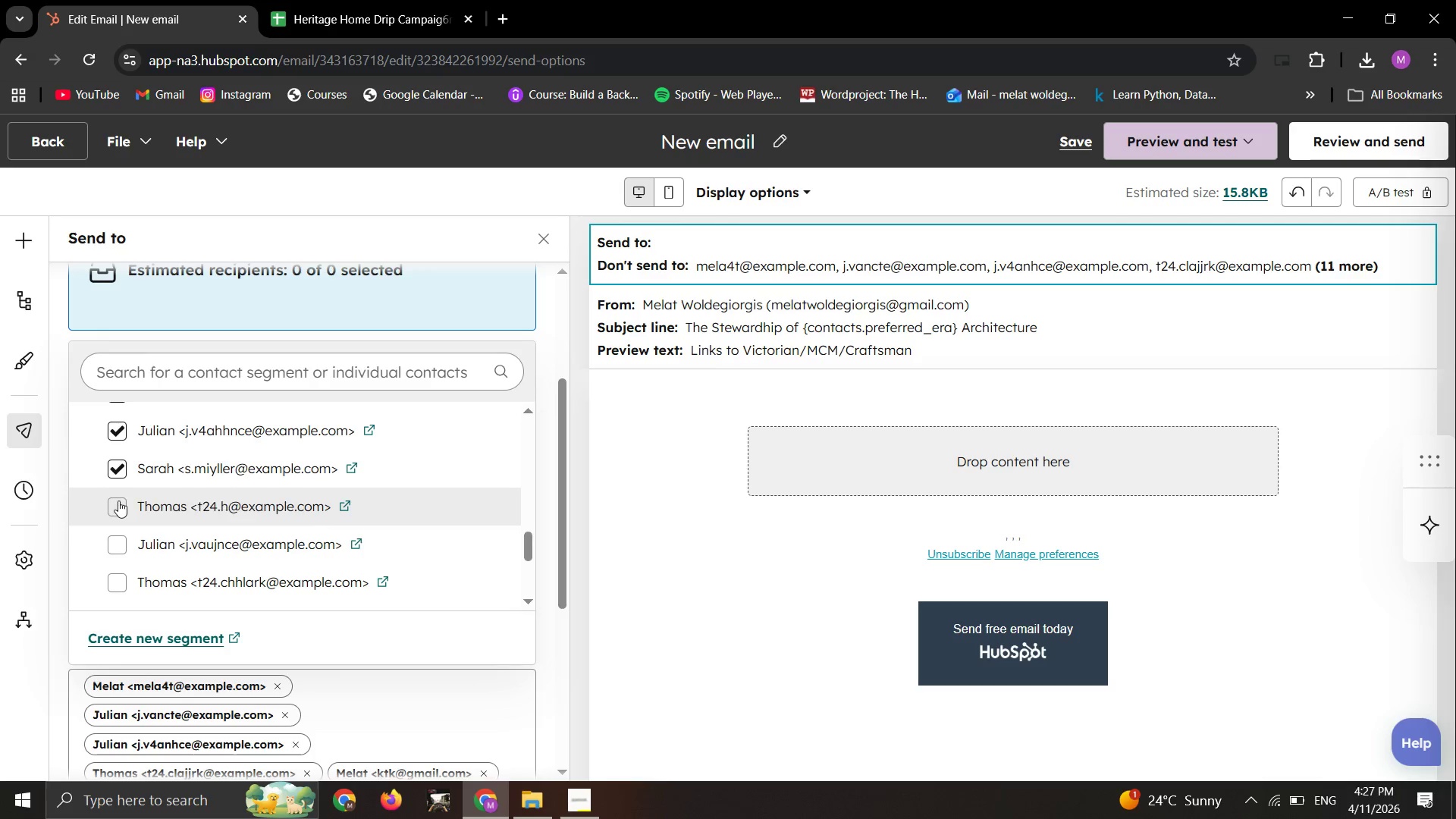 
left_click([118, 507])
 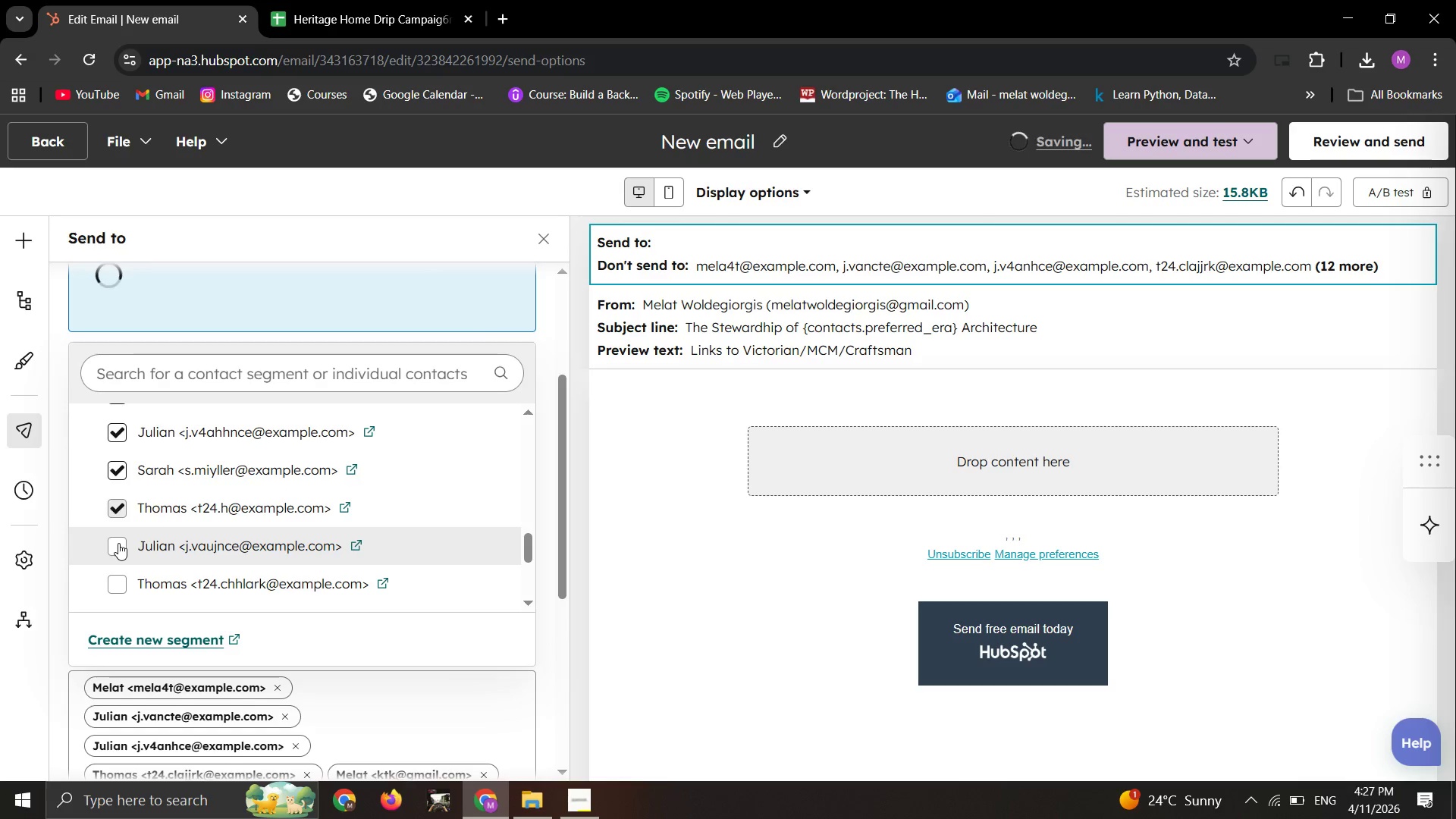 
left_click([118, 543])
 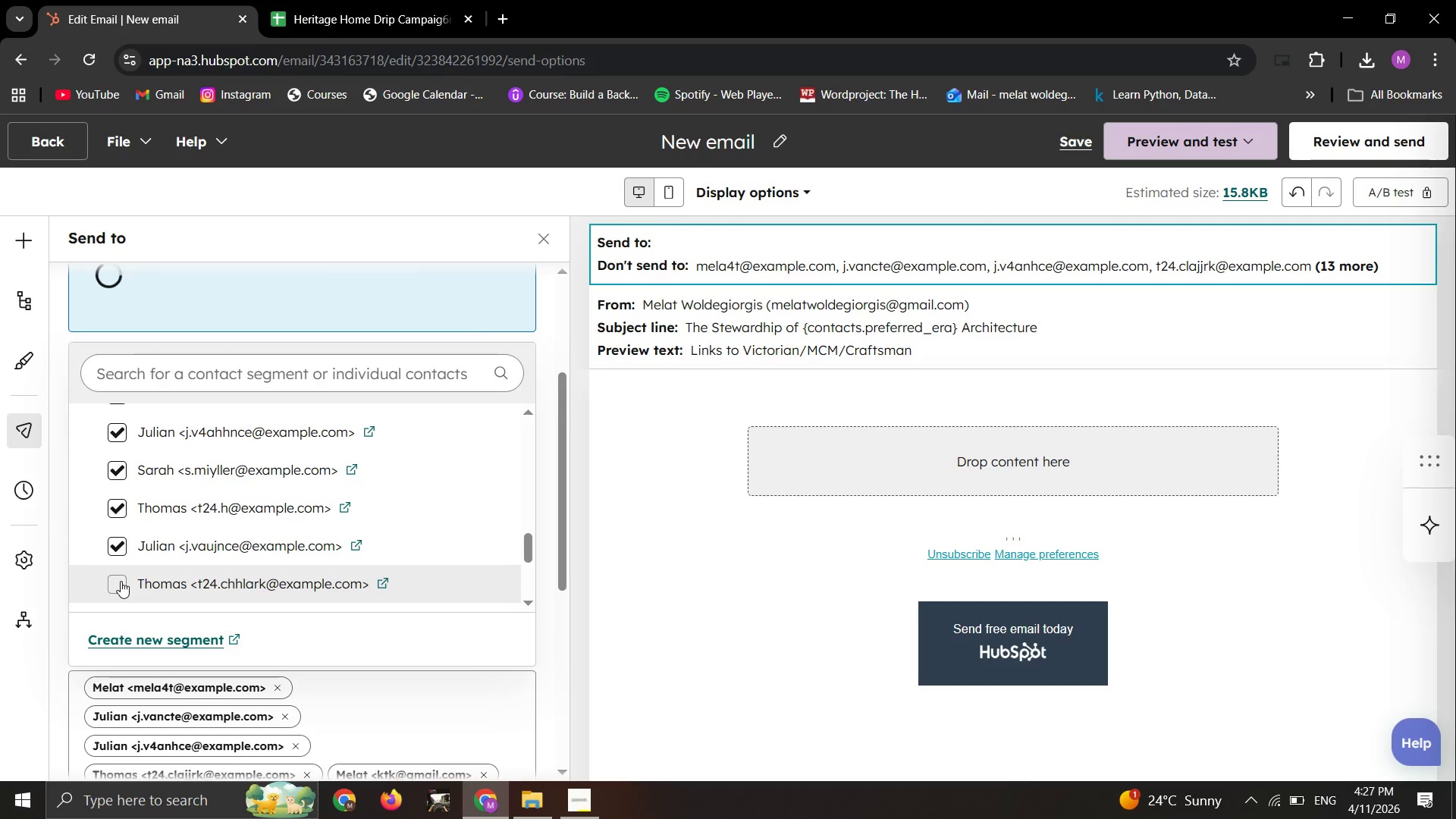 
left_click([121, 581])
 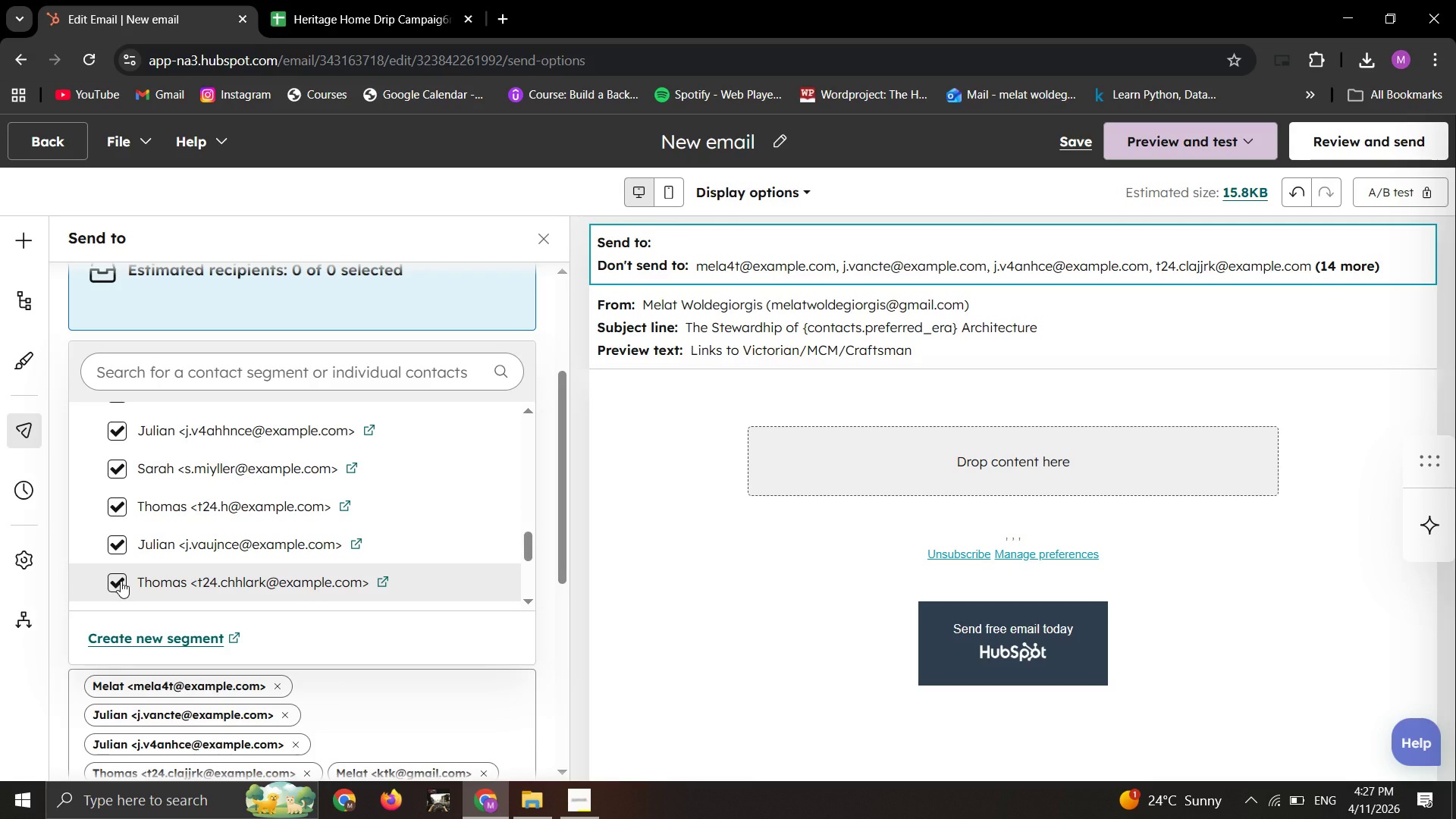 
scroll: coordinate [121, 581], scroll_direction: down, amount: 1.0
 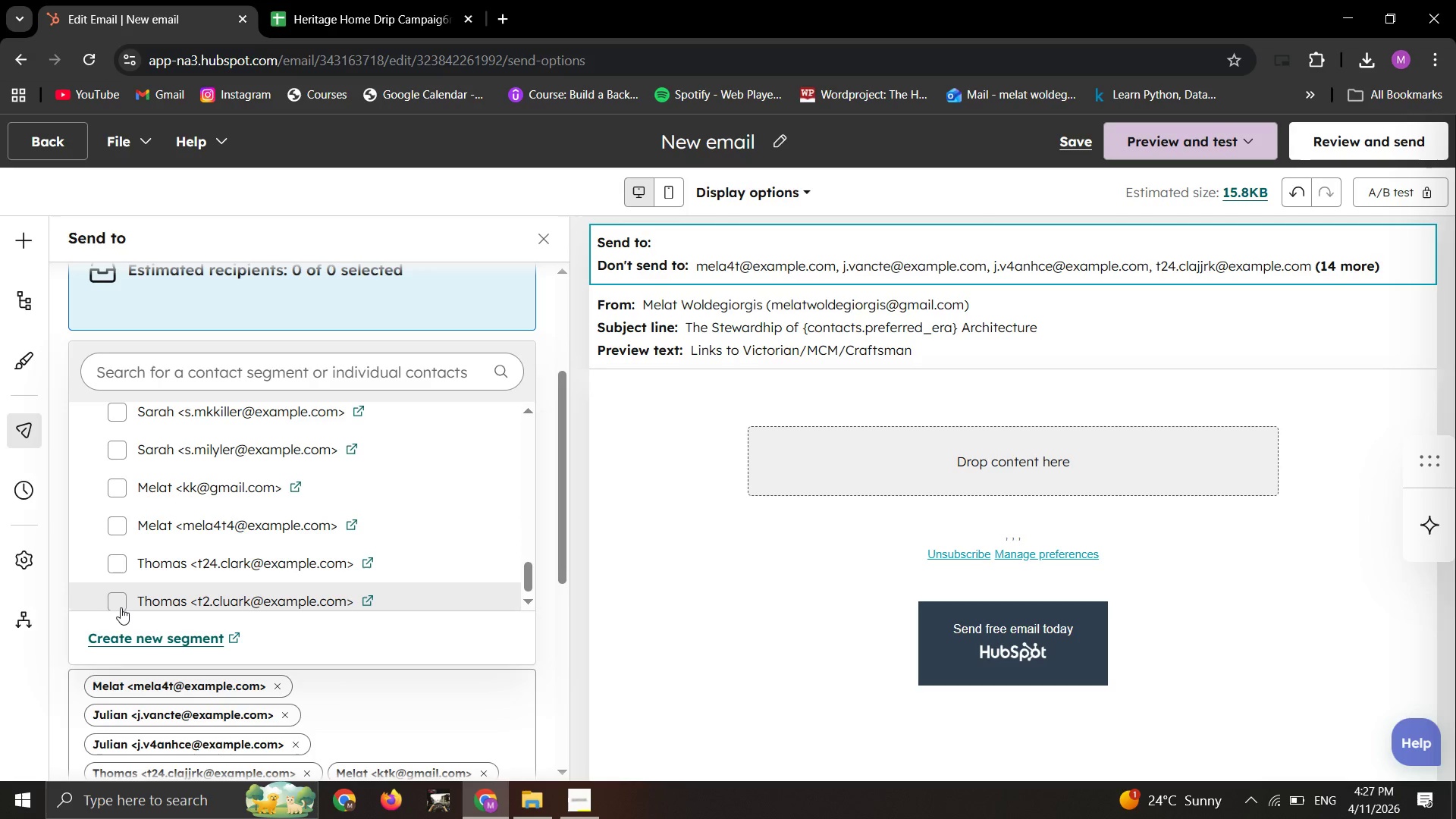 
left_click([121, 607])
 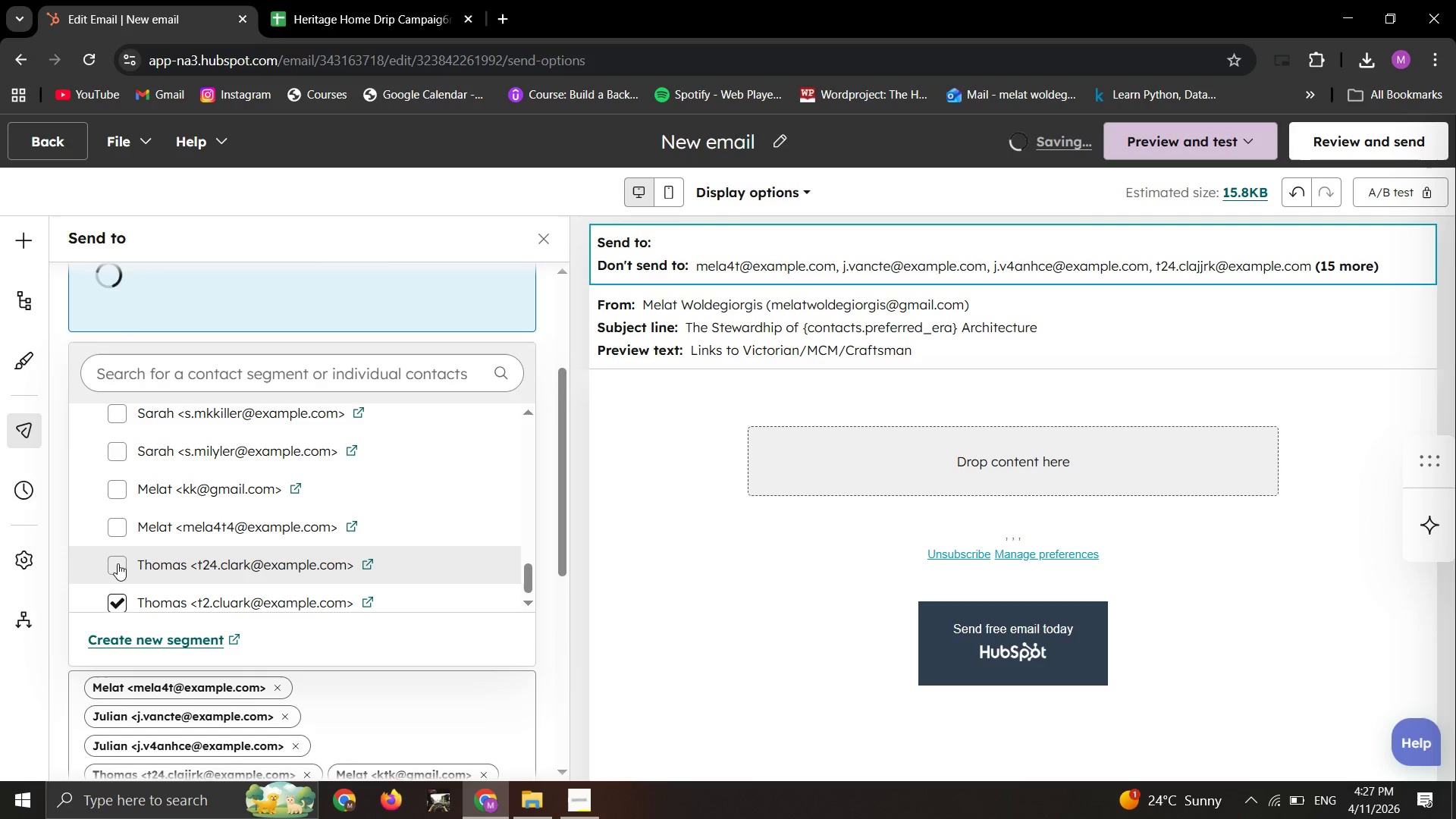 
left_click([118, 563])
 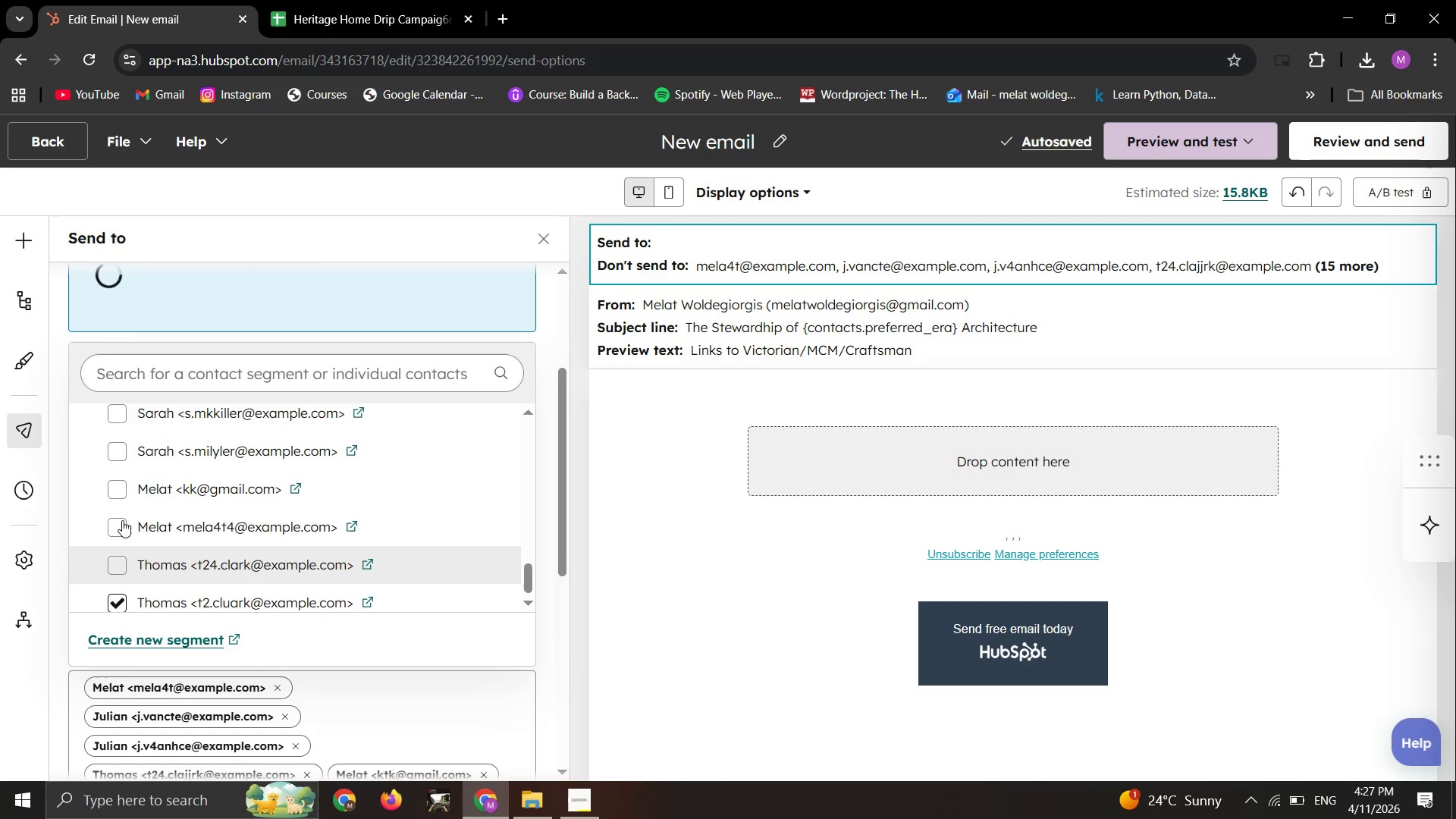 
left_click([122, 520])
 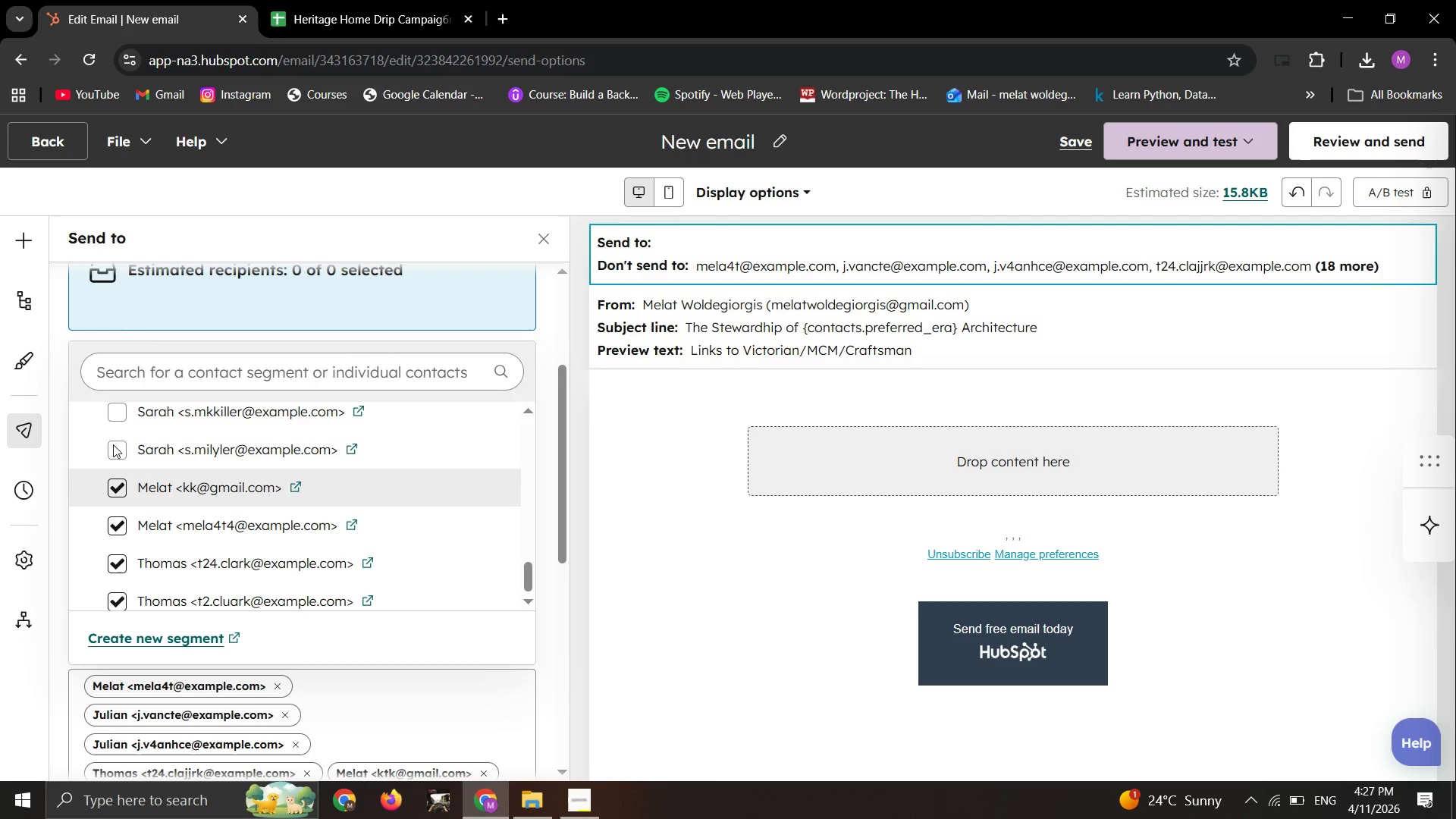 
left_click([114, 457])
 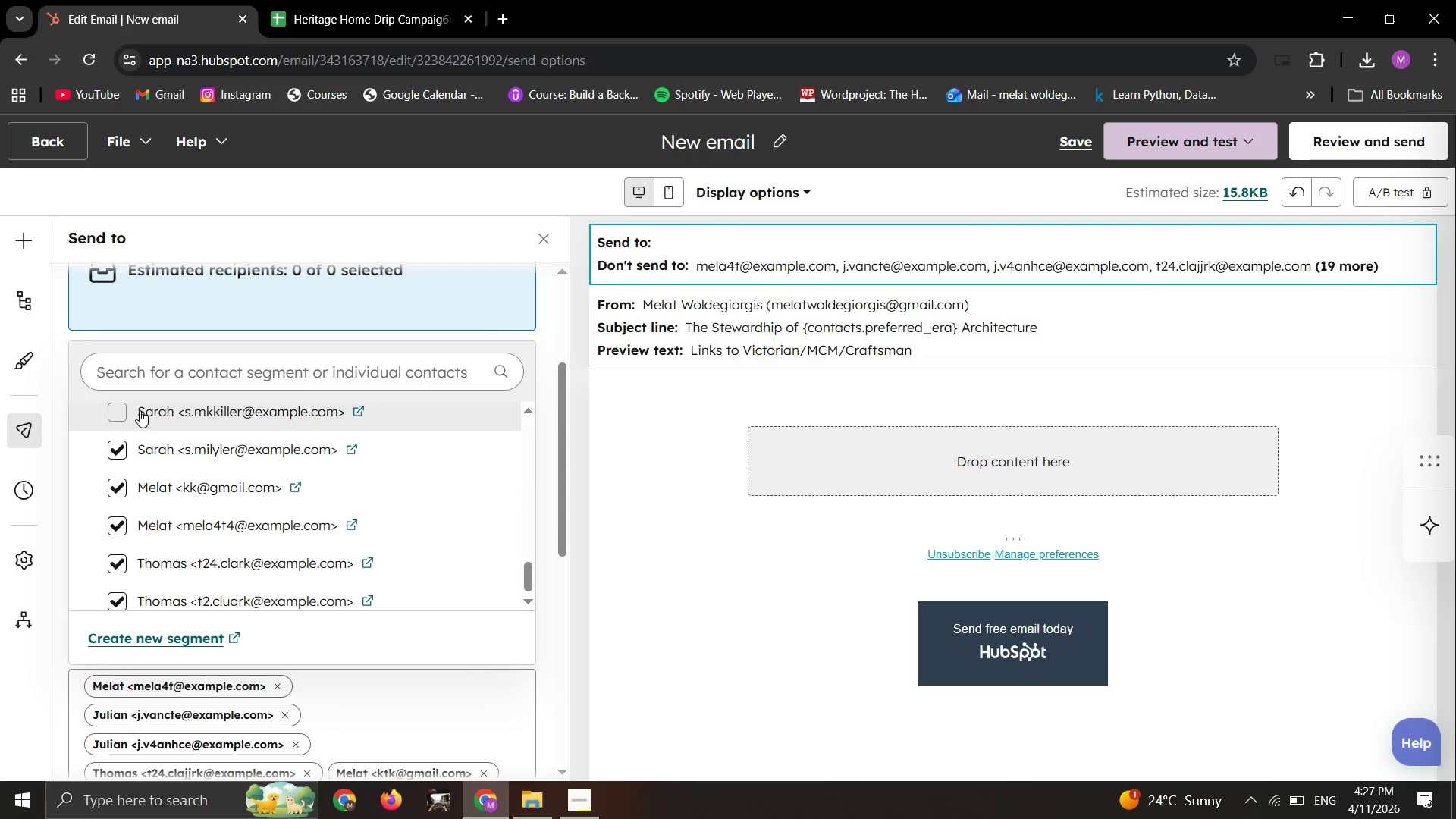 
scroll: coordinate [444, 693], scroll_direction: down, amount: 8.0
 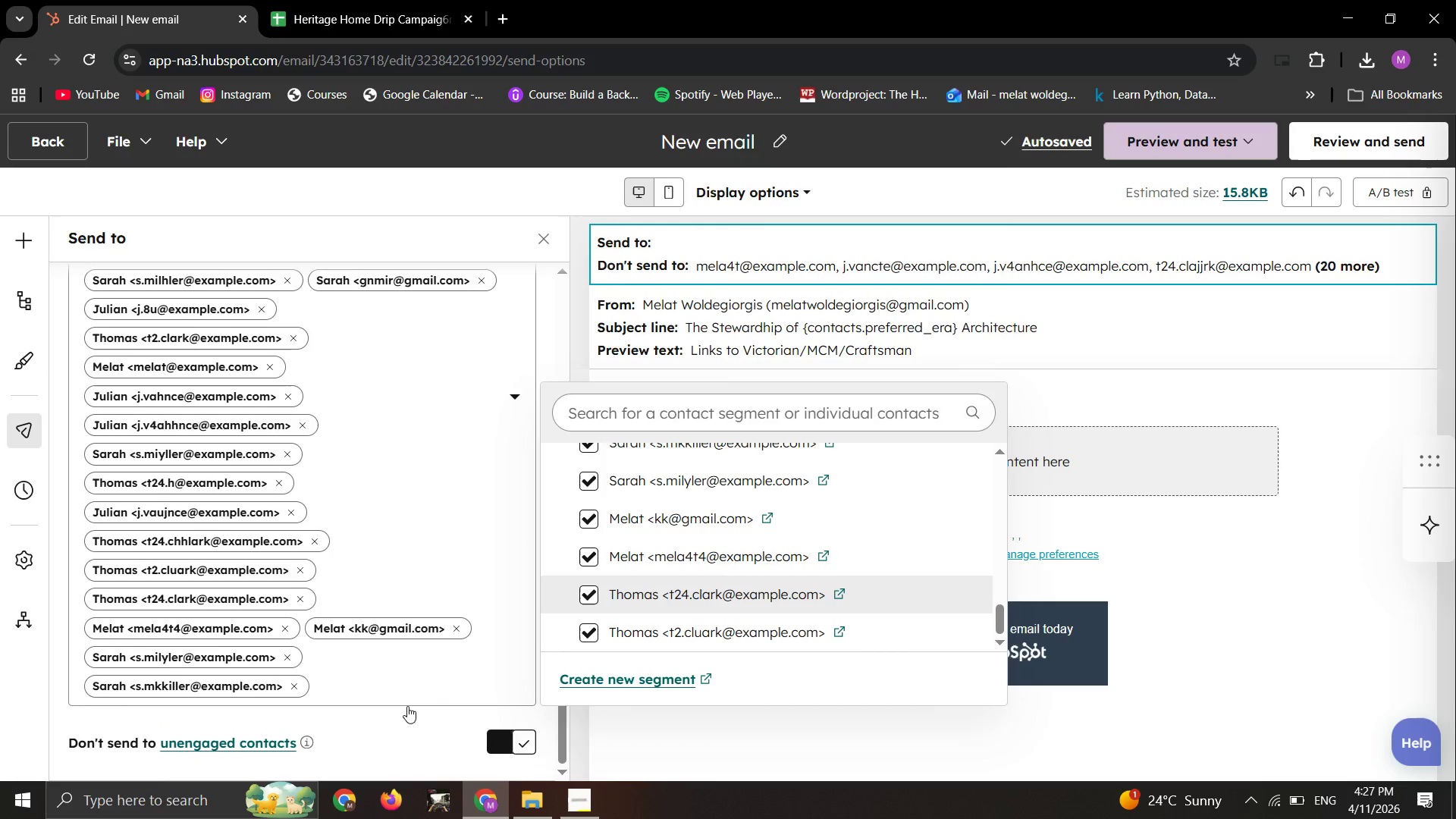 
scroll: coordinate [407, 706], scroll_direction: up, amount: 2.0
 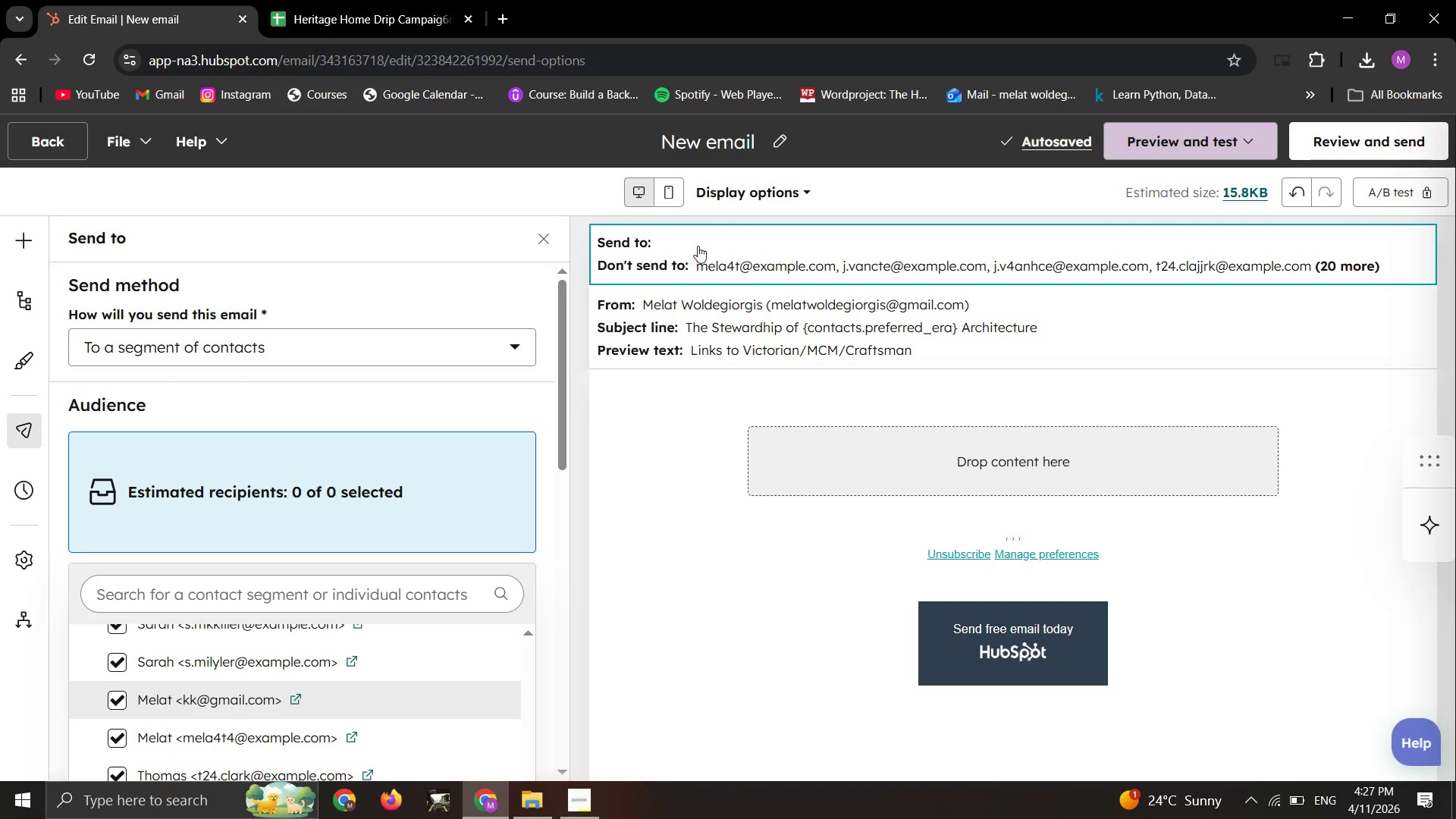 
wait(5.14)
 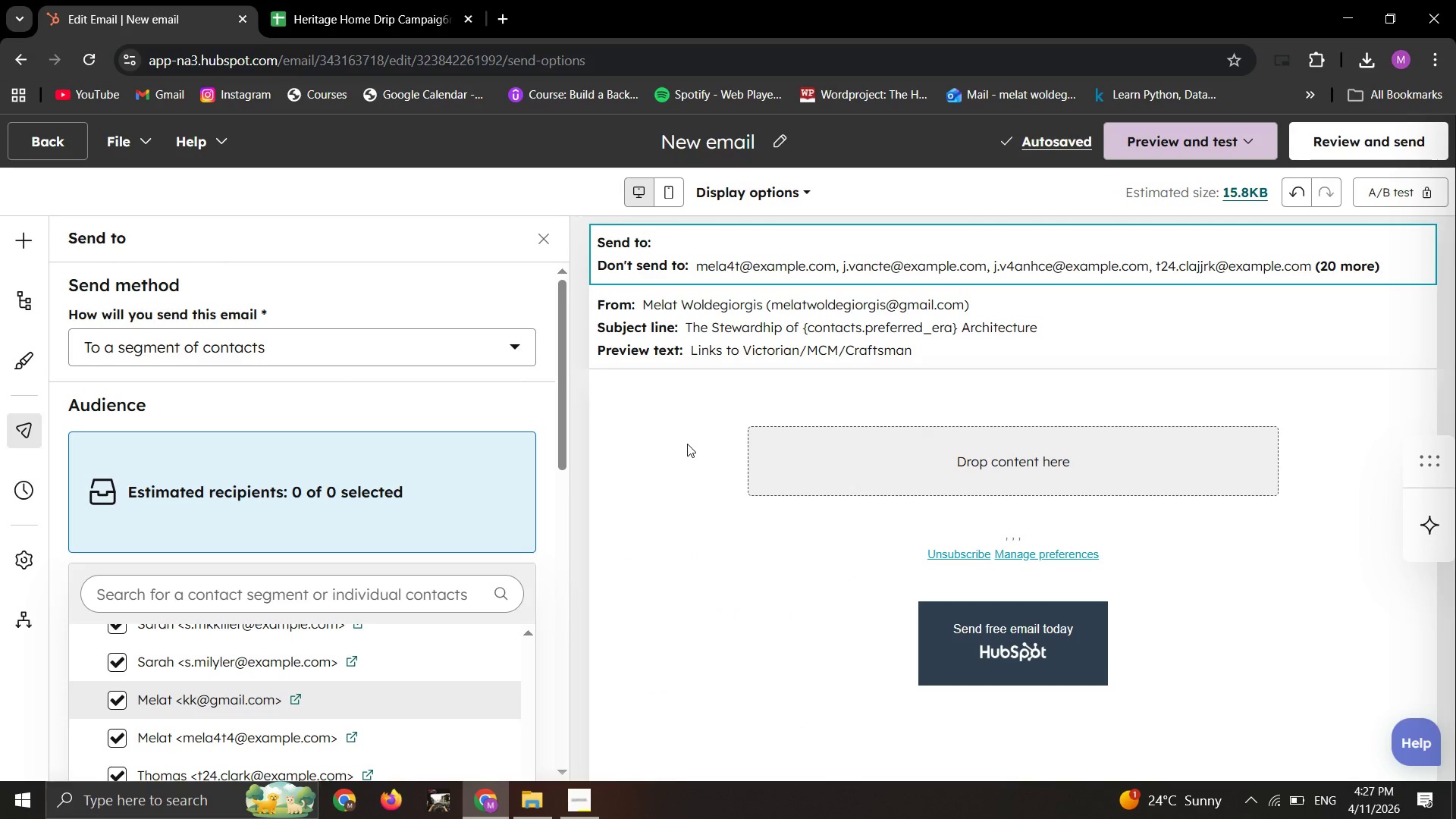 
scroll: coordinate [315, 715], scroll_direction: up, amount: 1.0
 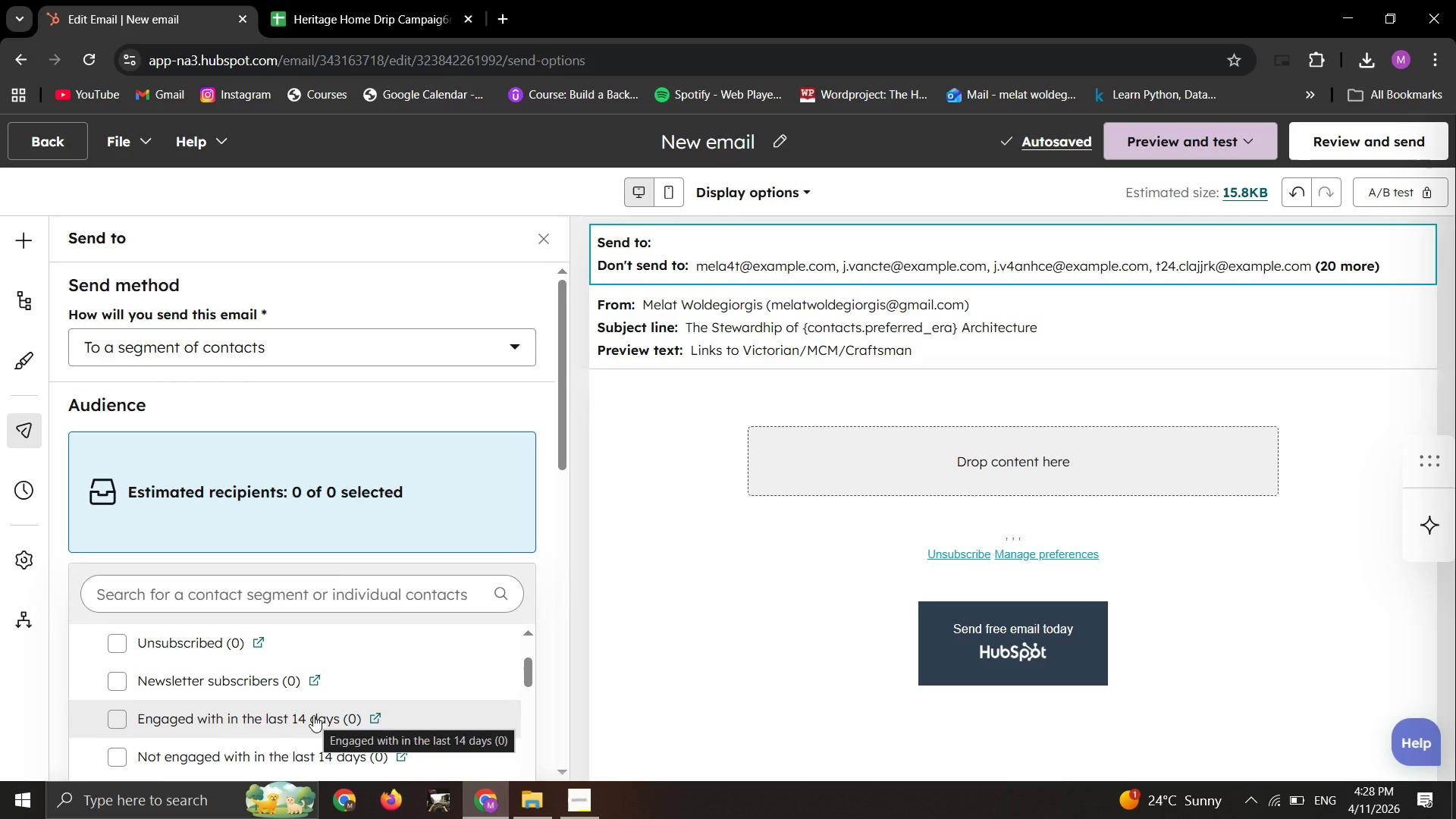 
scroll: coordinate [313, 715], scroll_direction: none, amount: 0.0
 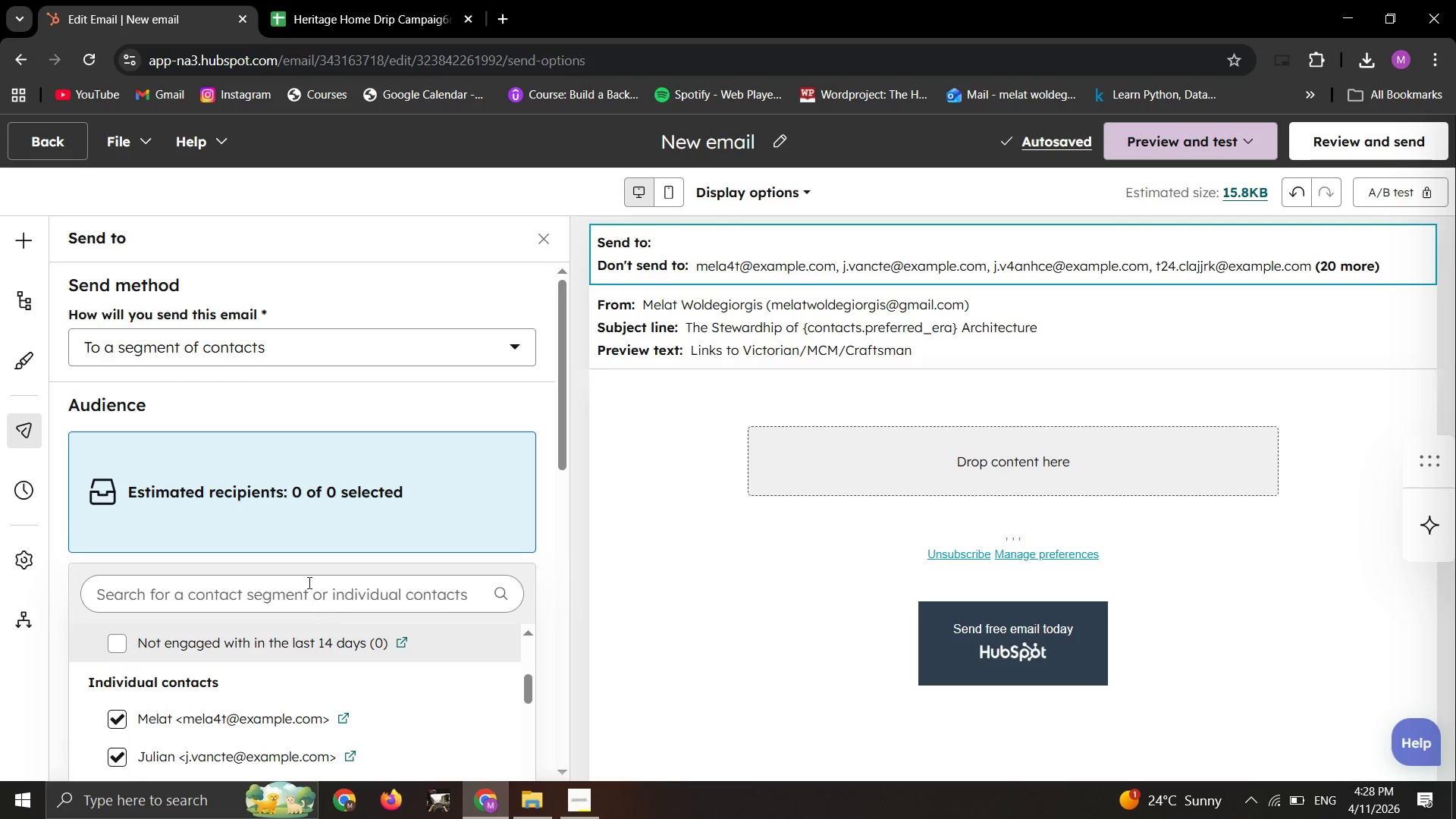 
scroll: coordinate [306, 444], scroll_direction: down, amount: 2.0
 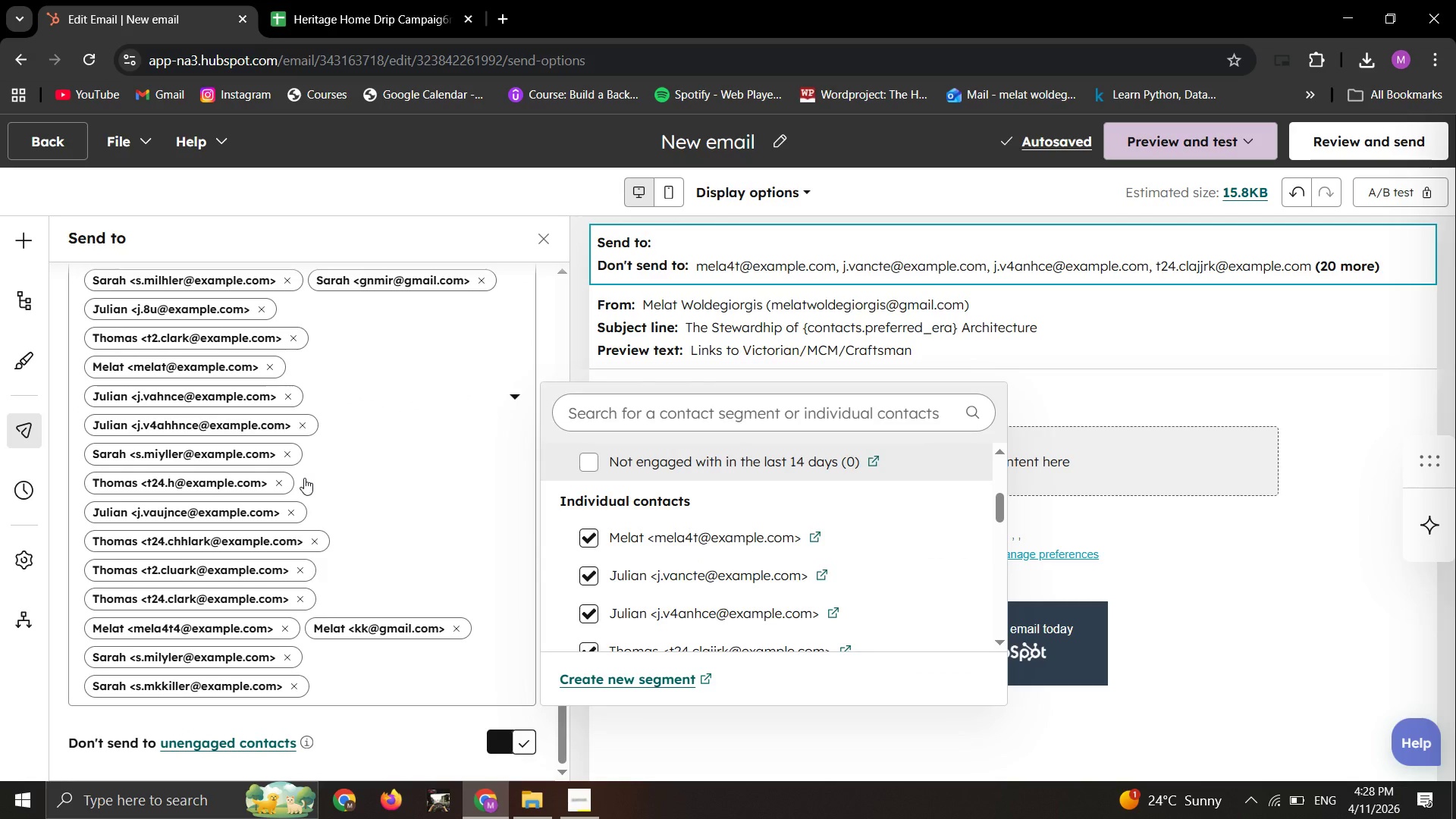 
scroll: coordinate [304, 478], scroll_direction: none, amount: 0.0
 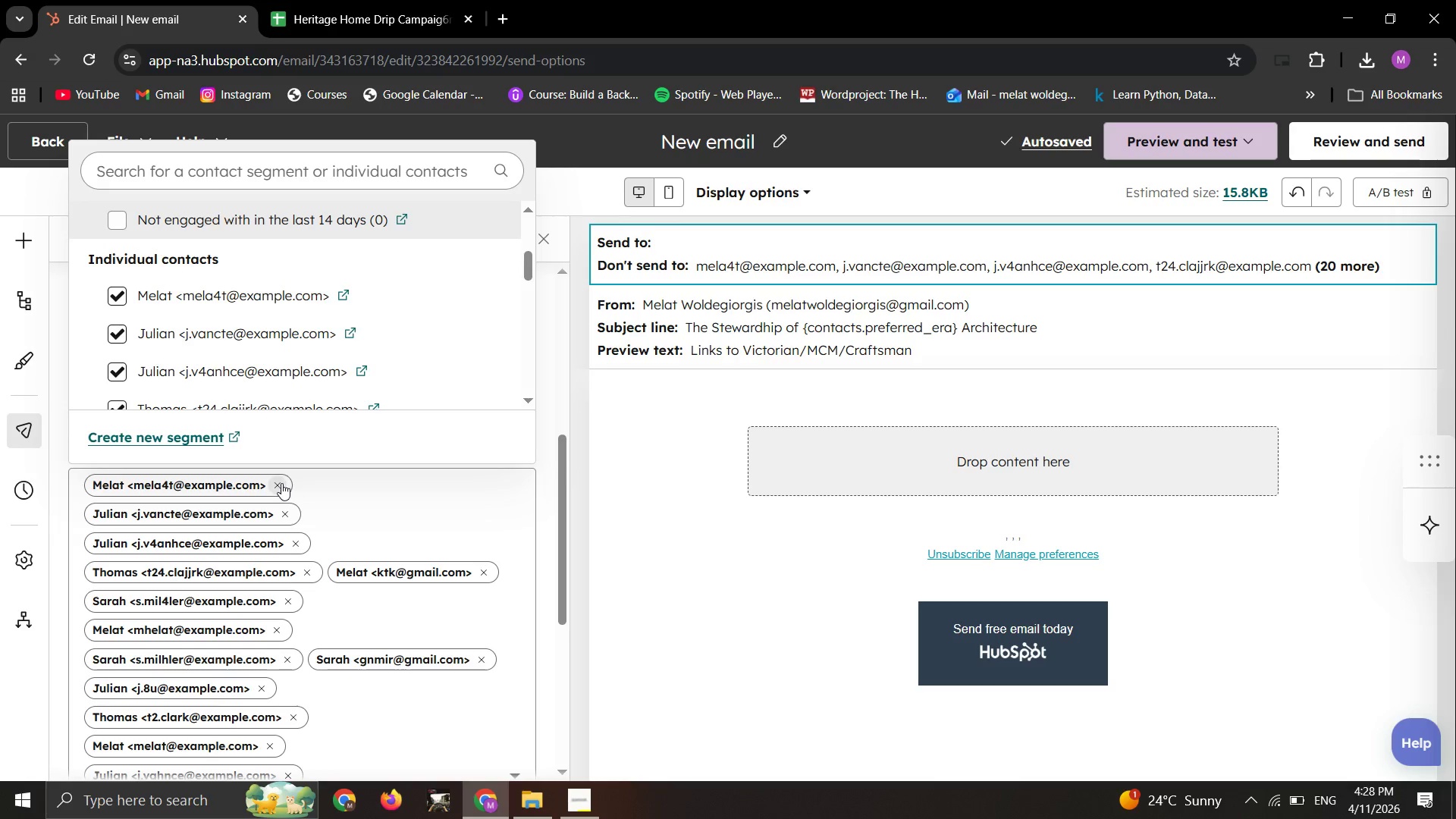 
left_click([281, 483])
 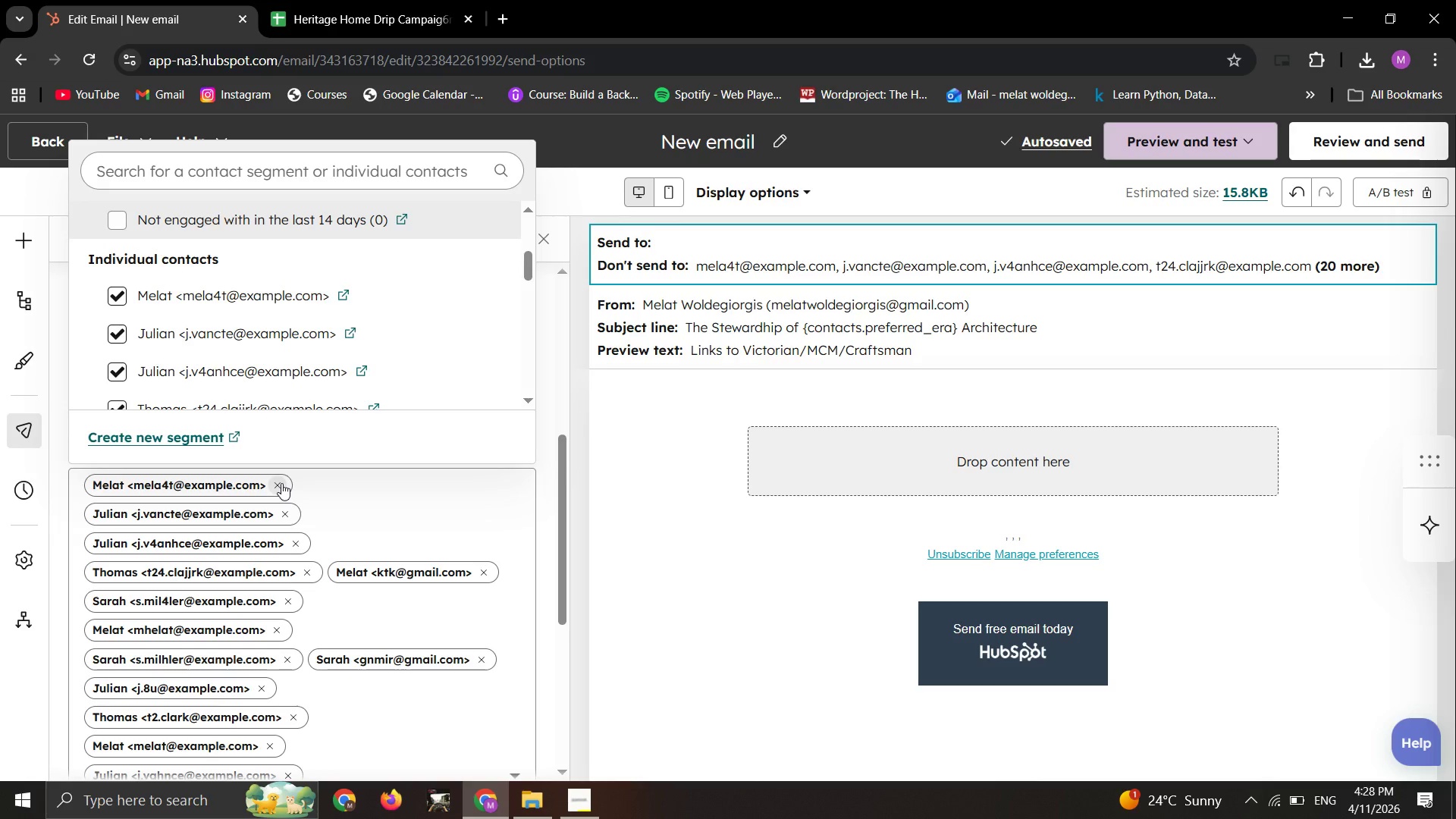 
key(Control+A)
 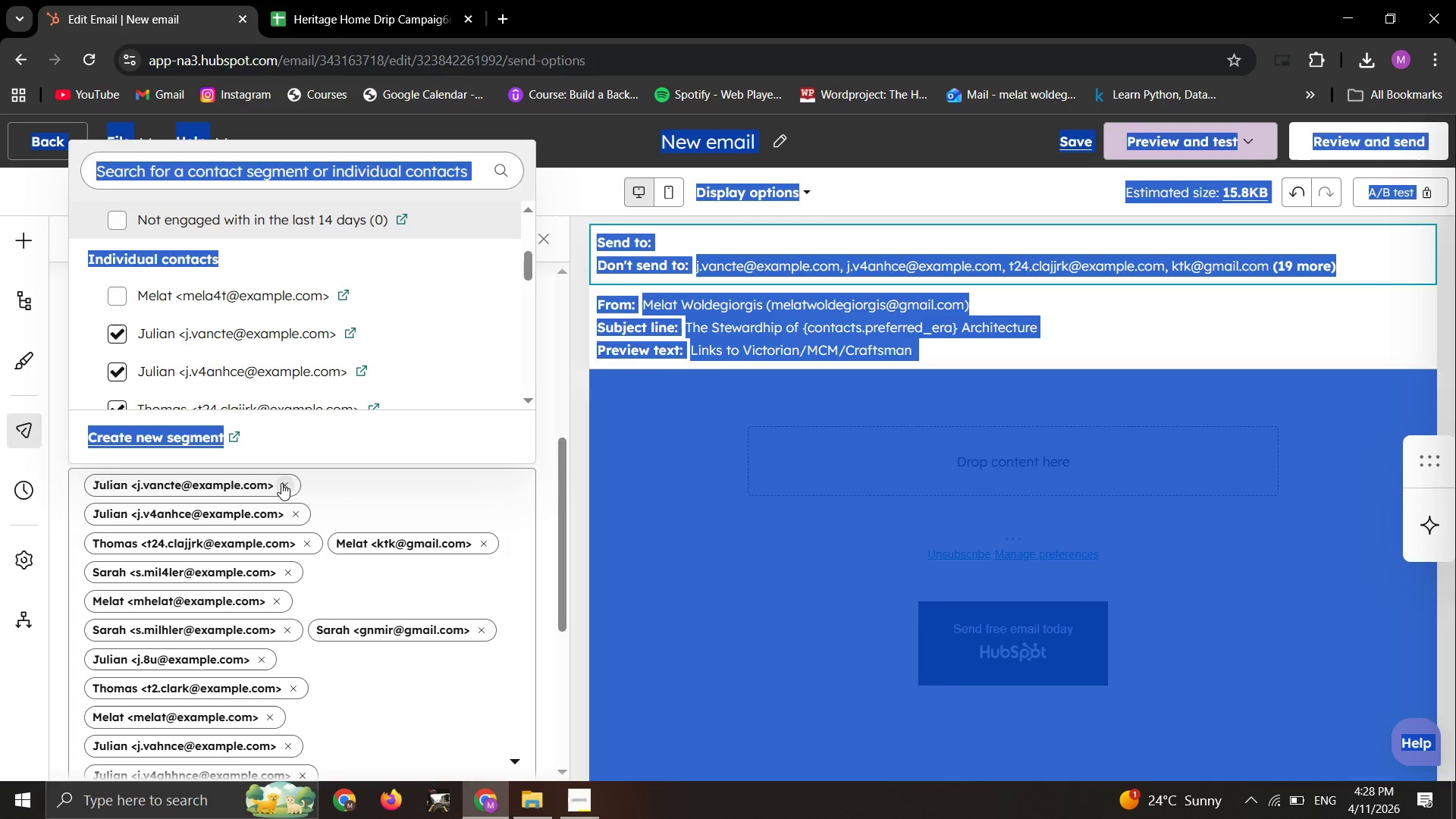 
left_click([281, 483])
 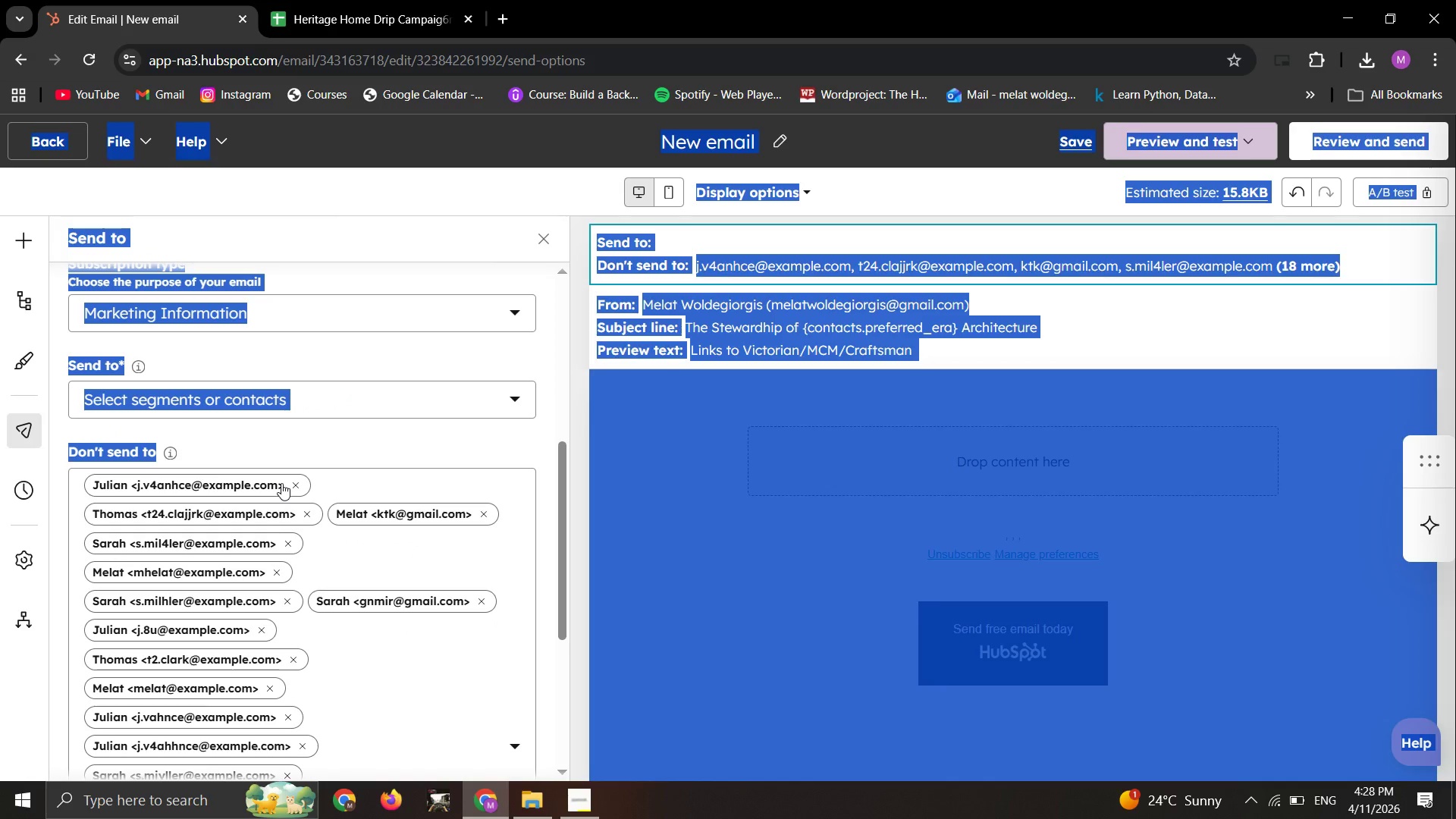 
double_click([281, 483])
 